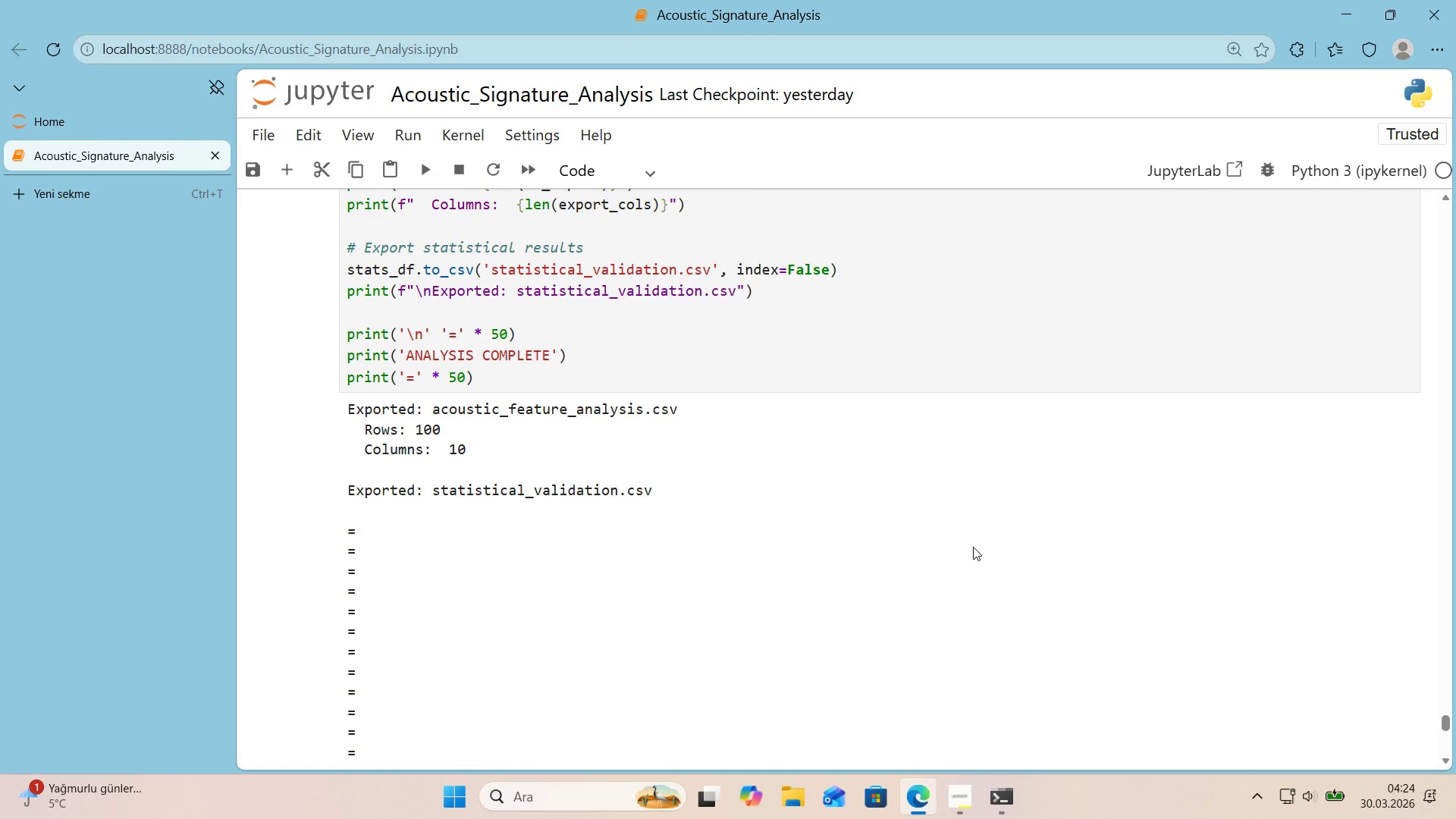 
wait(6.35)
 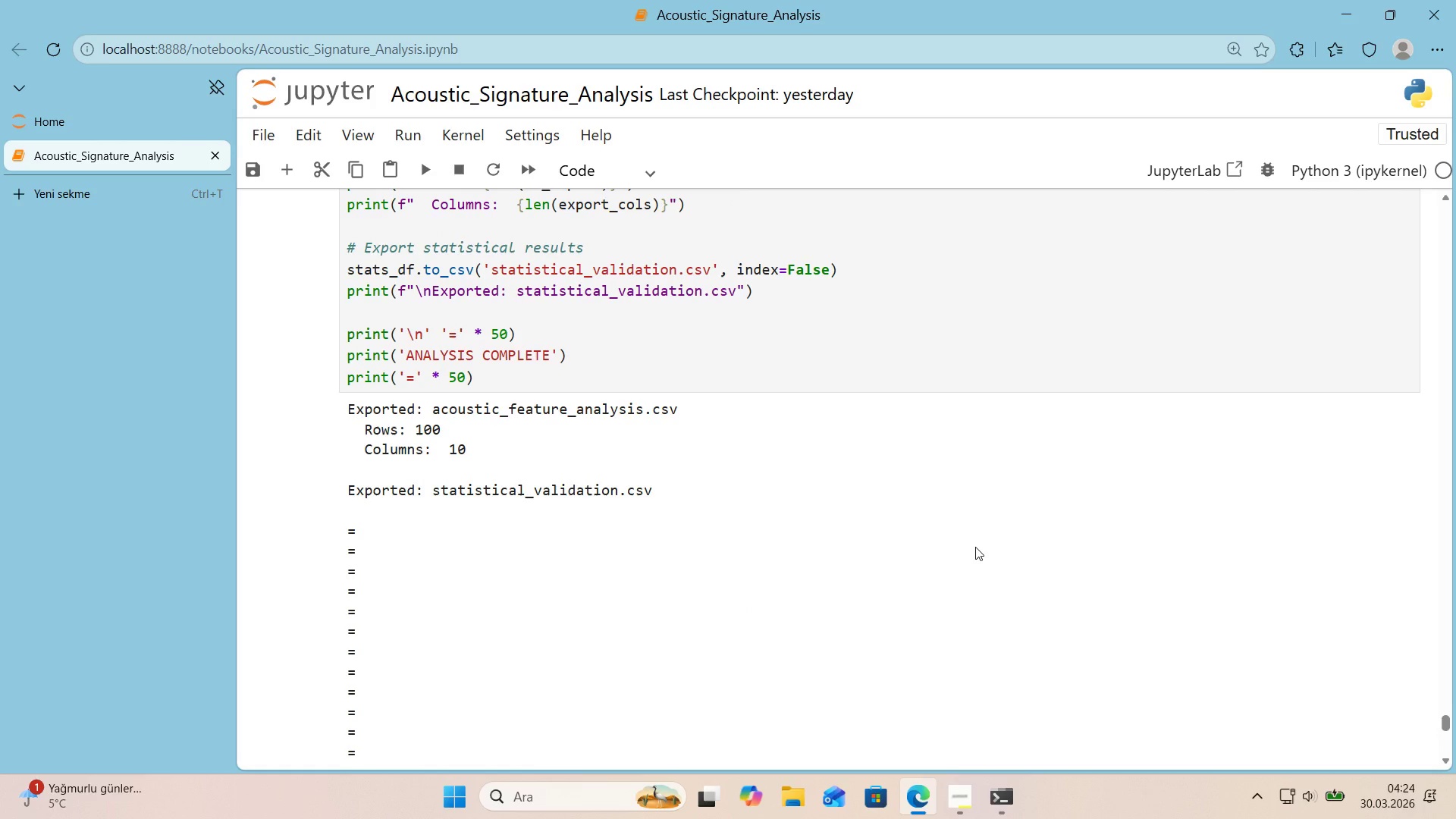 
scroll: coordinate [973, 547], scroll_direction: up, amount: 3.0
 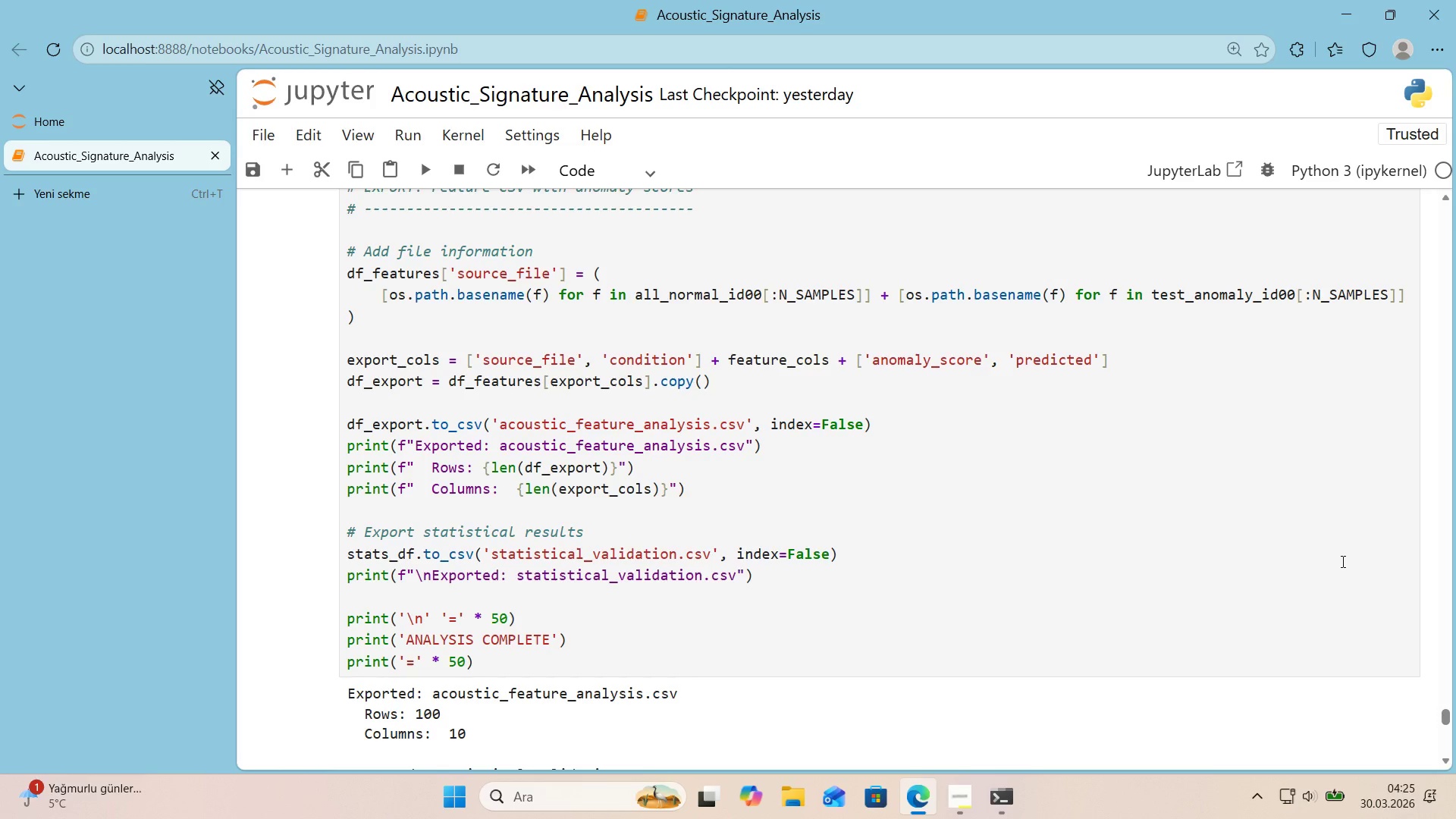 
wait(39.29)
 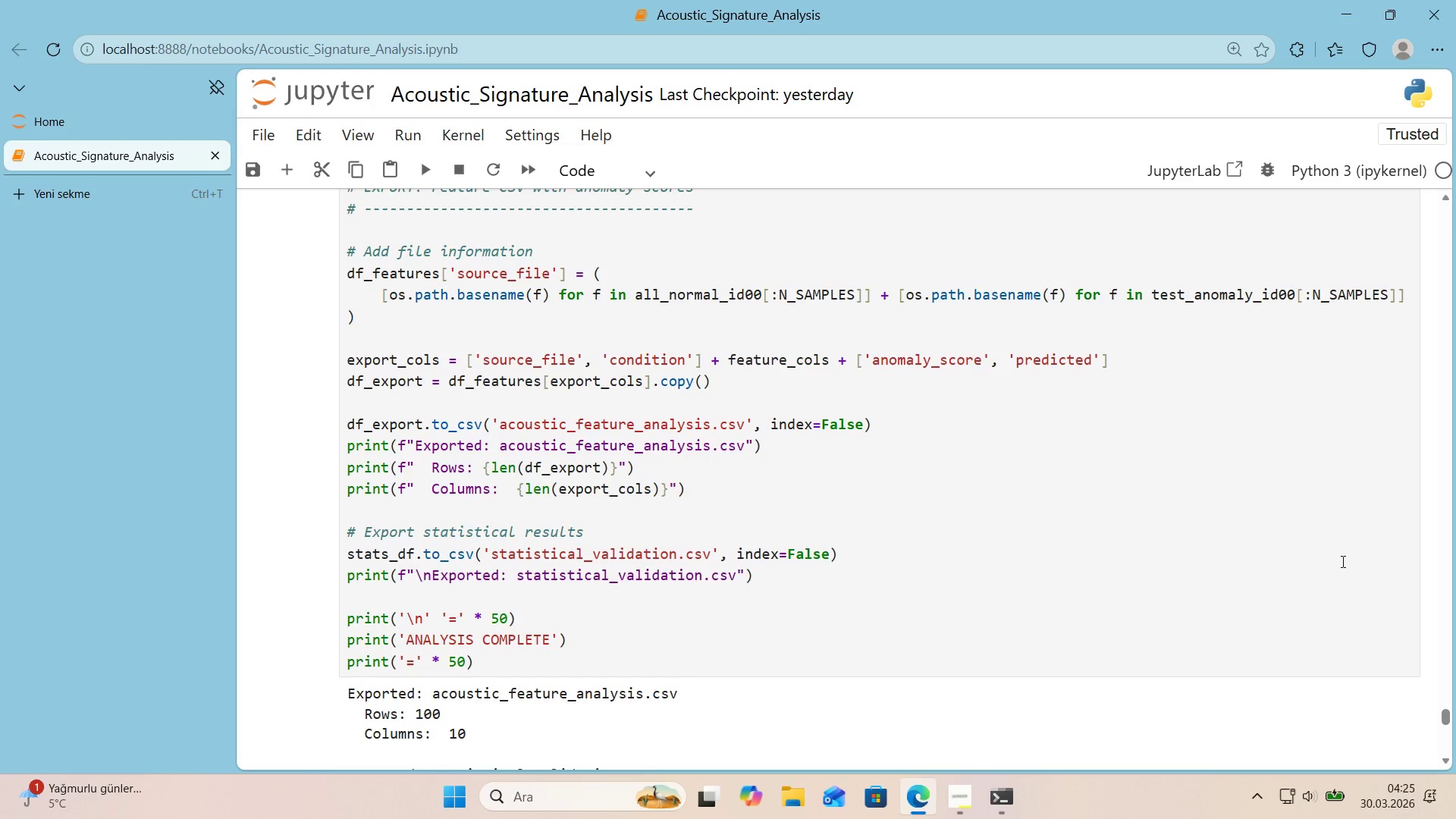 
scroll: coordinate [973, 495], scroll_direction: down, amount: 4.0
 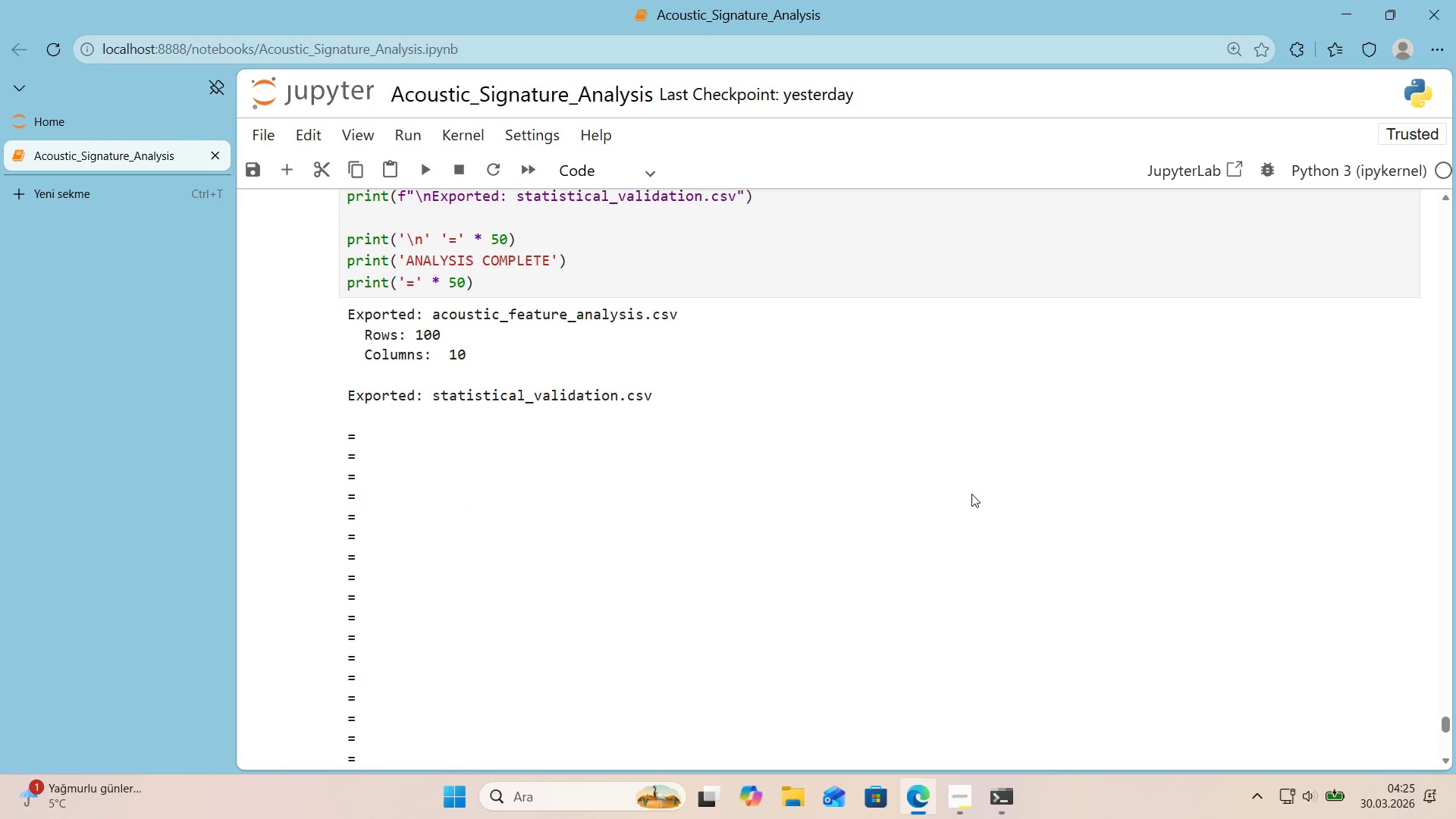 
scroll: coordinate [480, 567], scroll_direction: up, amount: 3.0
 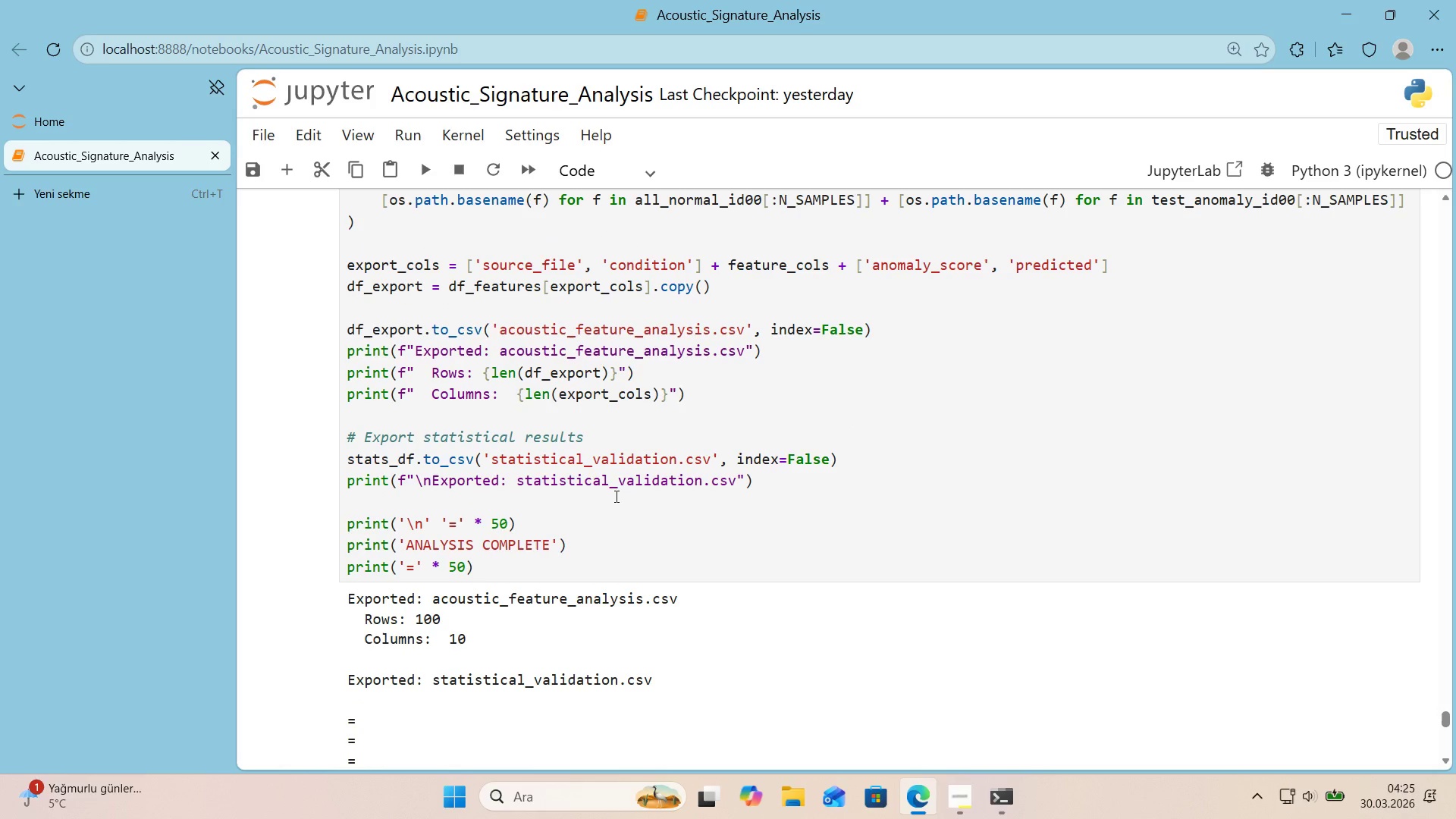 
wait(5.1)
 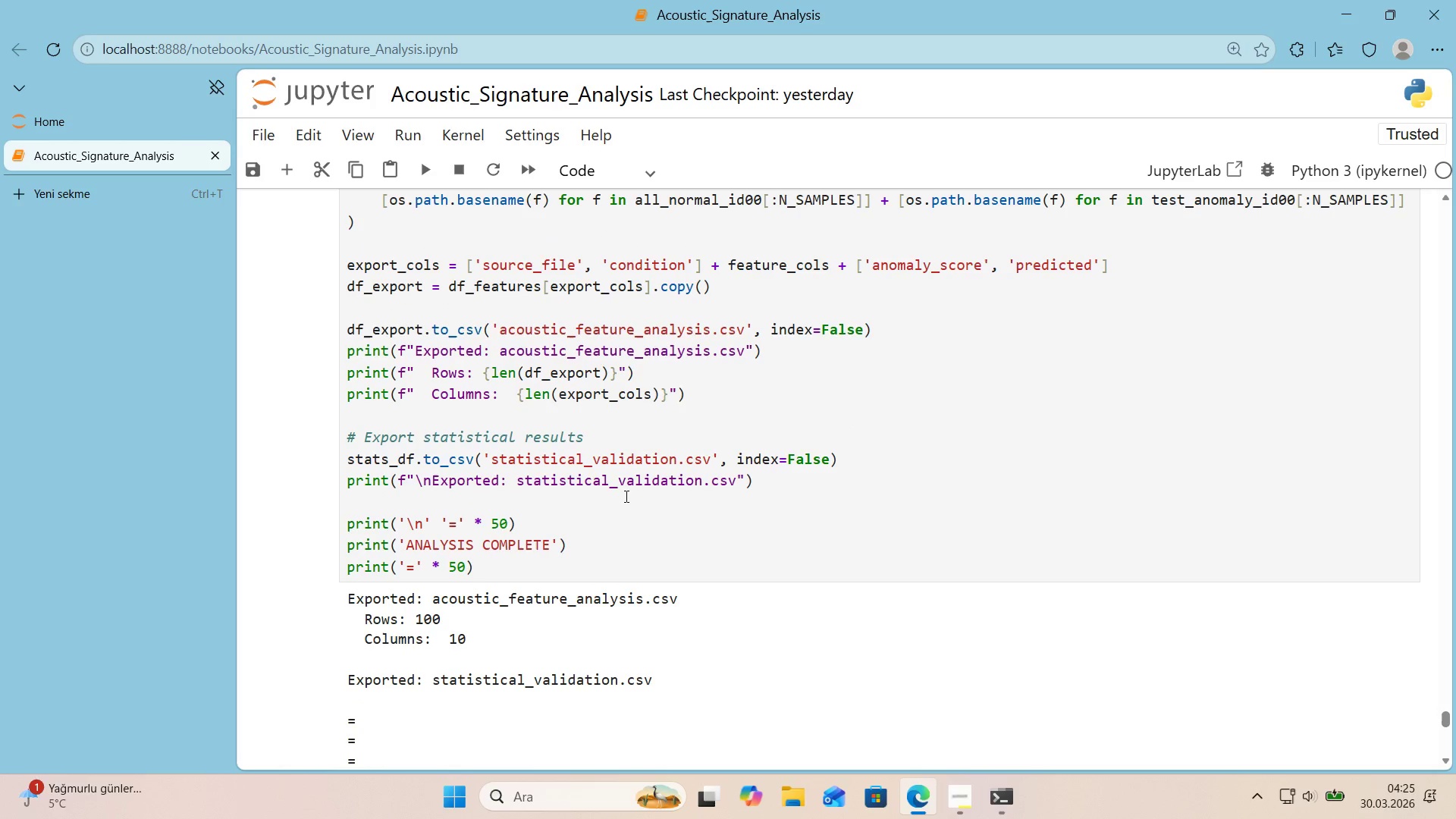 
left_click([431, 522])
 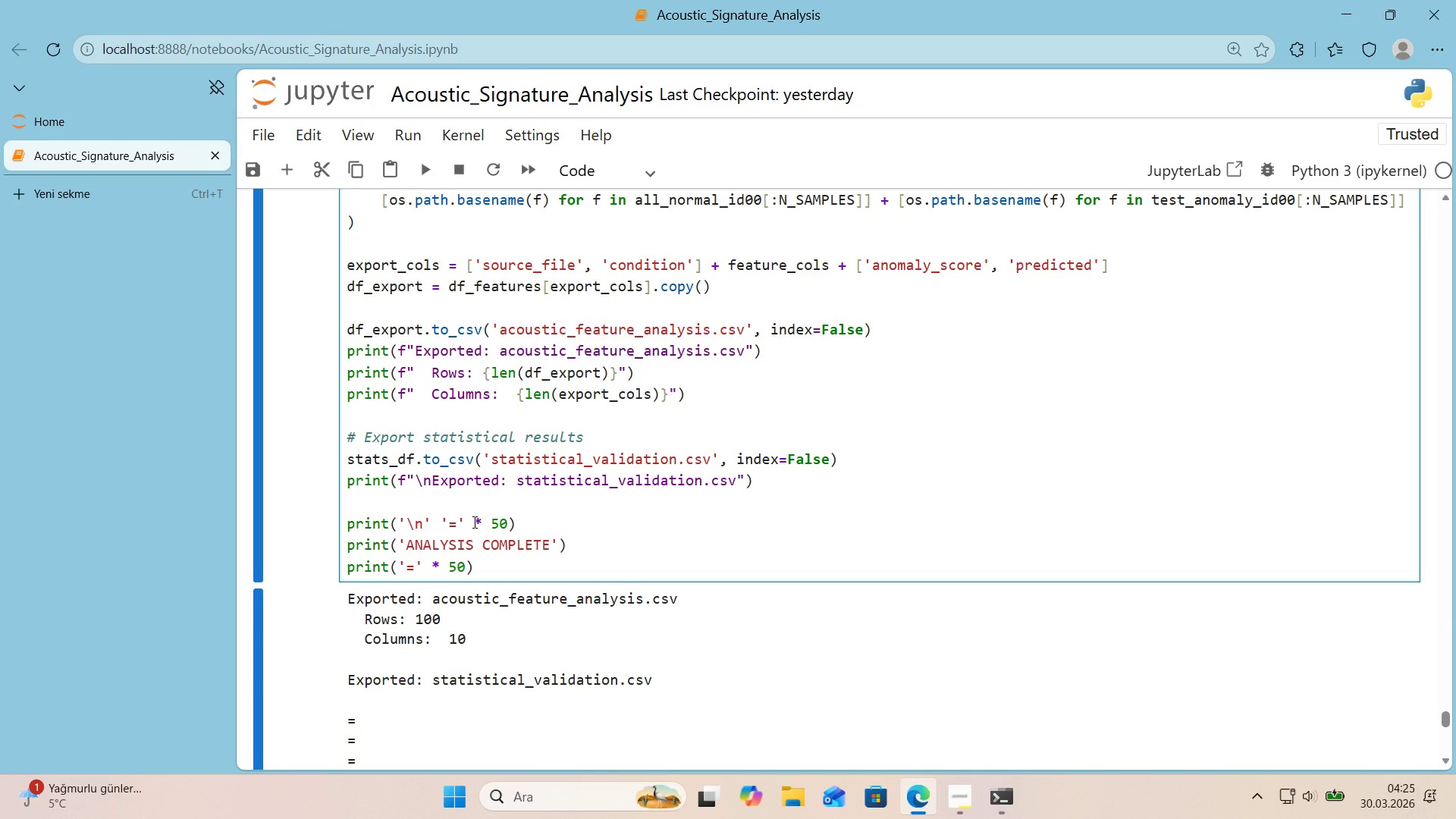 
key(Space)
 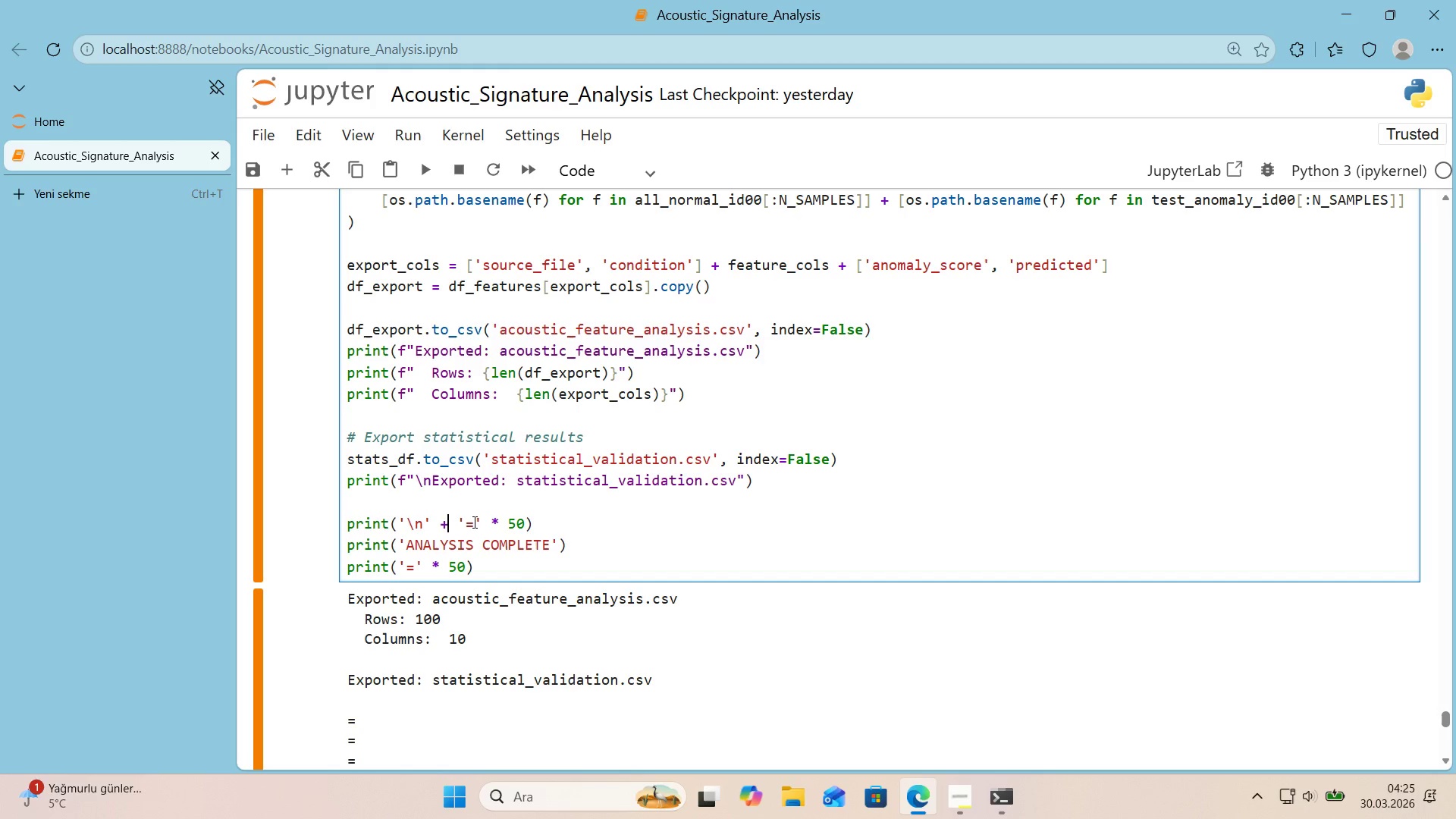 
key(NumpadAdd)
 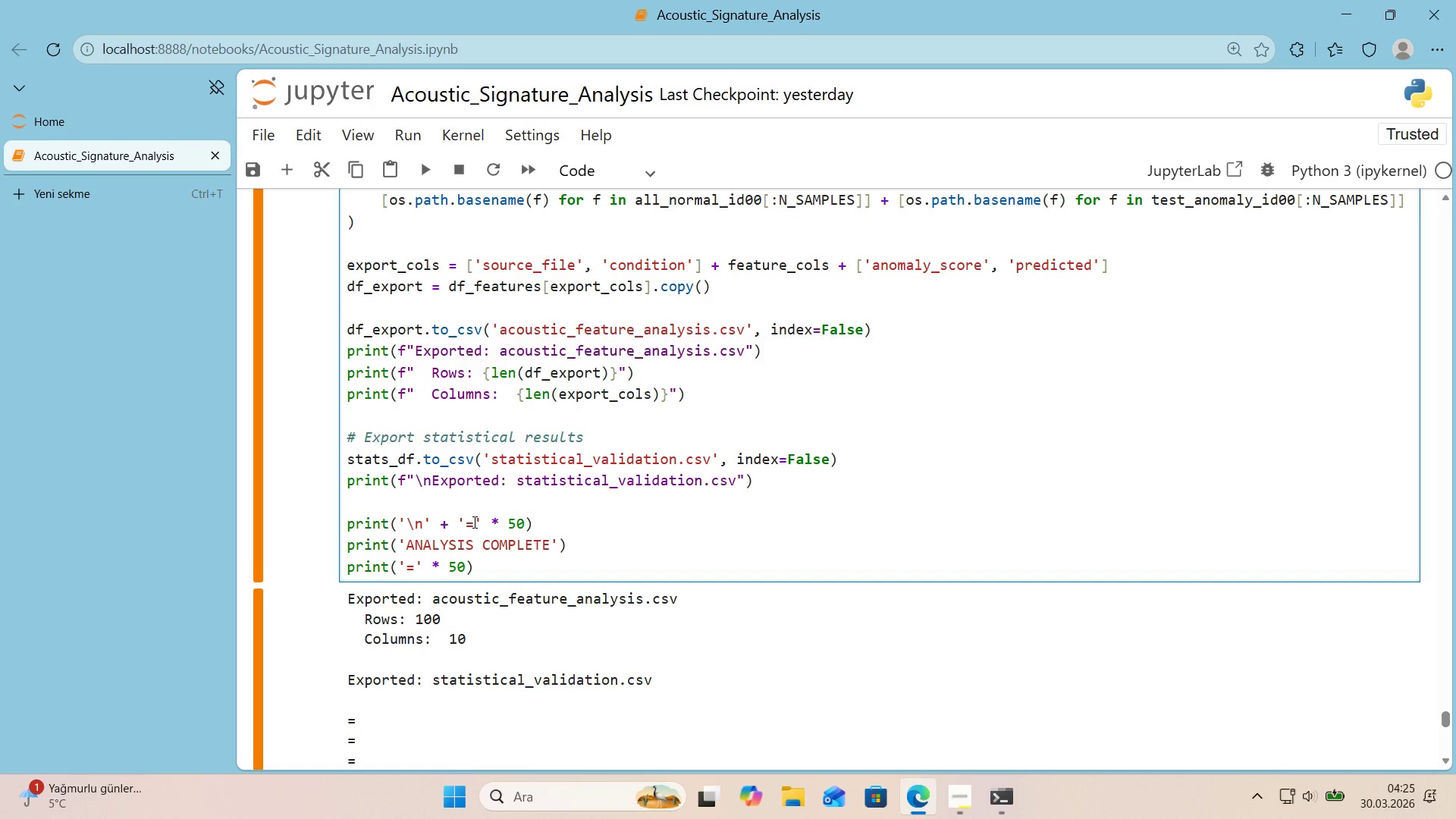 
key(Delete)
 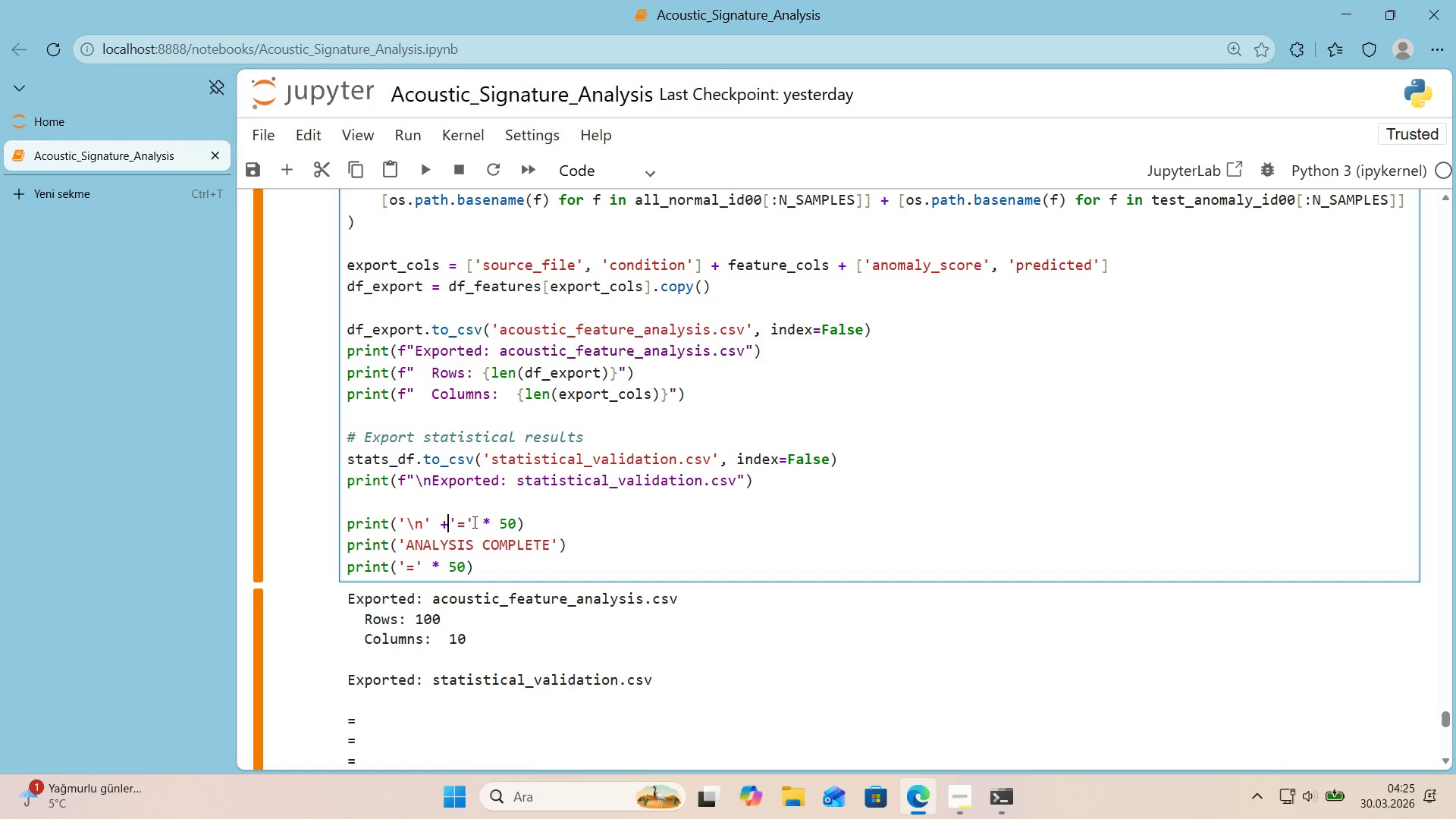 
key(Space)
 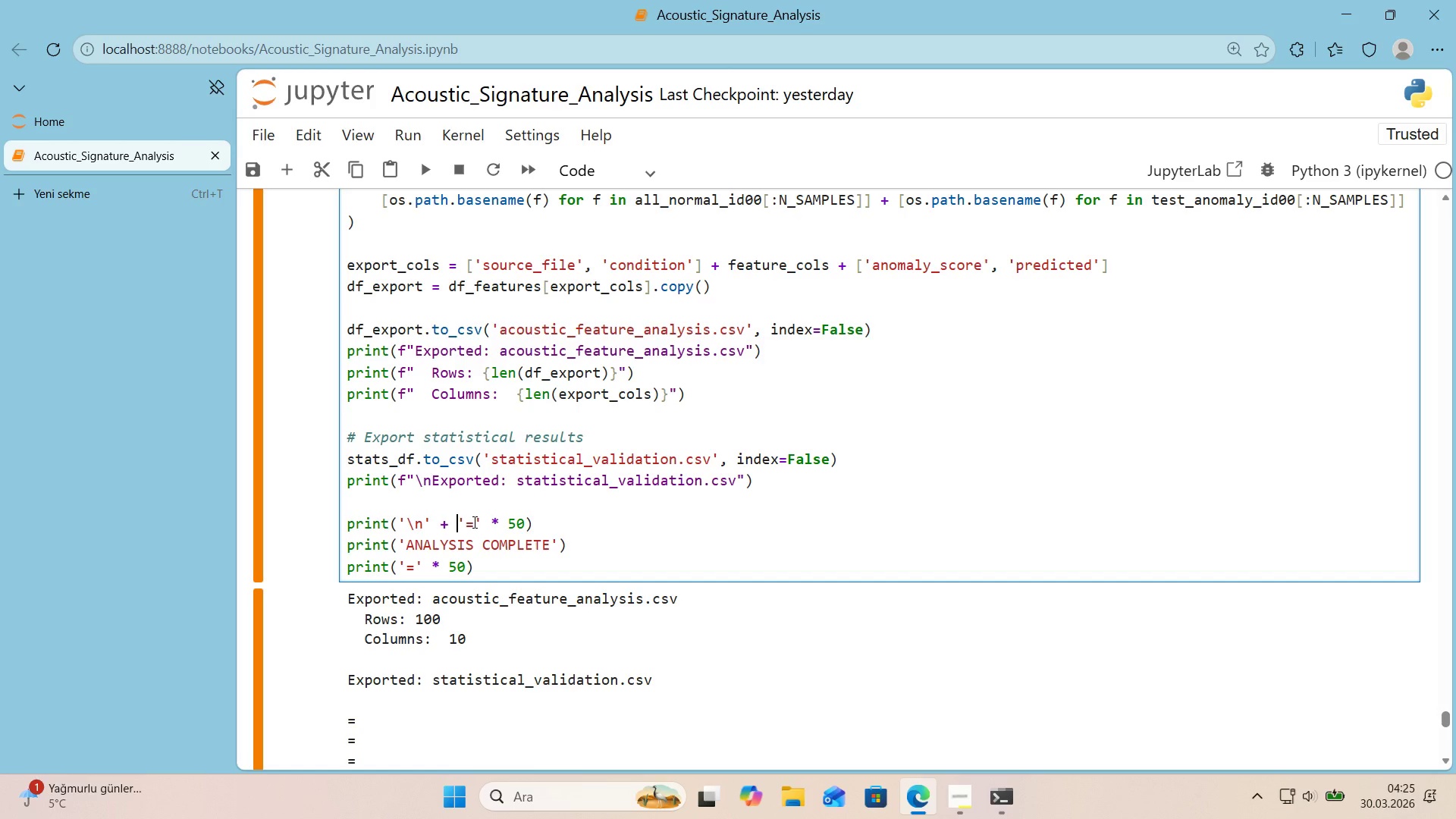 
key(Shift+Enter)
 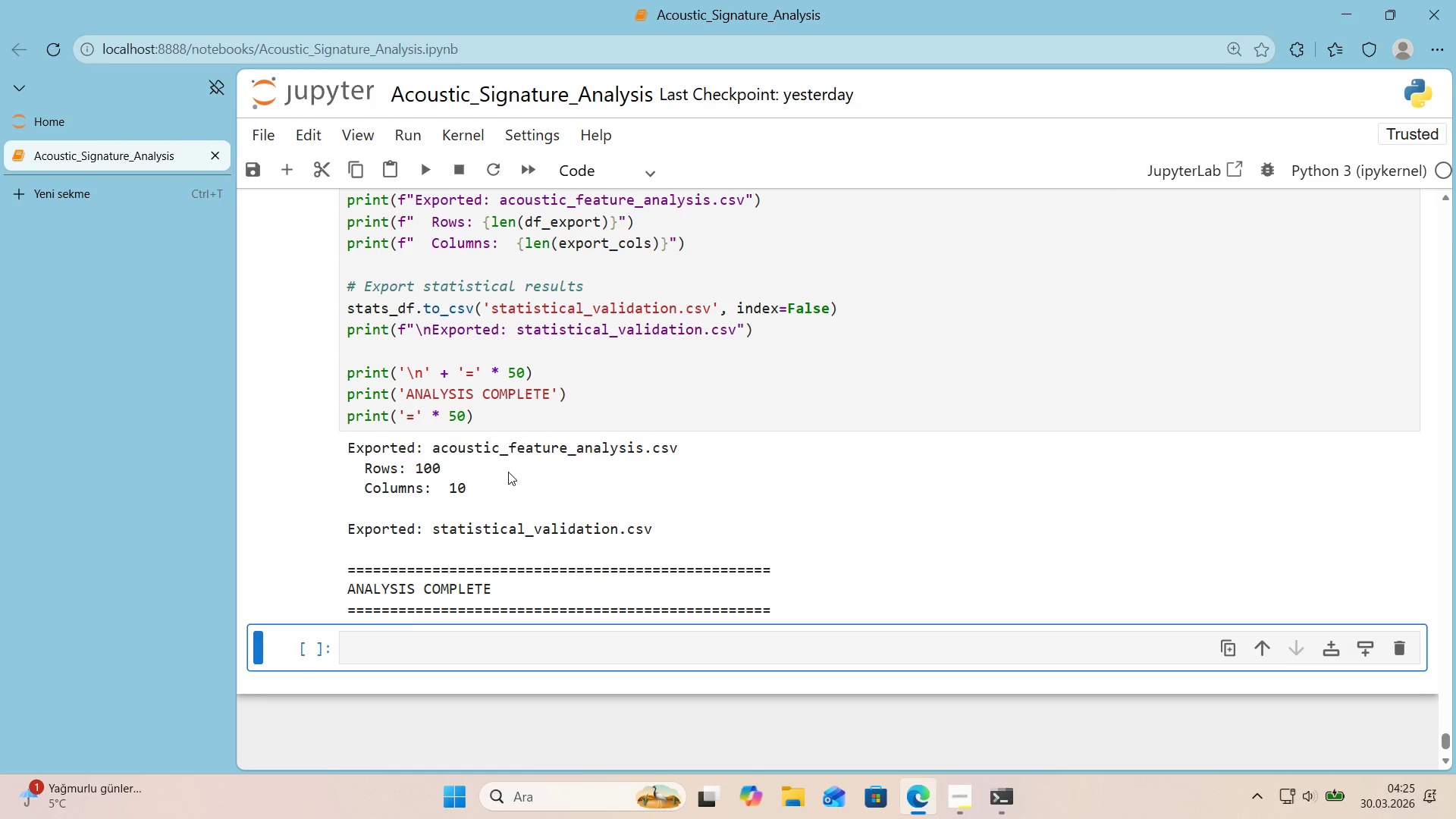 
left_click([504, 421])
 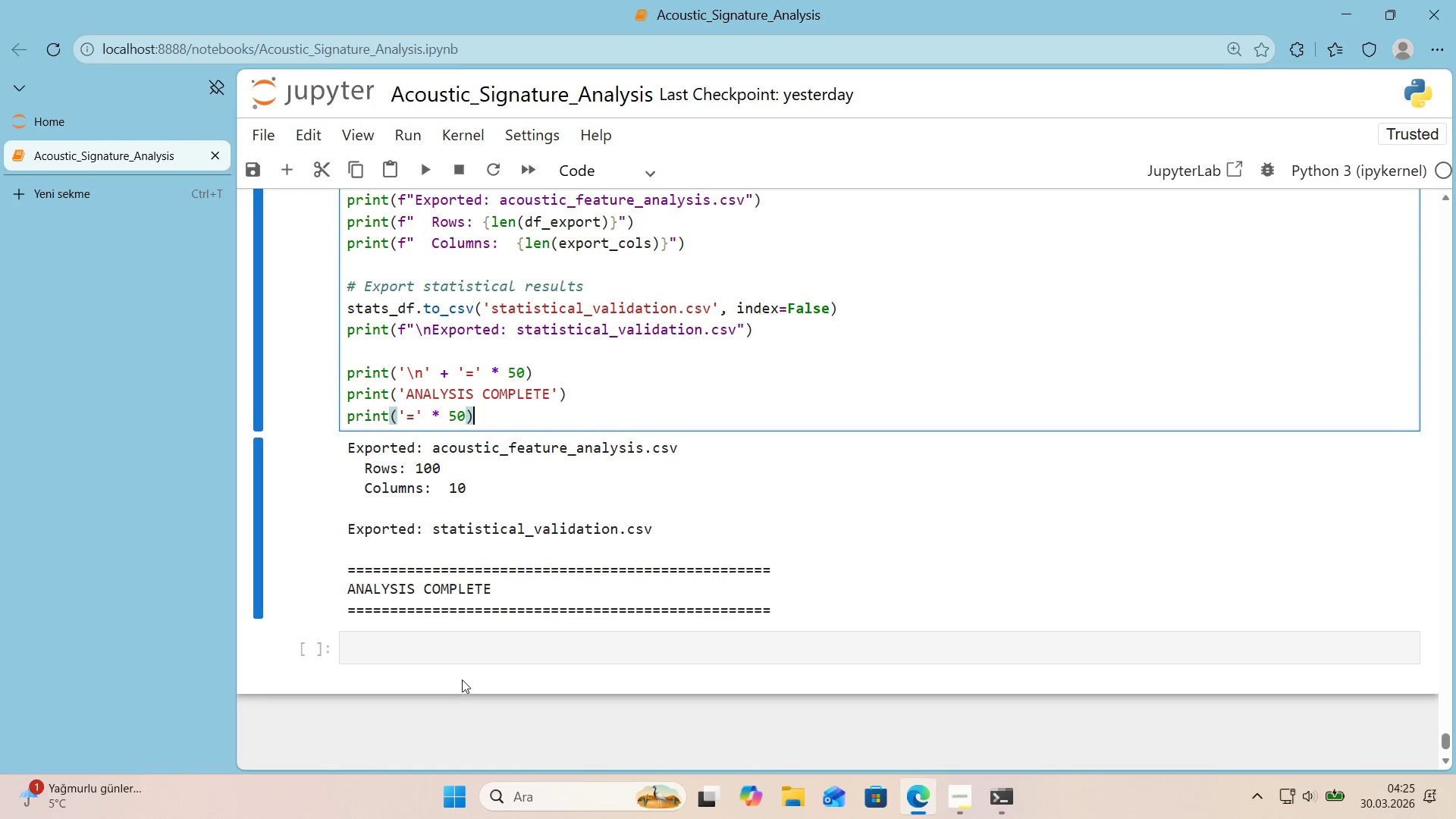 
left_click([457, 657])
 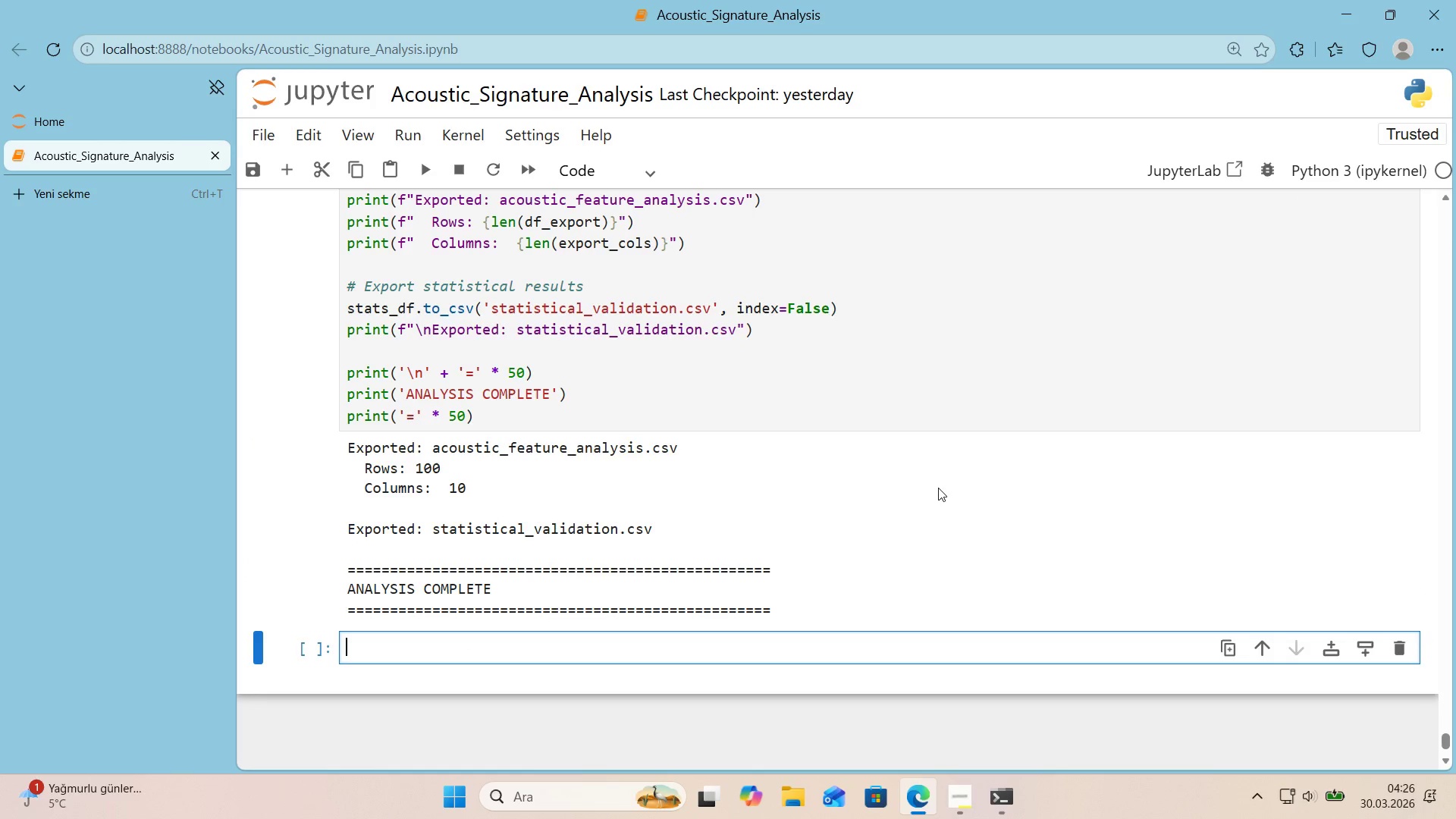 
wait(10.11)
 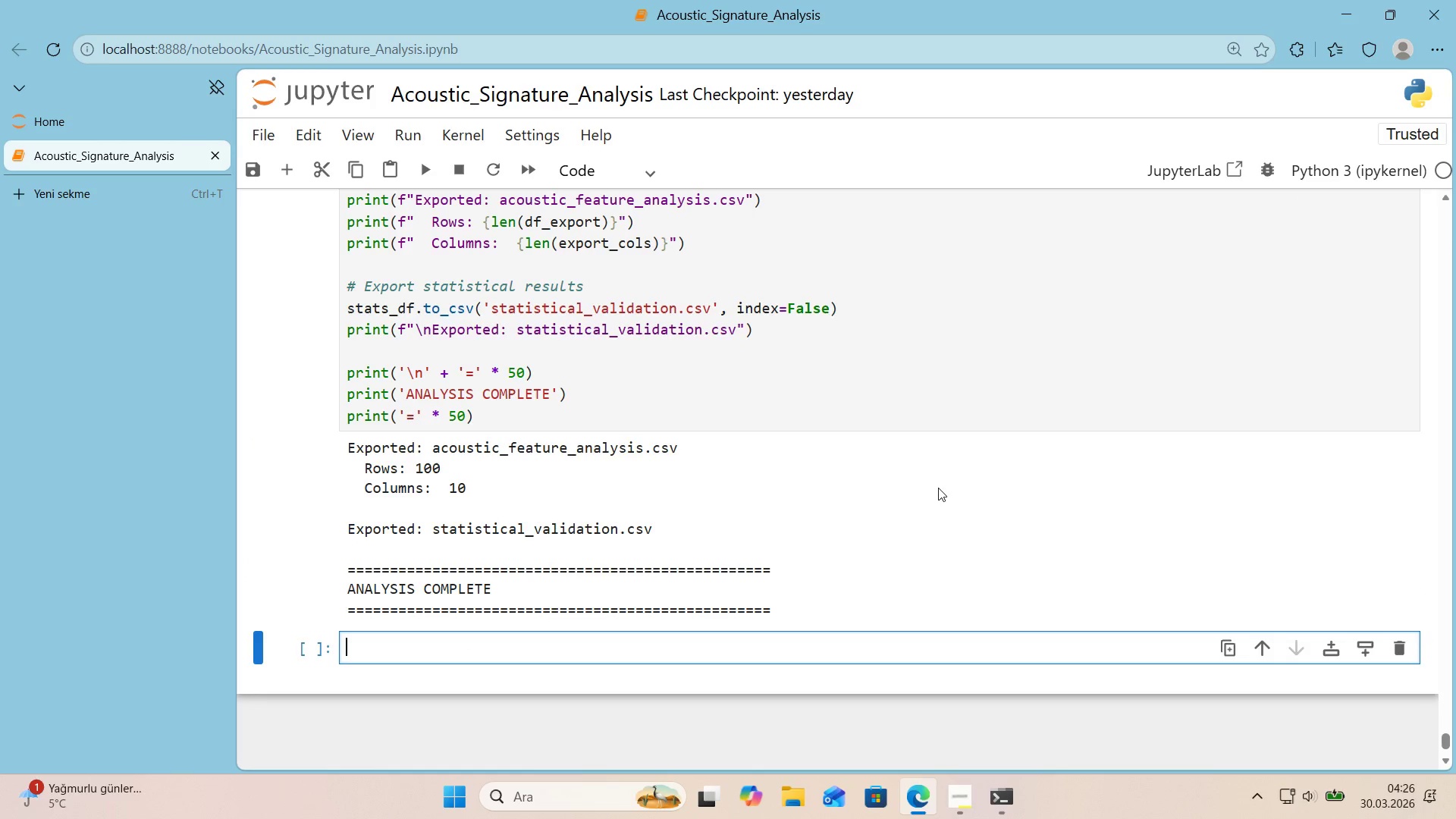 
key(Alt+Control+AltRight)
 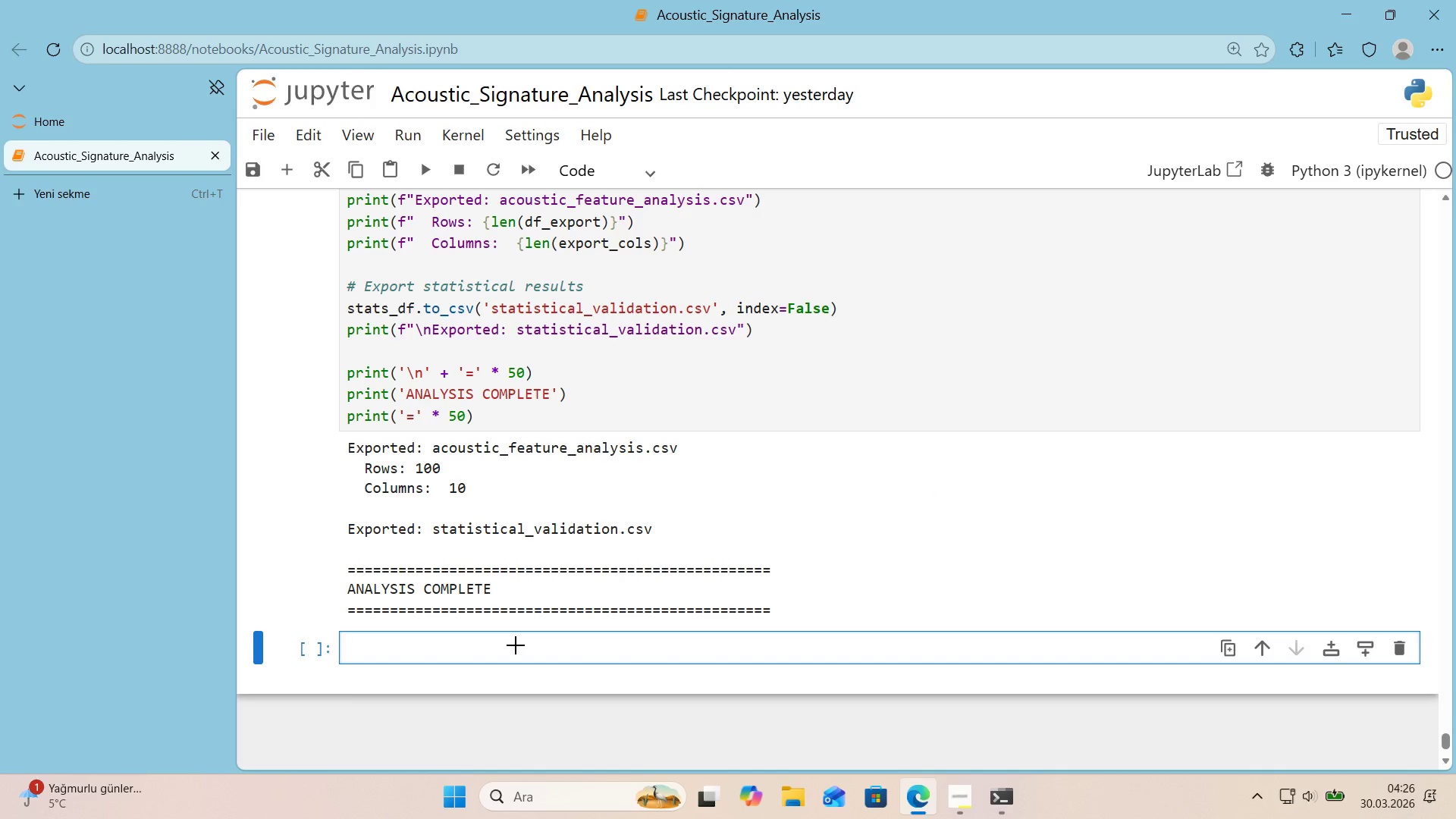 
key(Control+ControlLeft)
 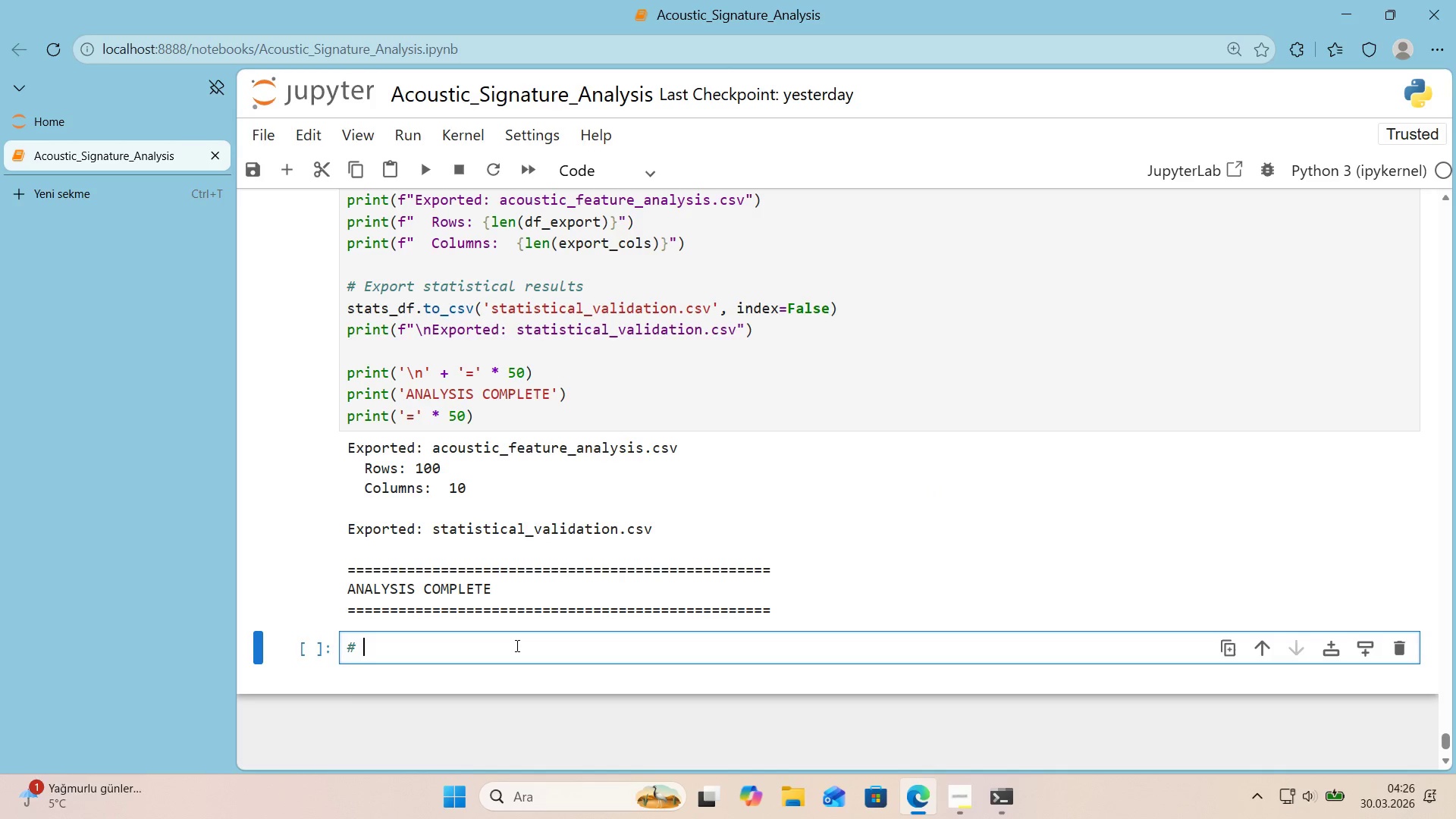 
key(Alt+Control+3)
 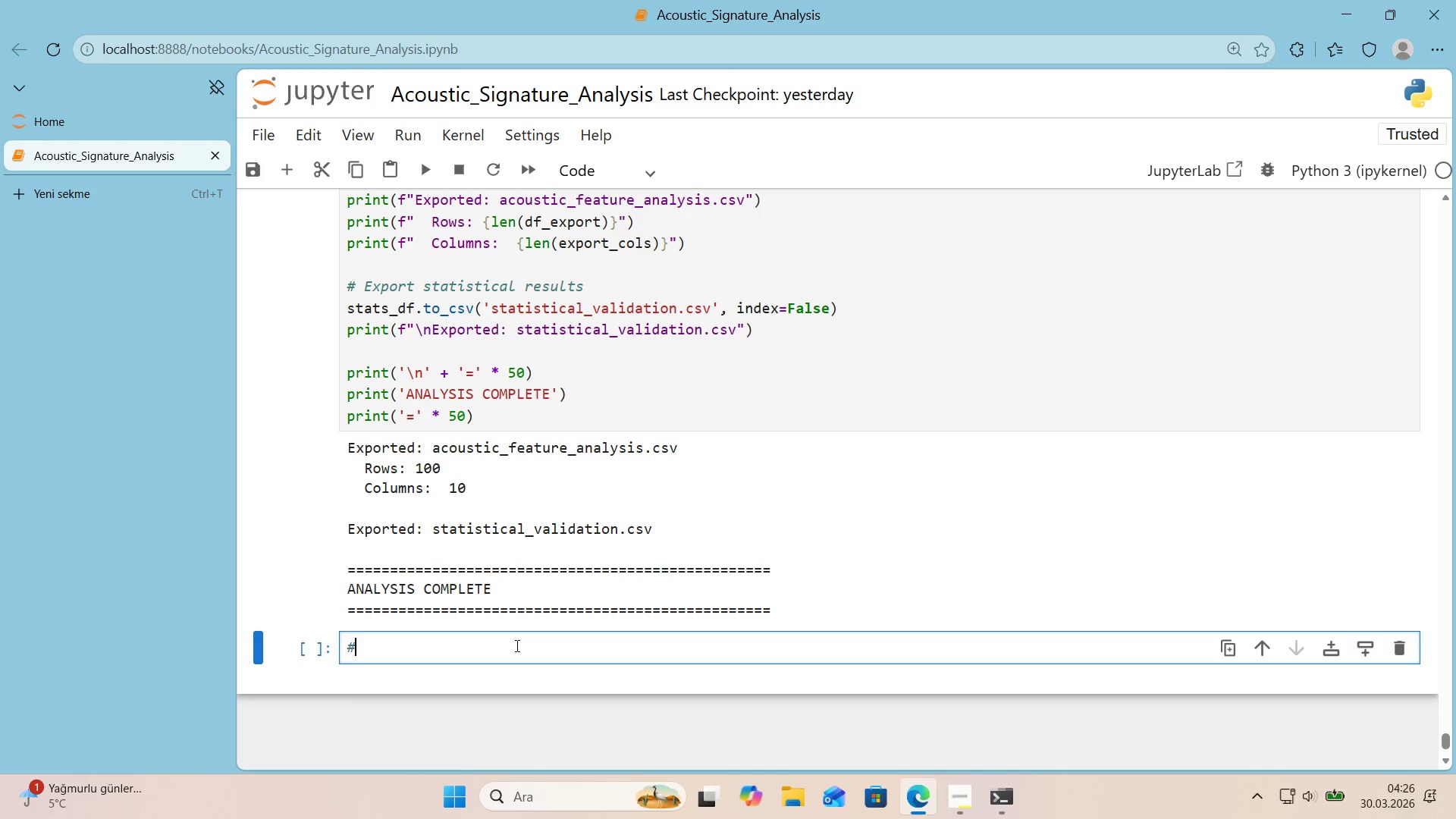 
key(Space)
 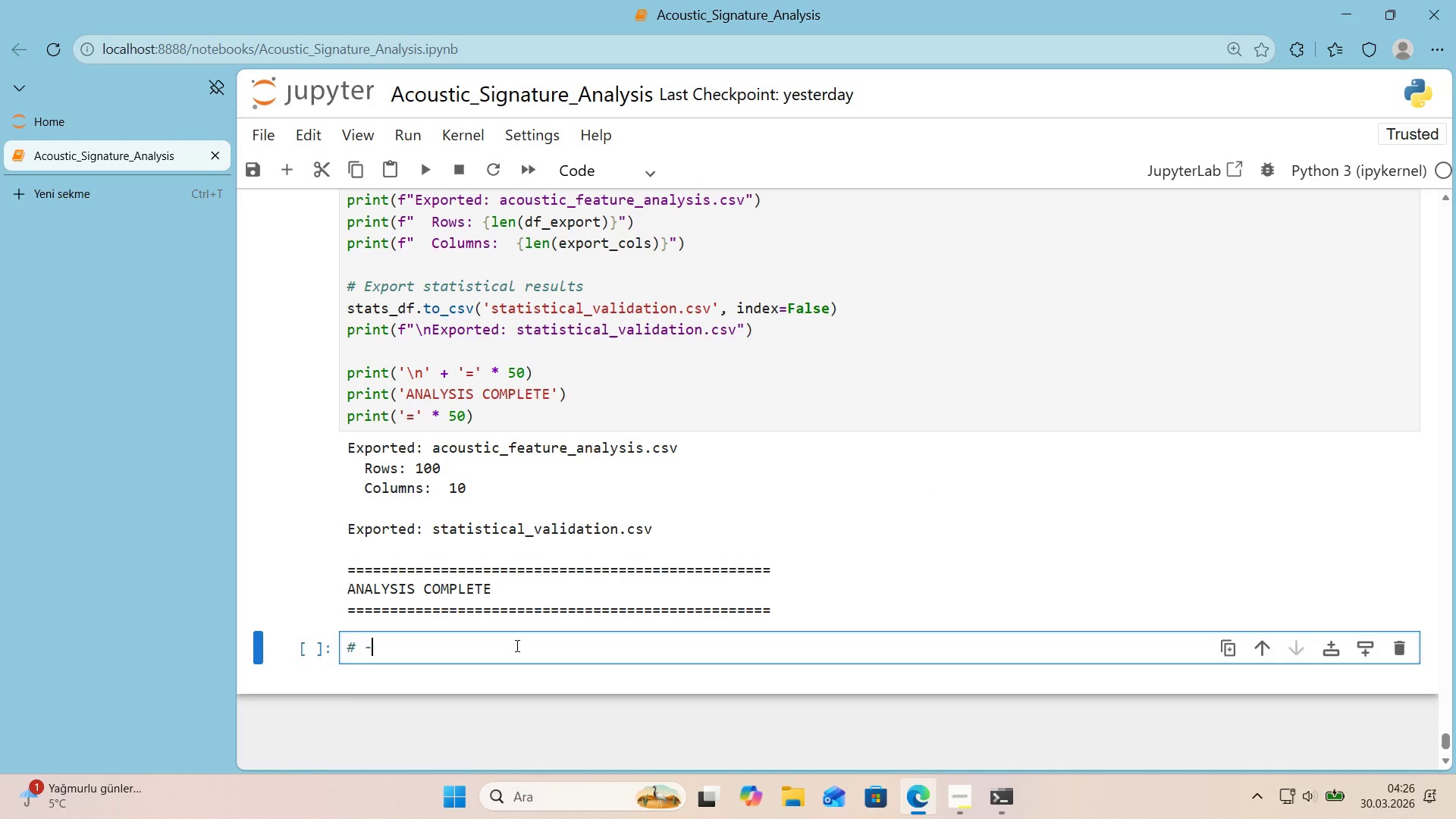 
hold_key(key=NumpadSubtract, duration=1.5)
 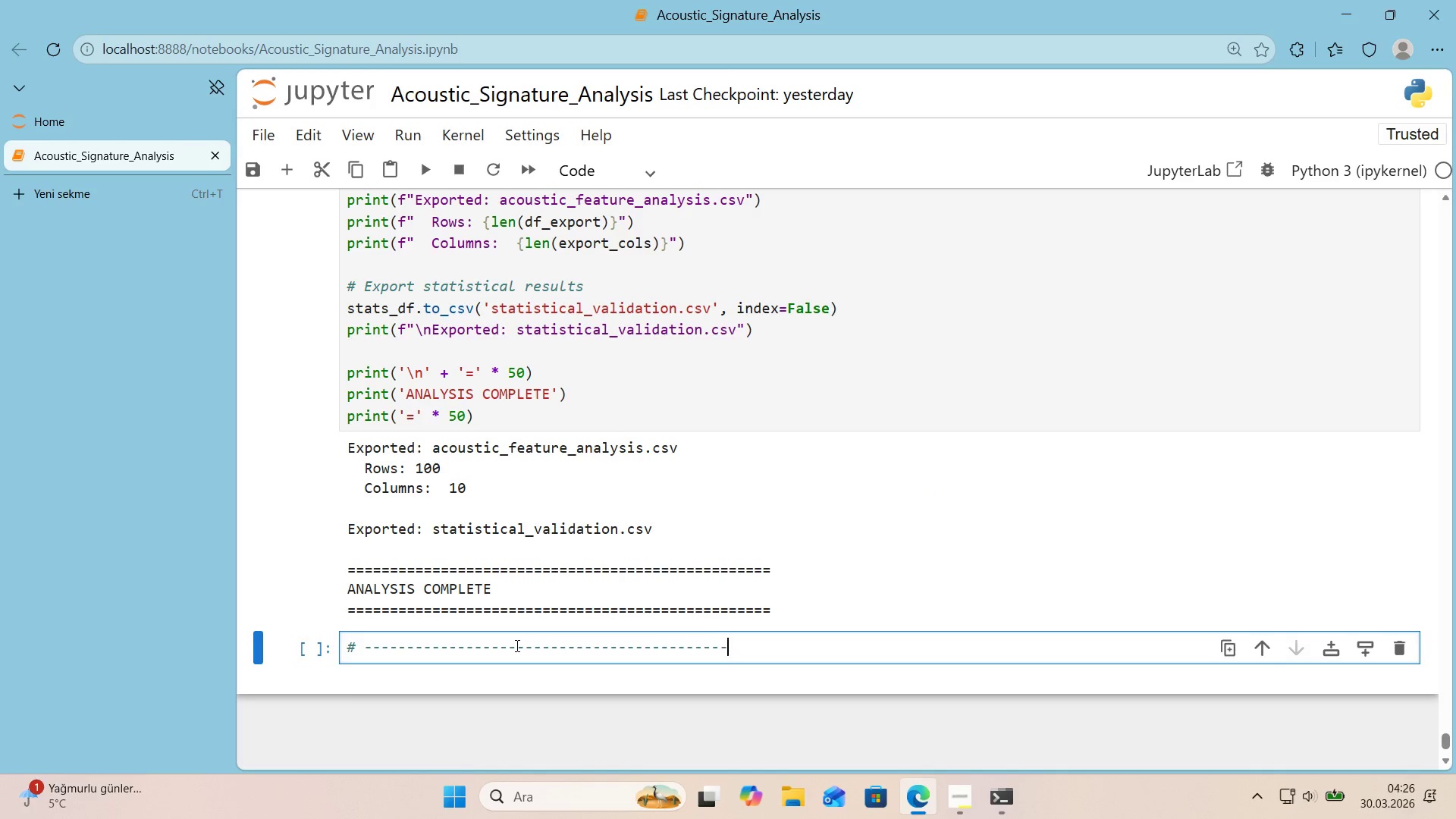 
key(NumpadSubtract)
 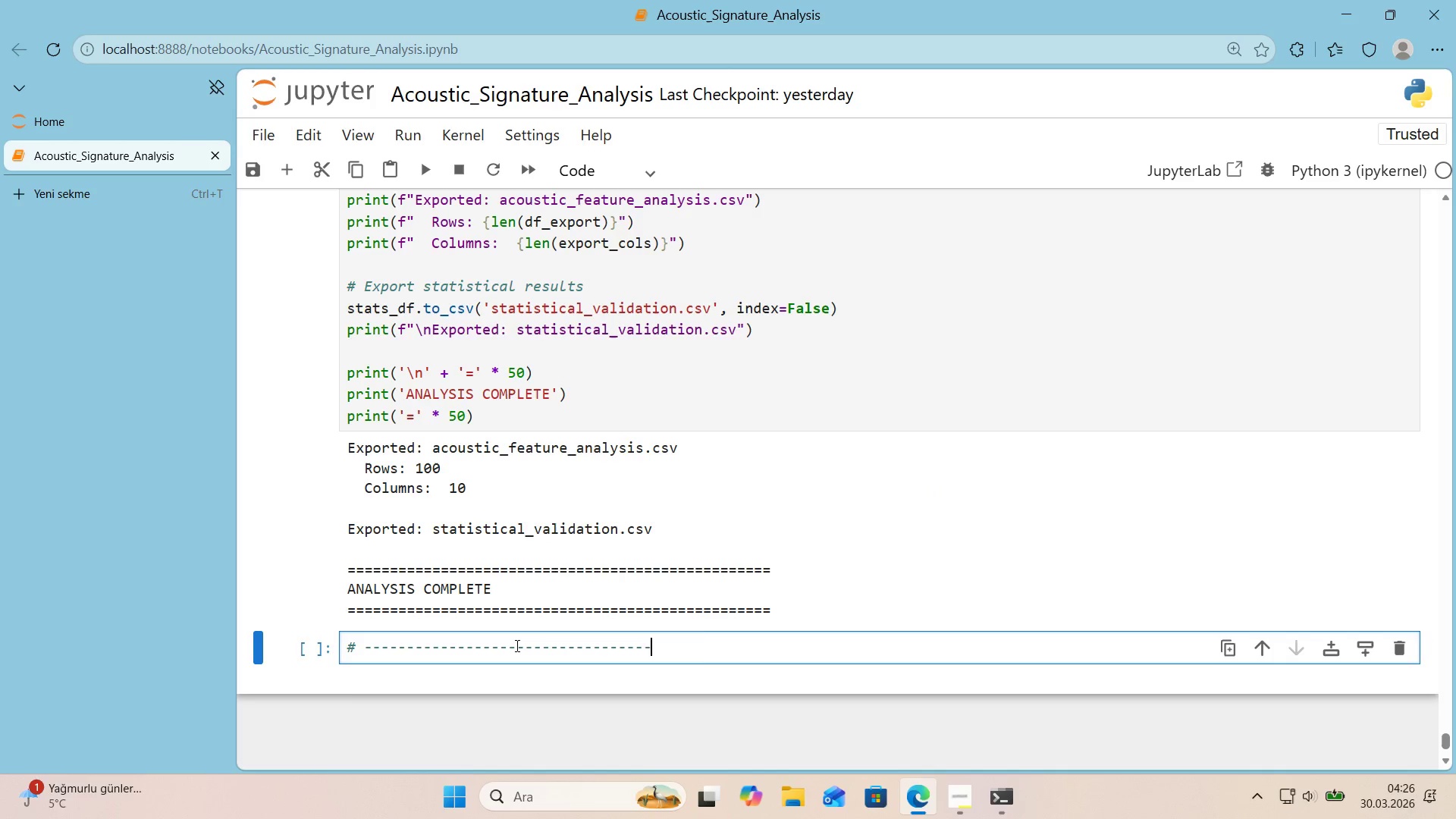 
key(NumpadSubtract)
 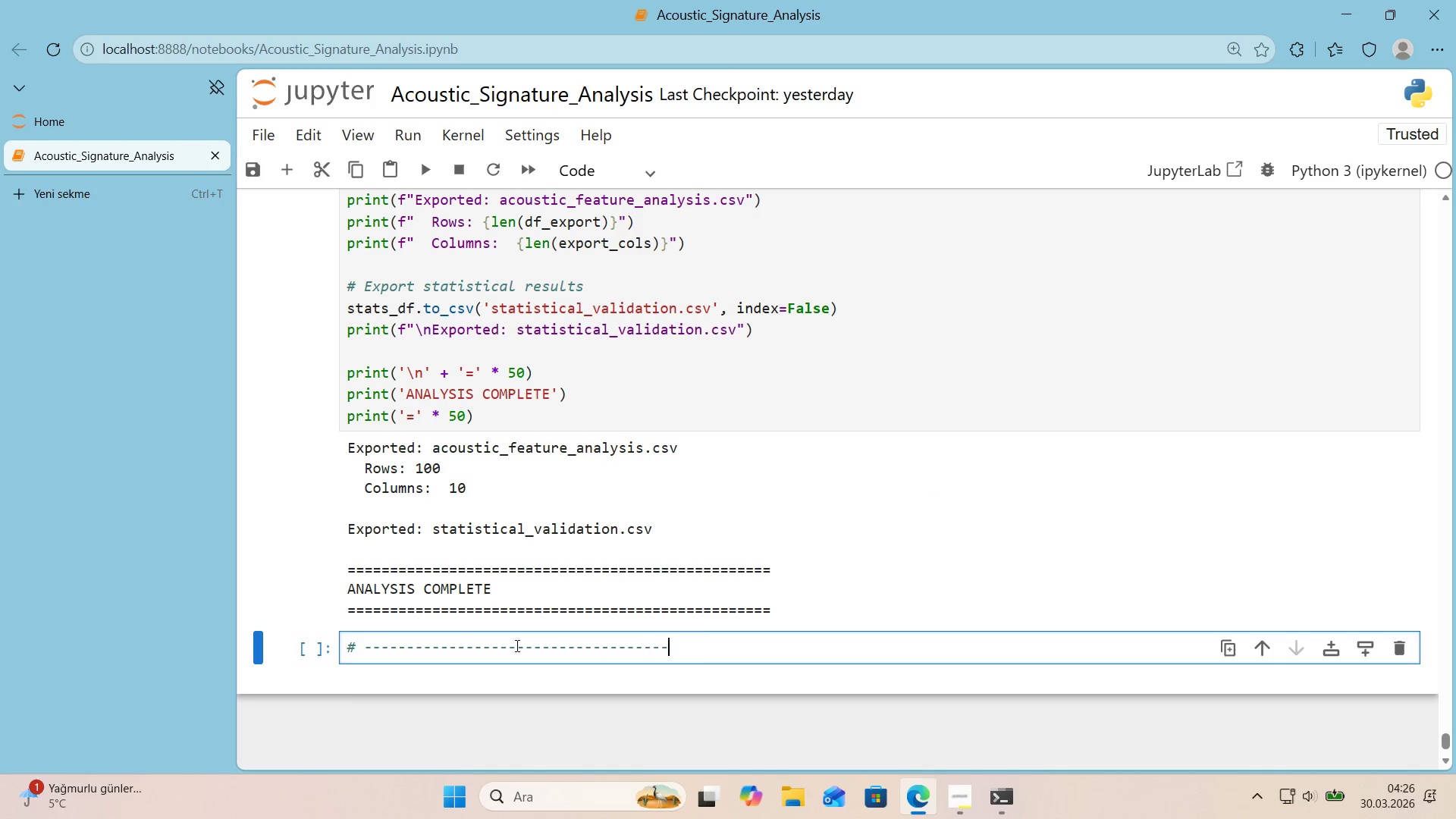 
key(NumpadSubtract)
 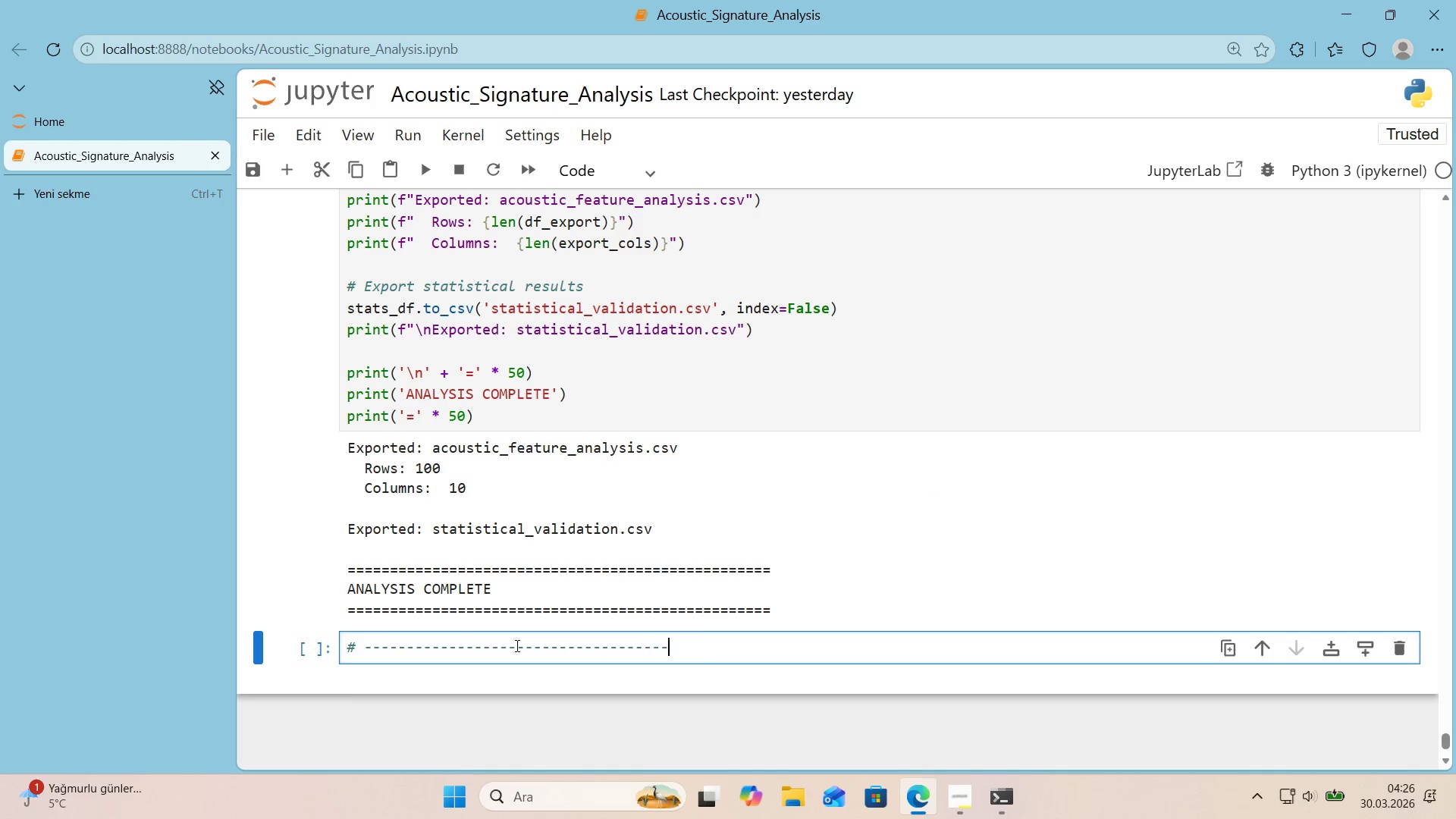 
key(NumpadSubtract)
 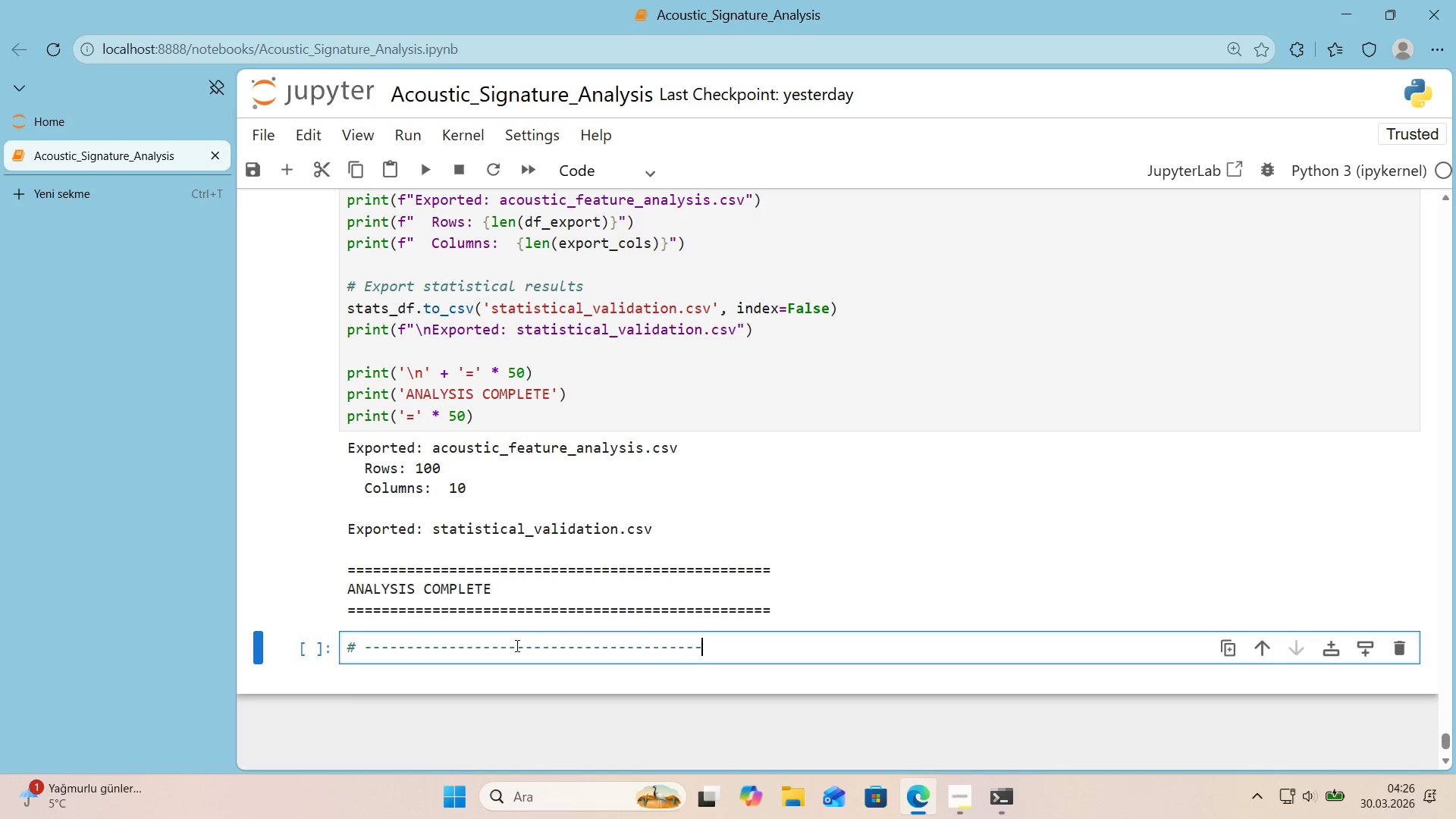 
key(NumpadSubtract)
 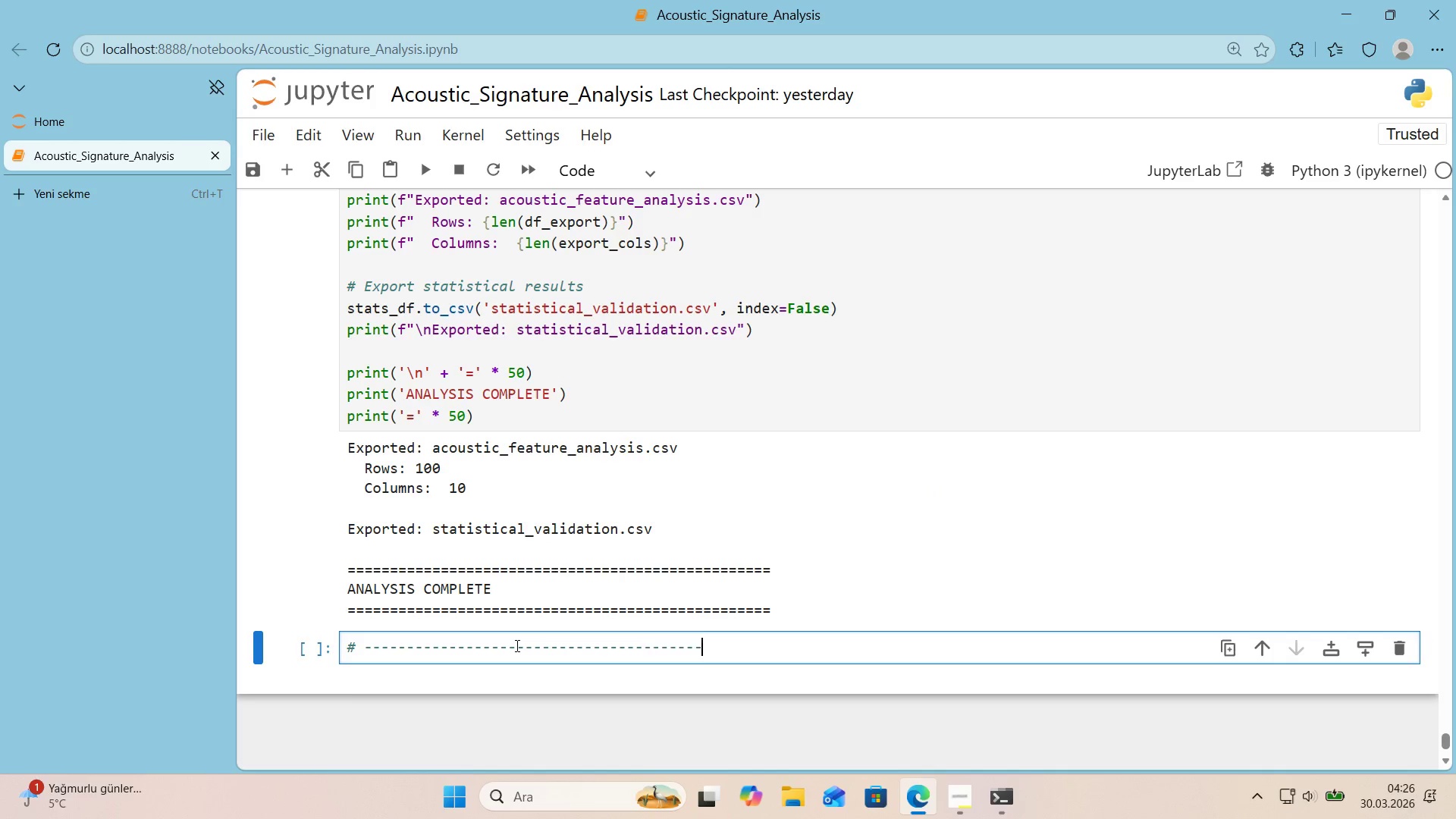 
key(NumpadSubtract)
 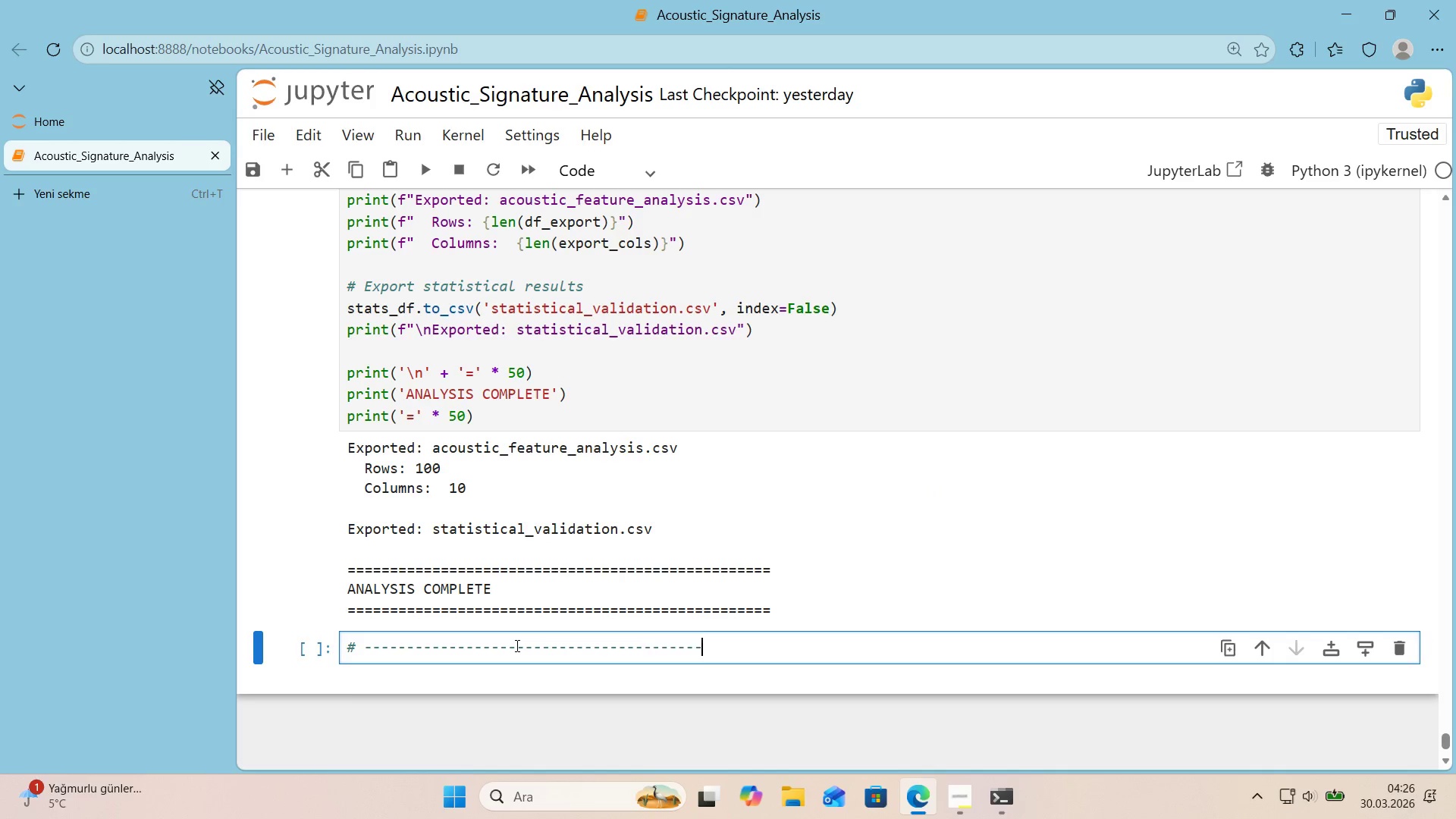 
key(NumpadSubtract)
 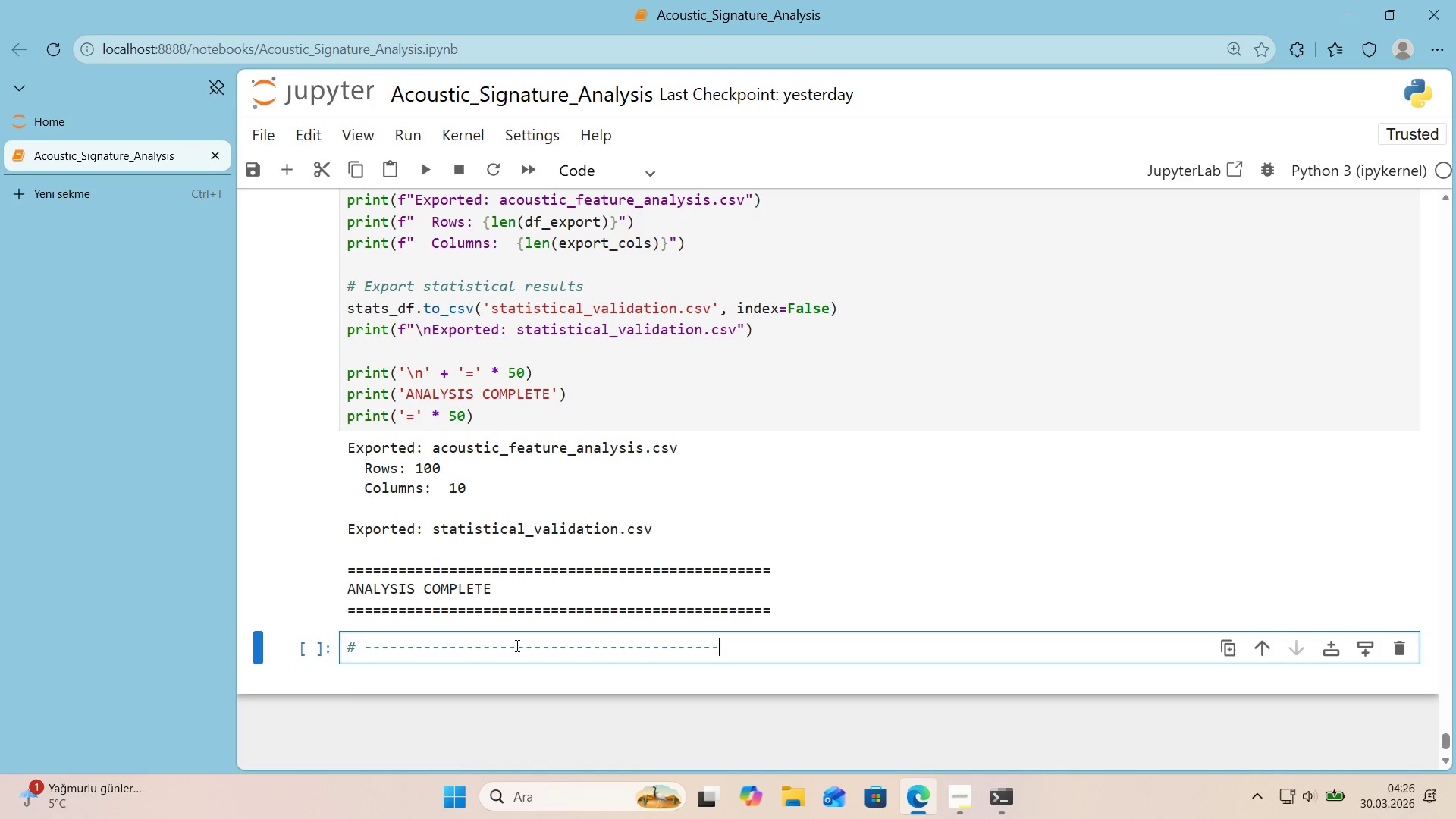 
key(NumpadSubtract)
 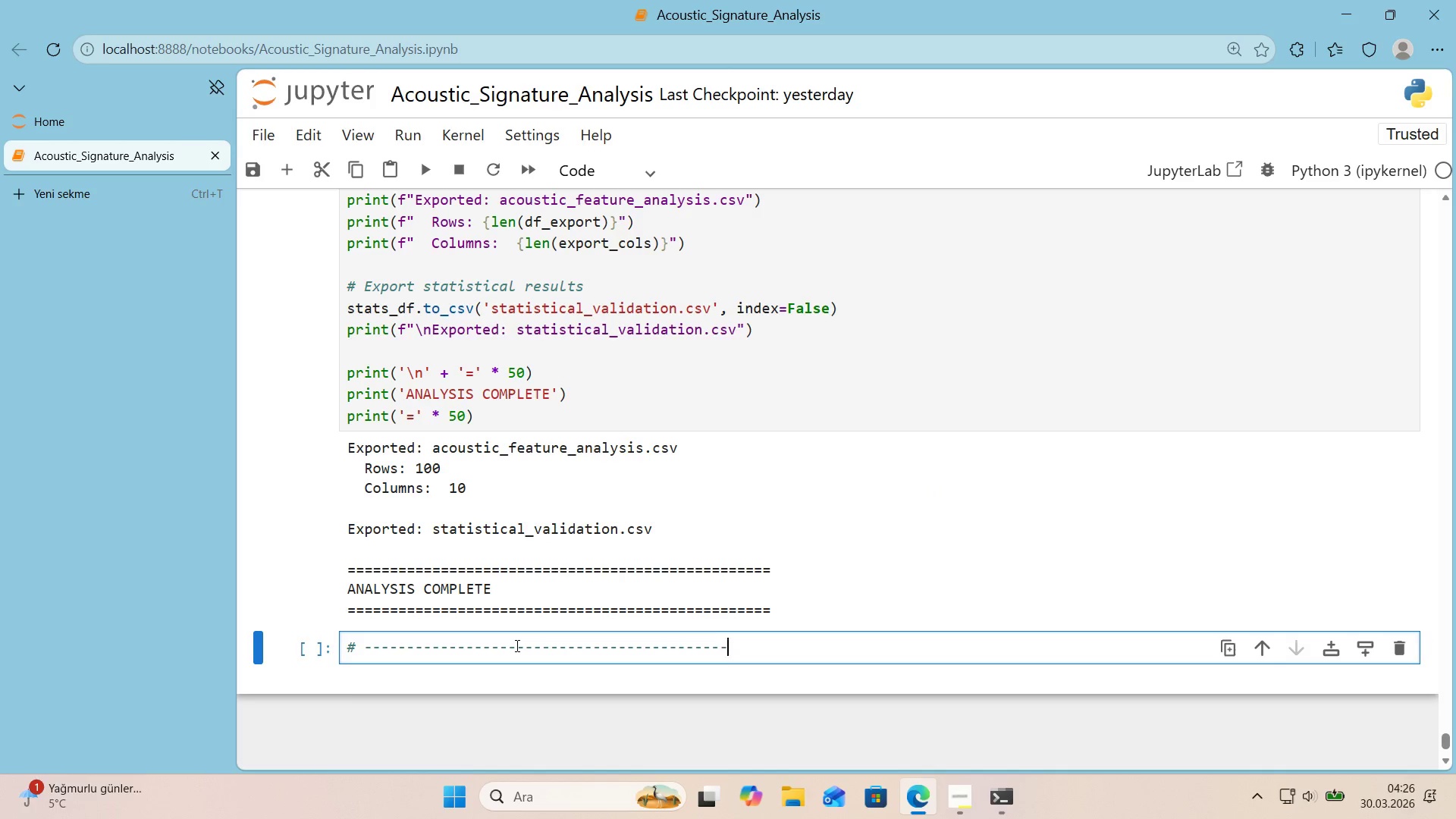 
key(NumpadSubtract)
 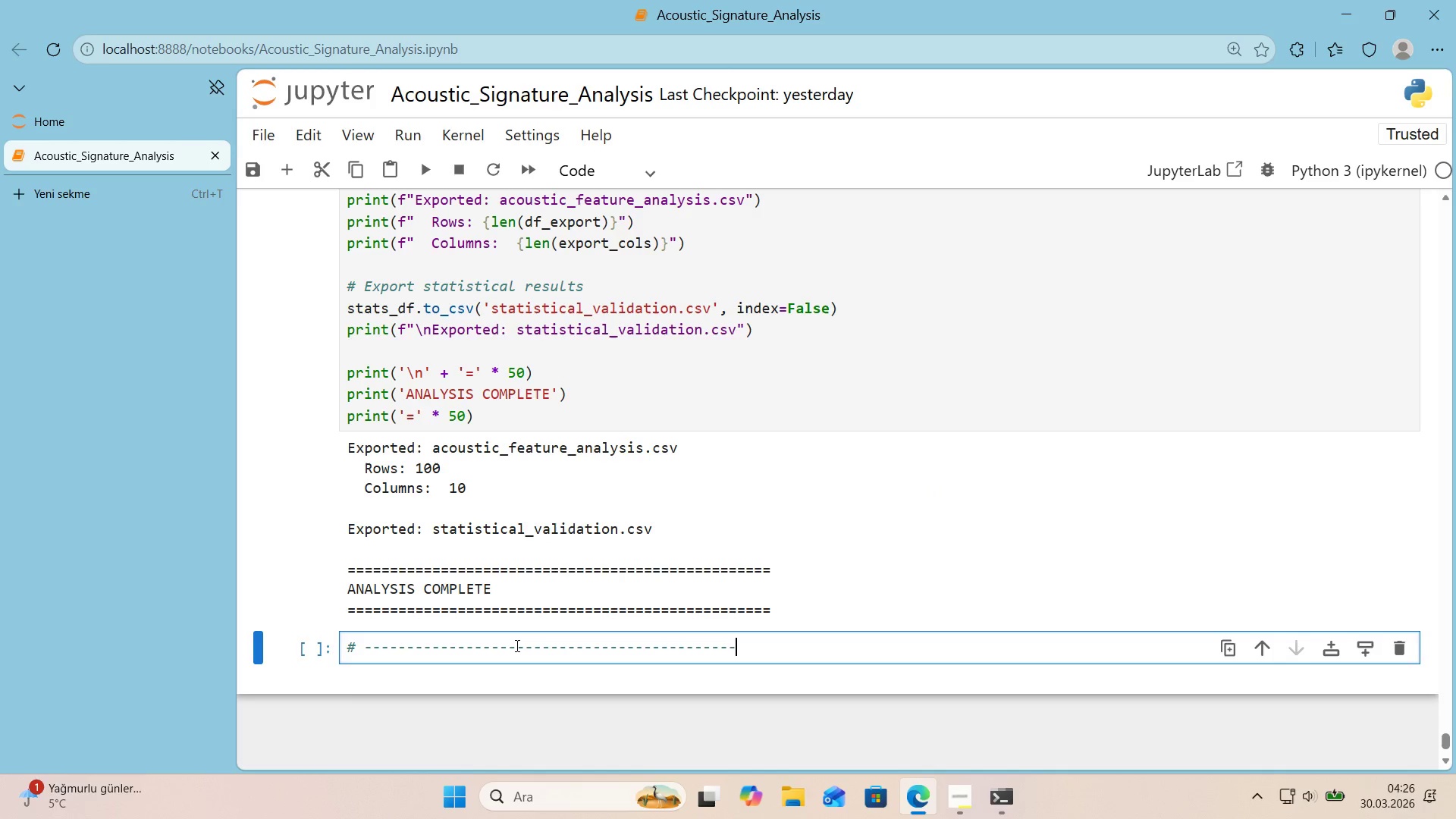 
key(NumpadSubtract)
 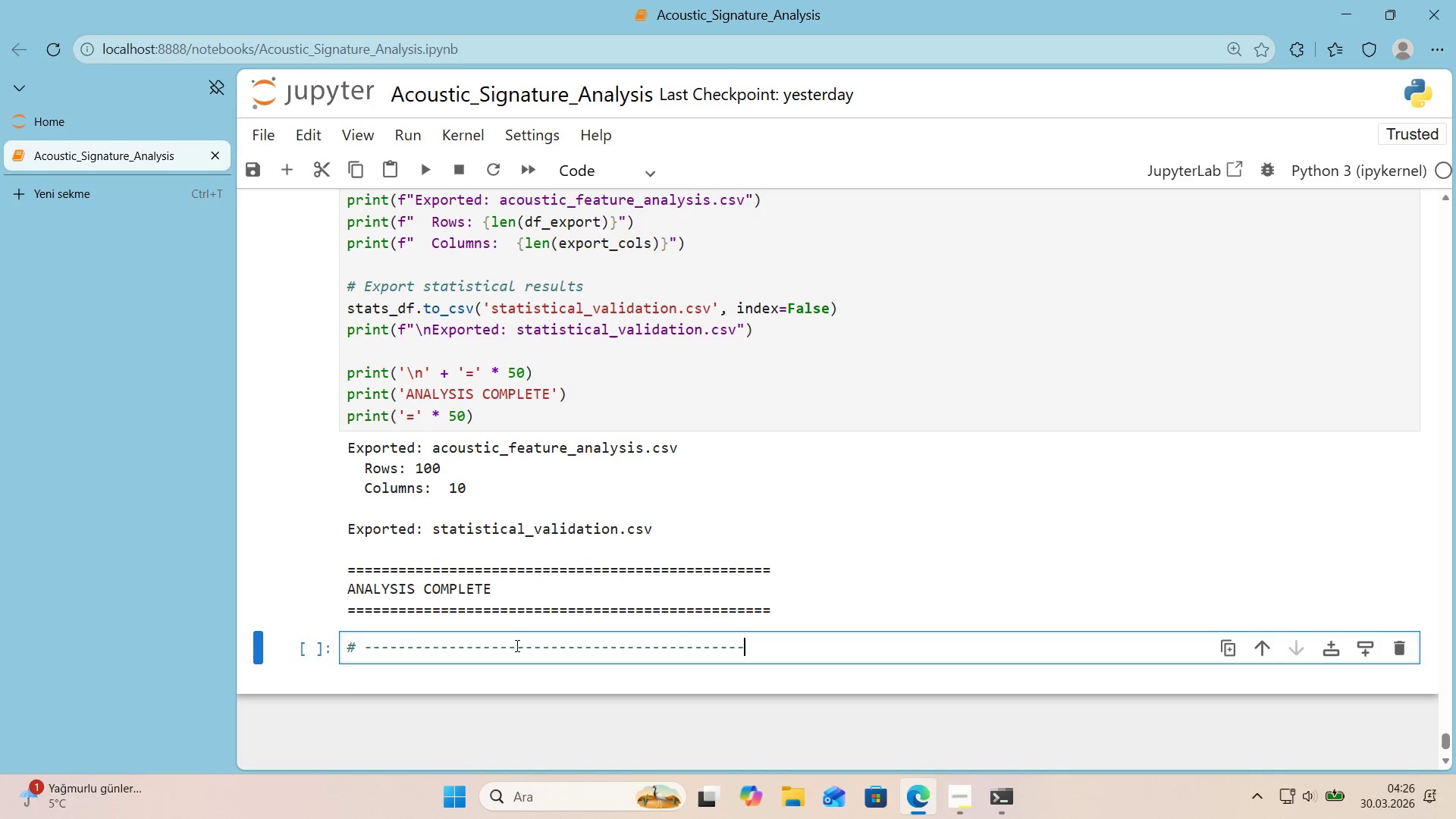 
key(NumpadSubtract)
 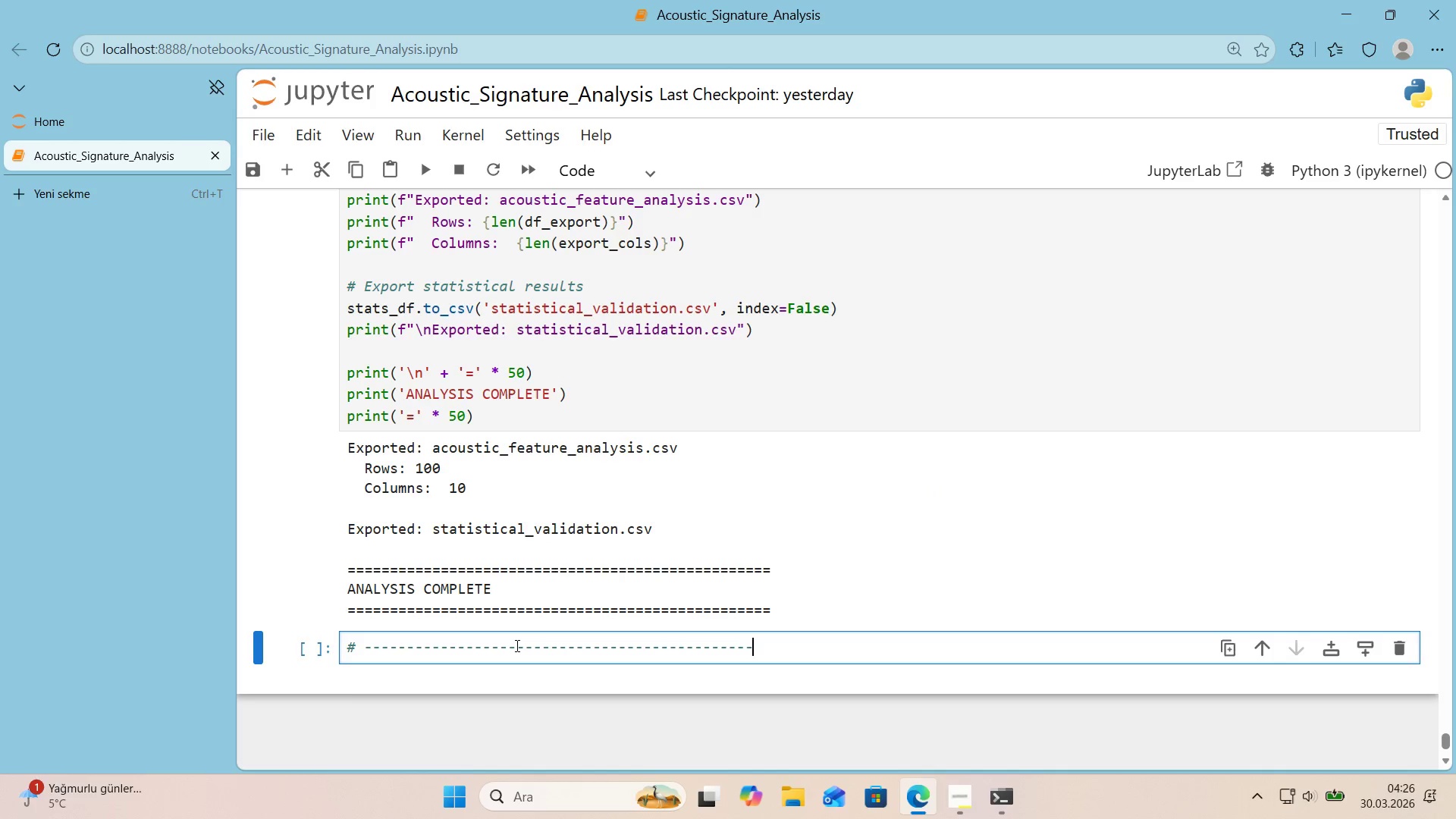 
key(NumpadSubtract)
 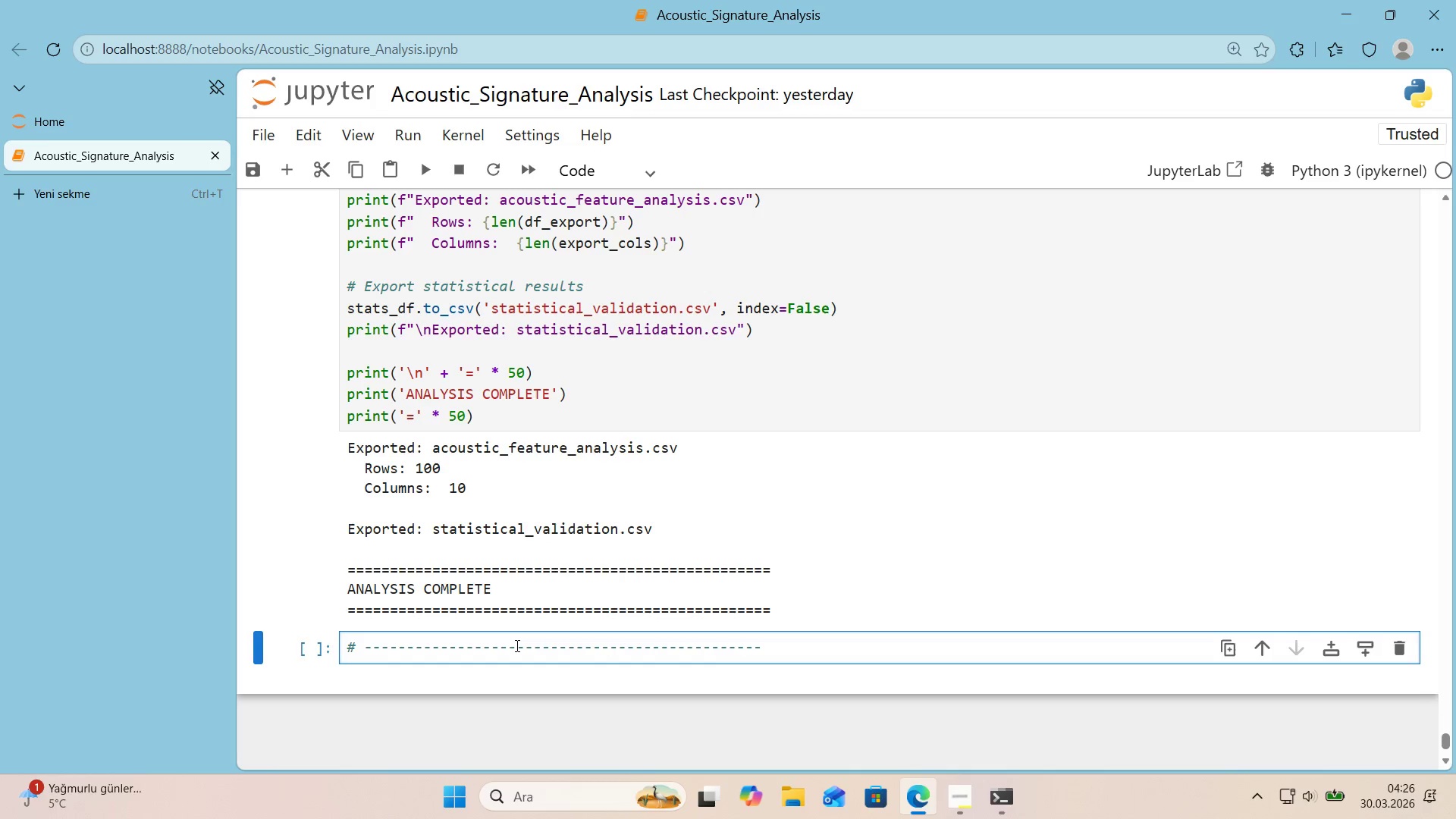 
key(Enter)
 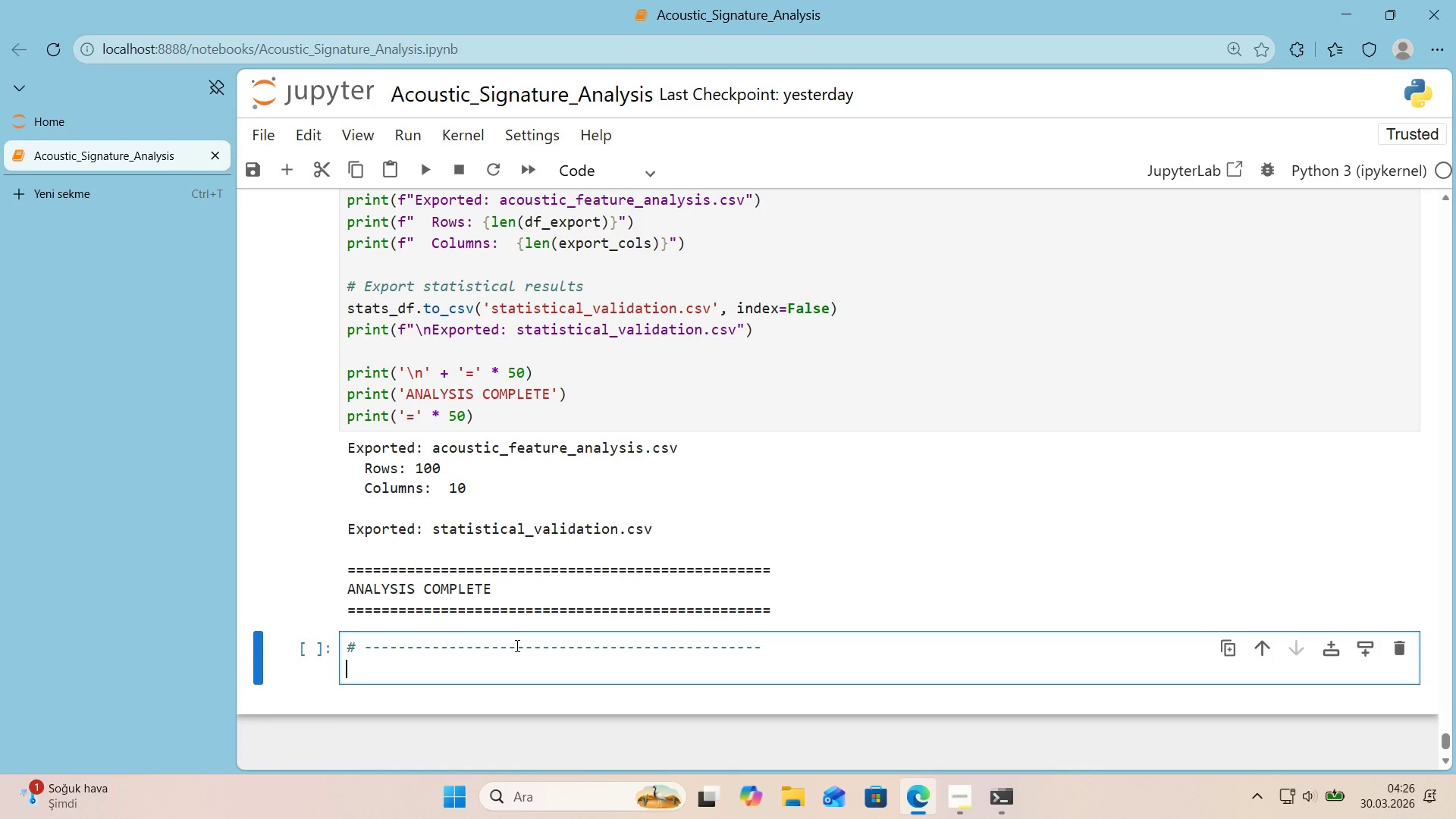 
hold_key(key=AltRight, duration=0.31)
 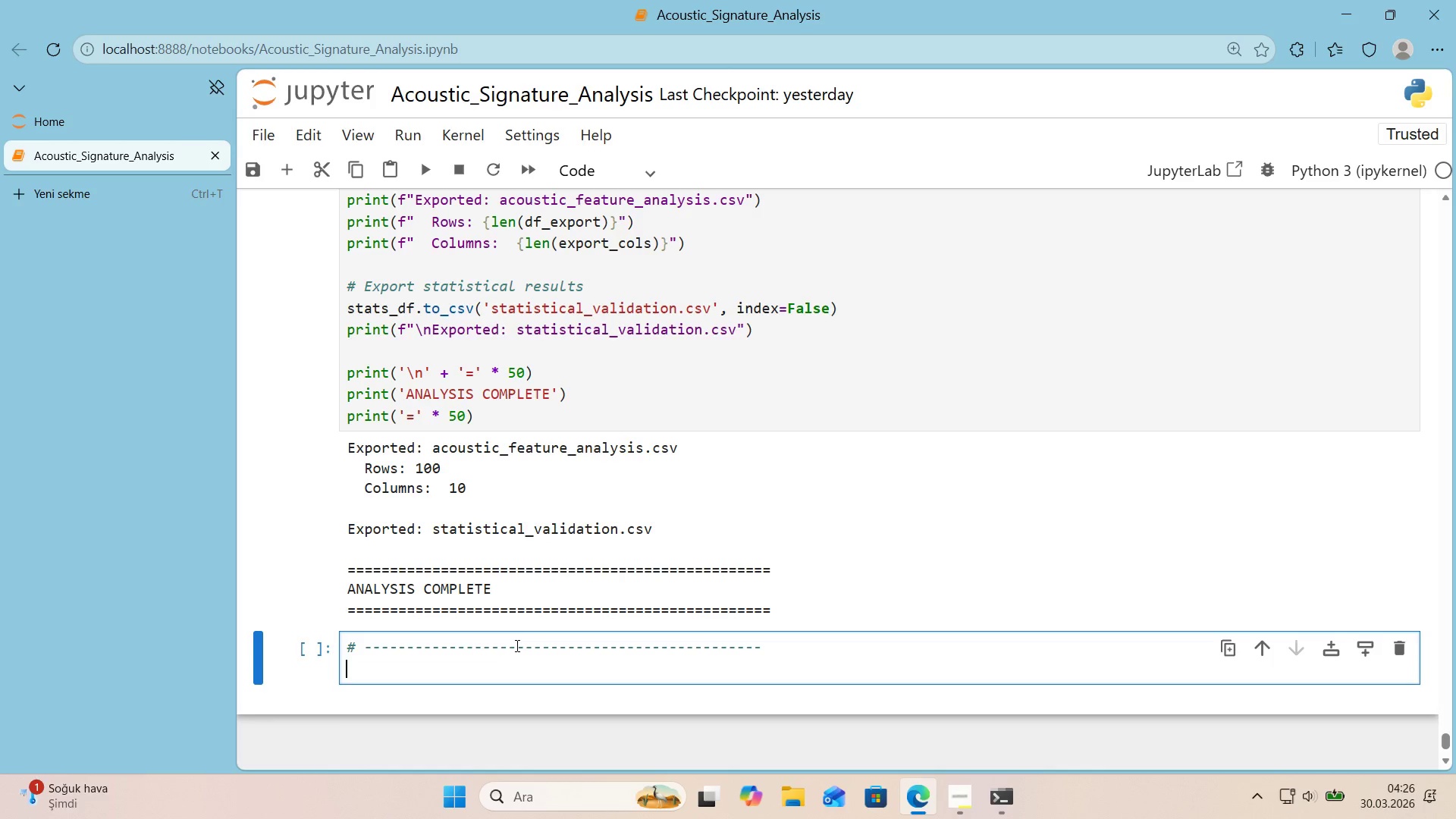 
hold_key(key=ControlLeft, duration=0.31)
 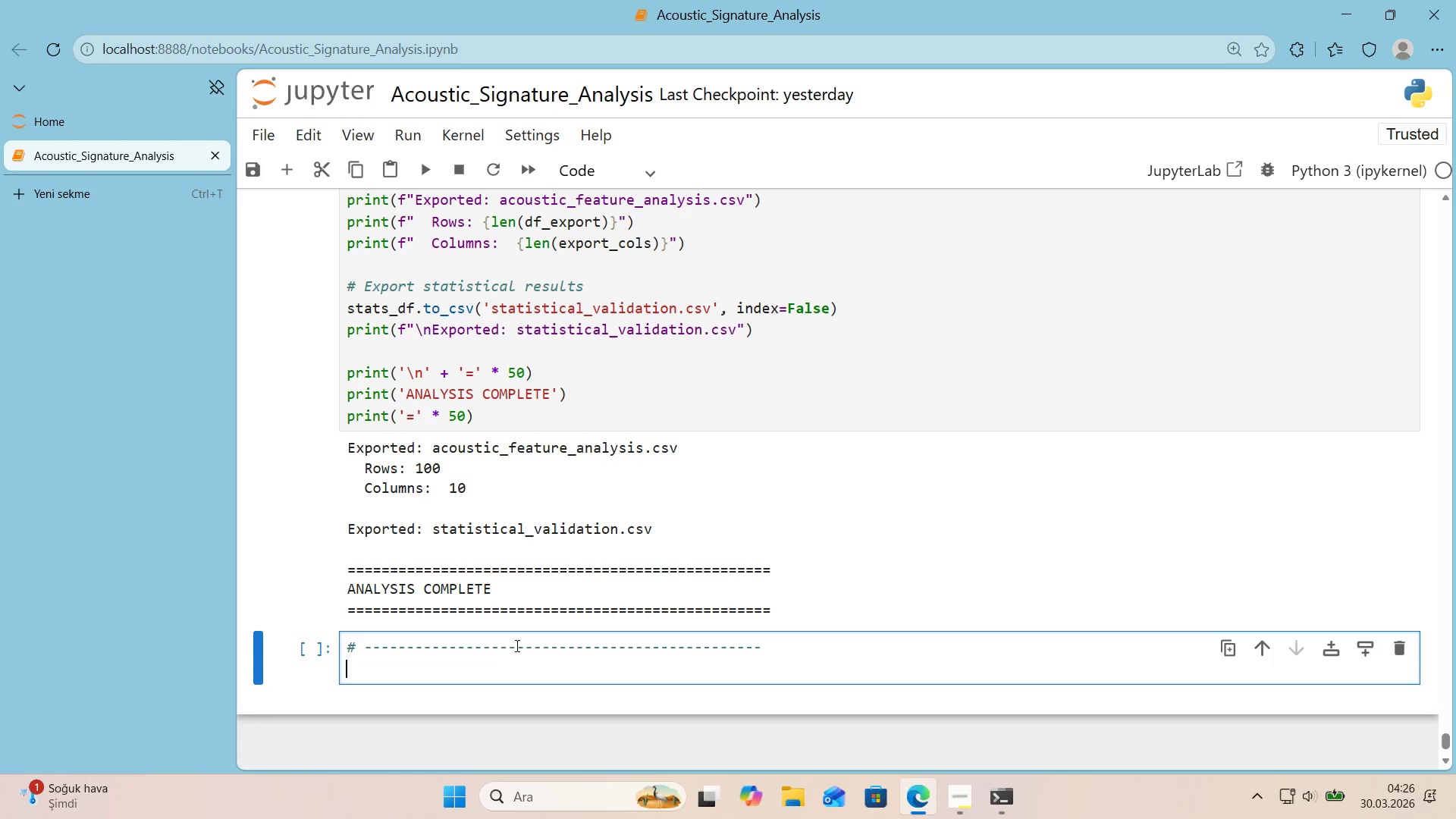 
key(Alt+Control+AltRight)
 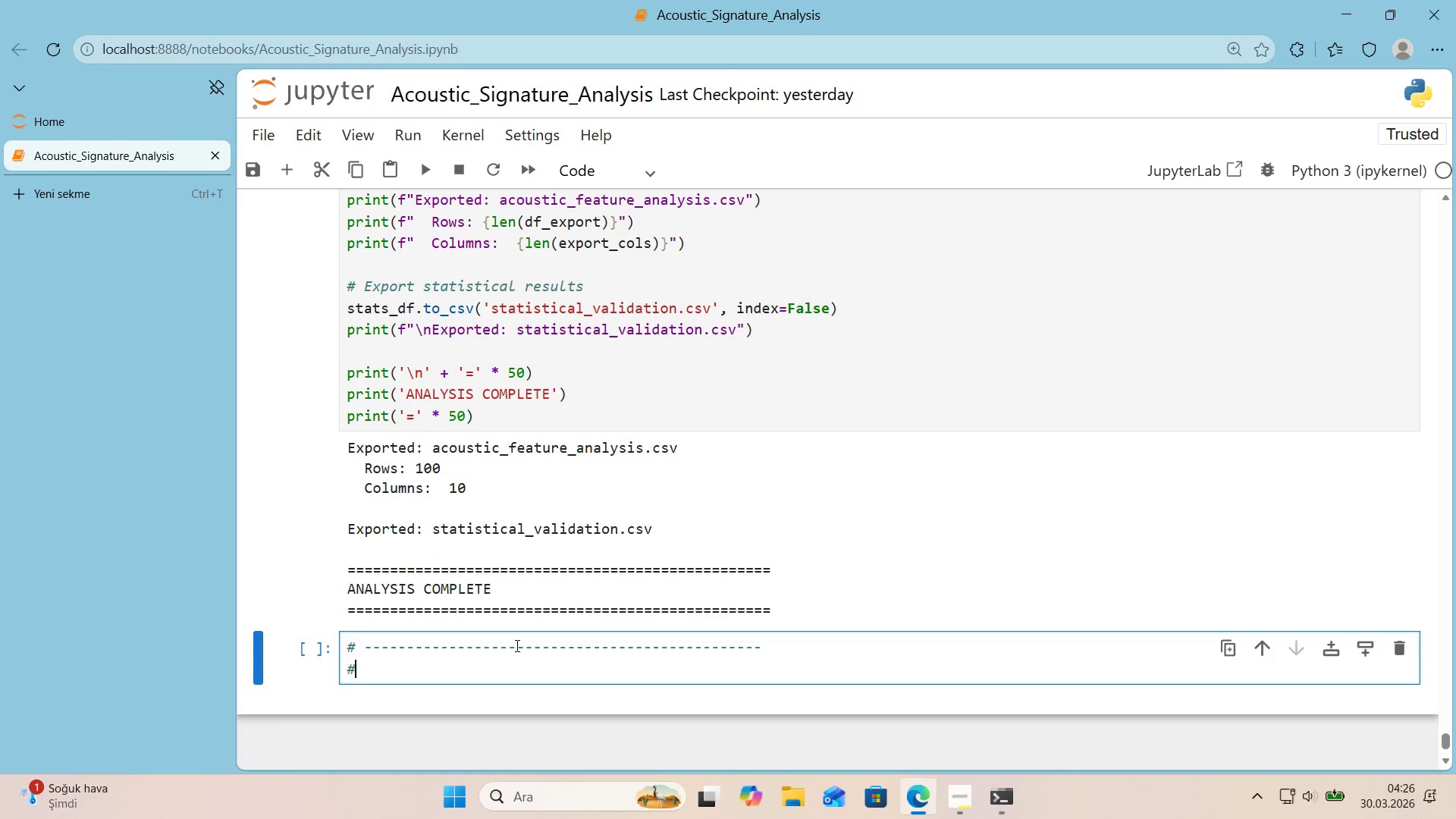 
key(Control+ControlLeft)
 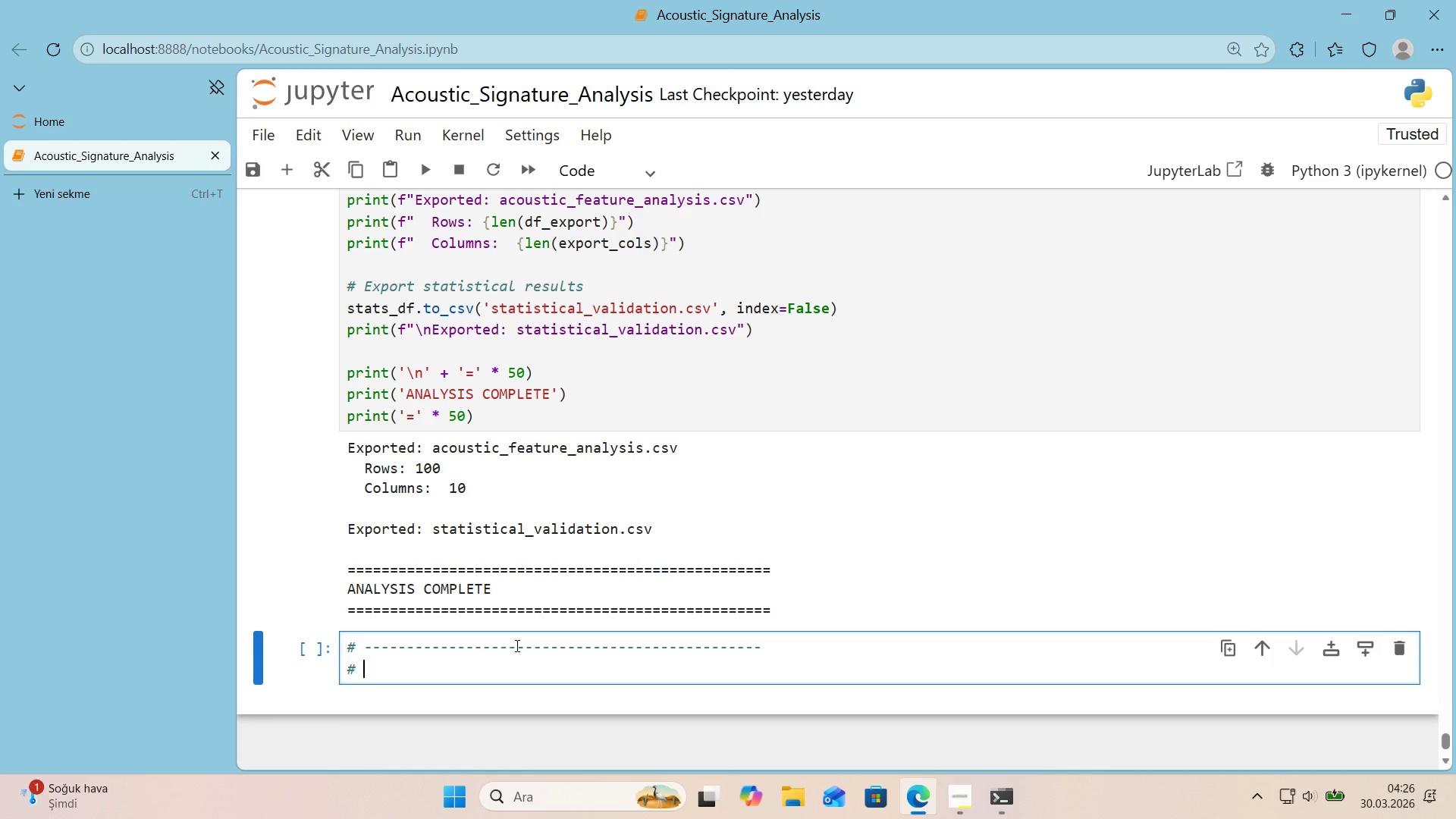 
key(Alt+Control+3)
 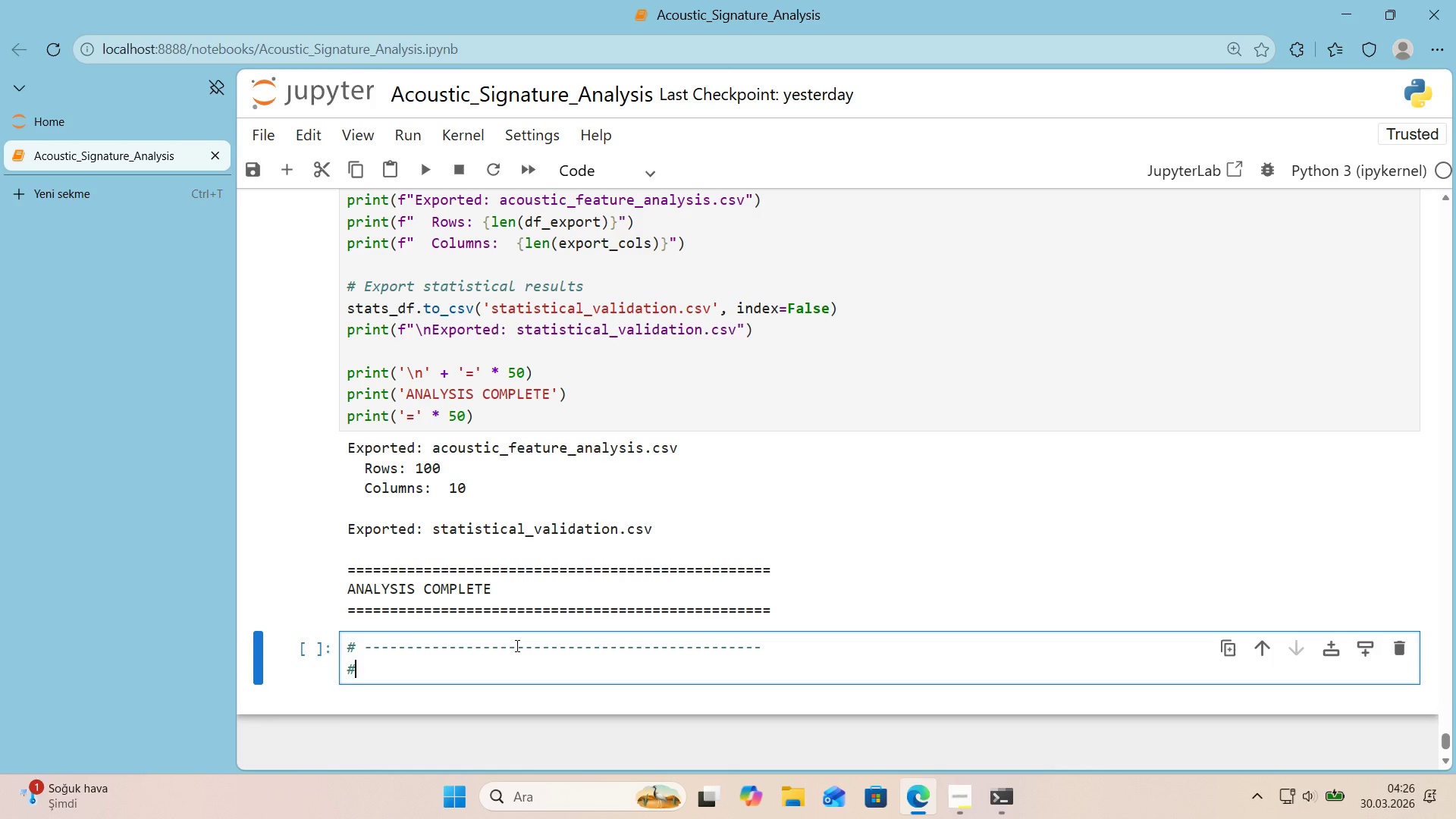 
type( VISUAL INSIGHT SUMMARY - Pdf Re)
key(Backspace)
key(Backspace)
key(Backspace)
key(Backspace)
key(Backspace)
type(DF Report)
 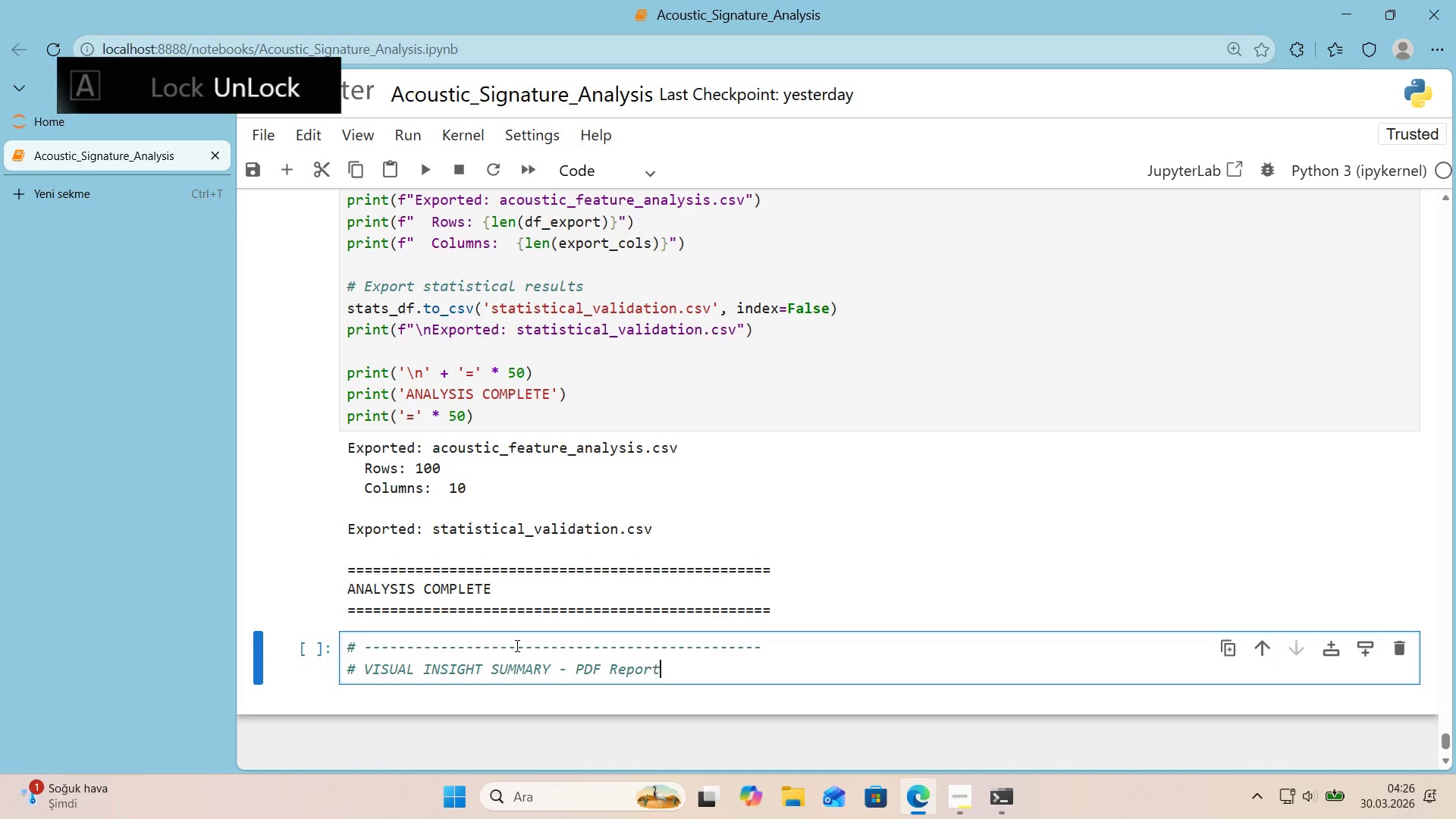 
key(Enter)
 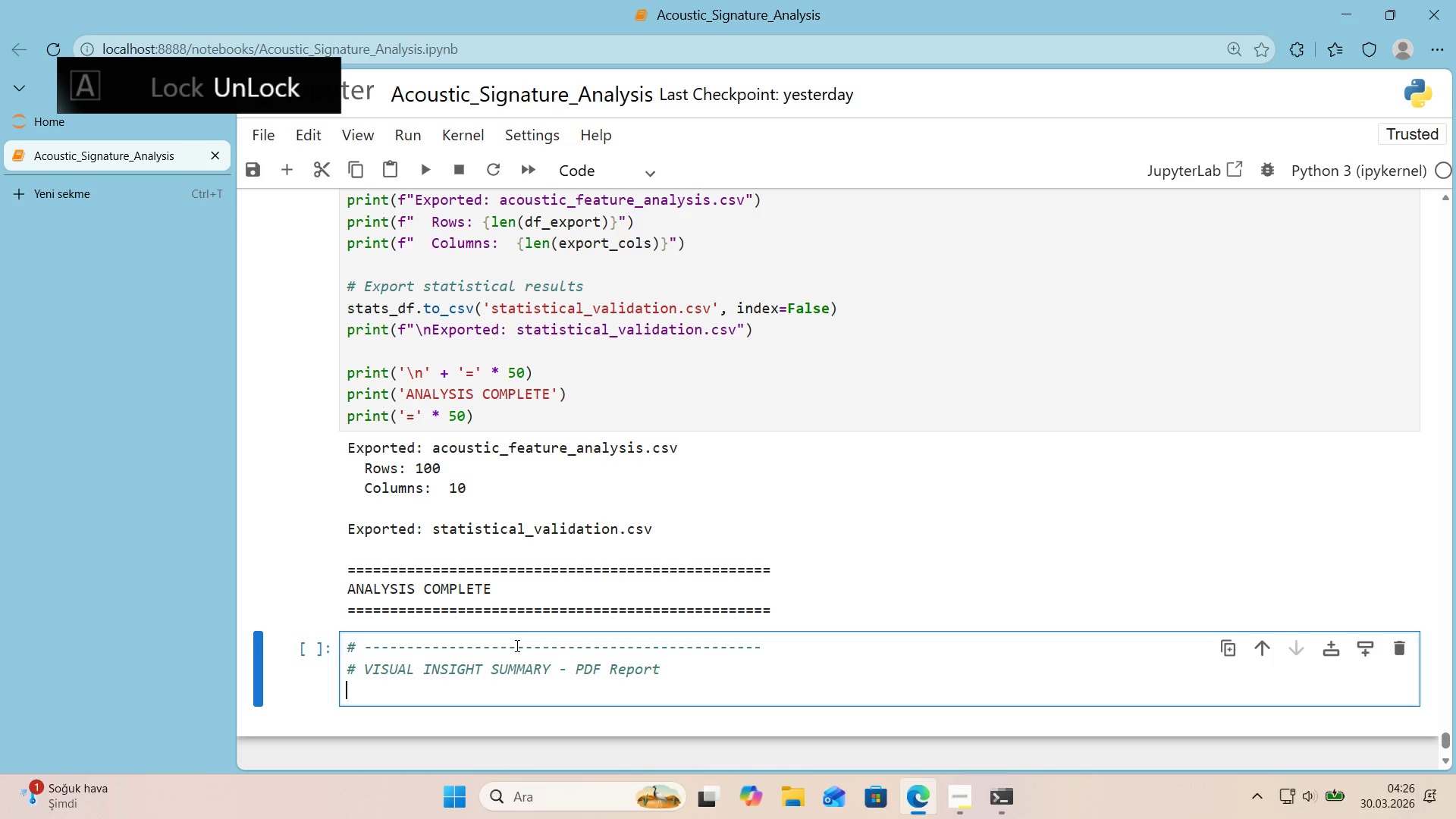 
key(Alt+Control+AltRight)
 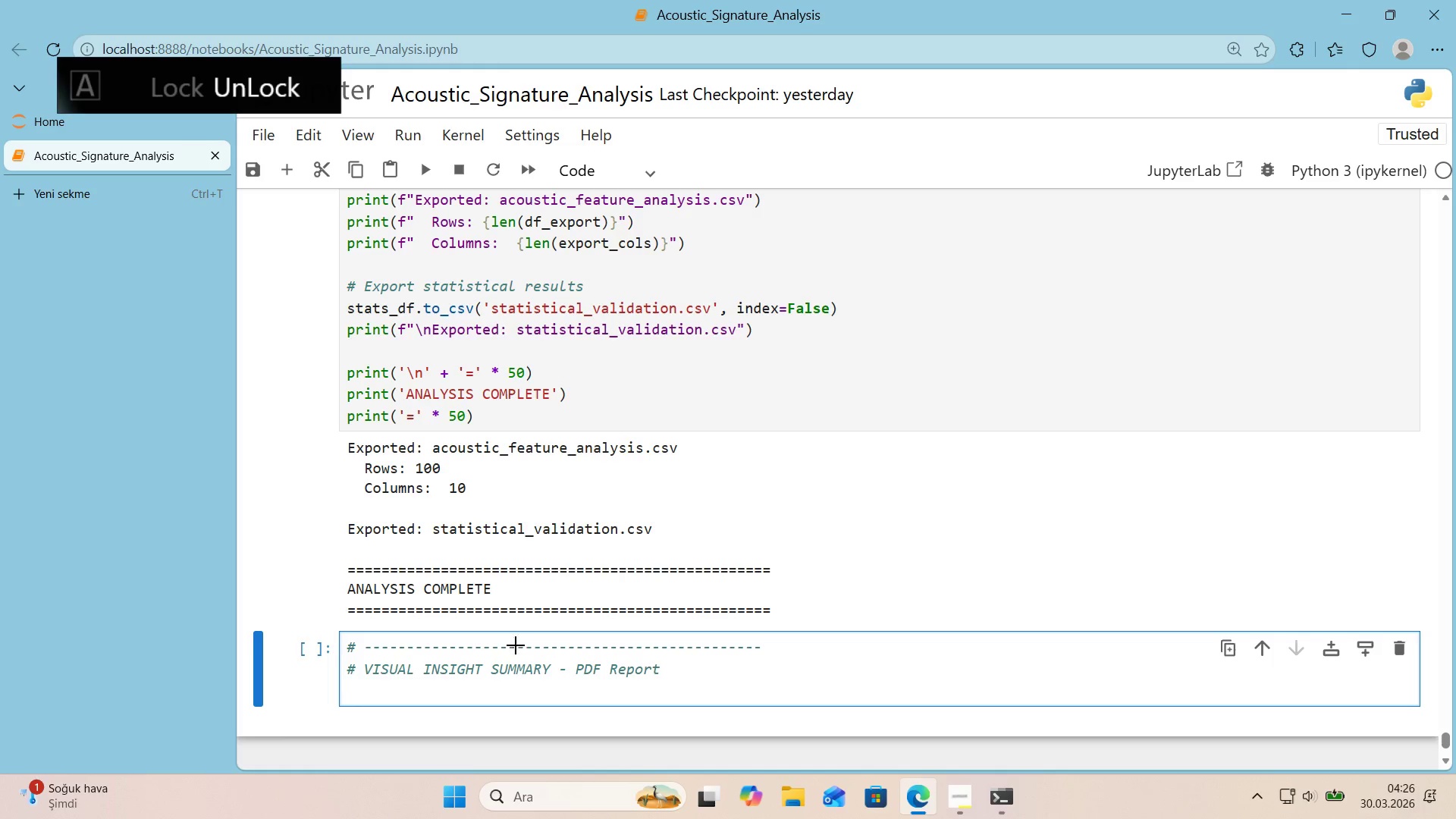 
key(Control+ControlLeft)
 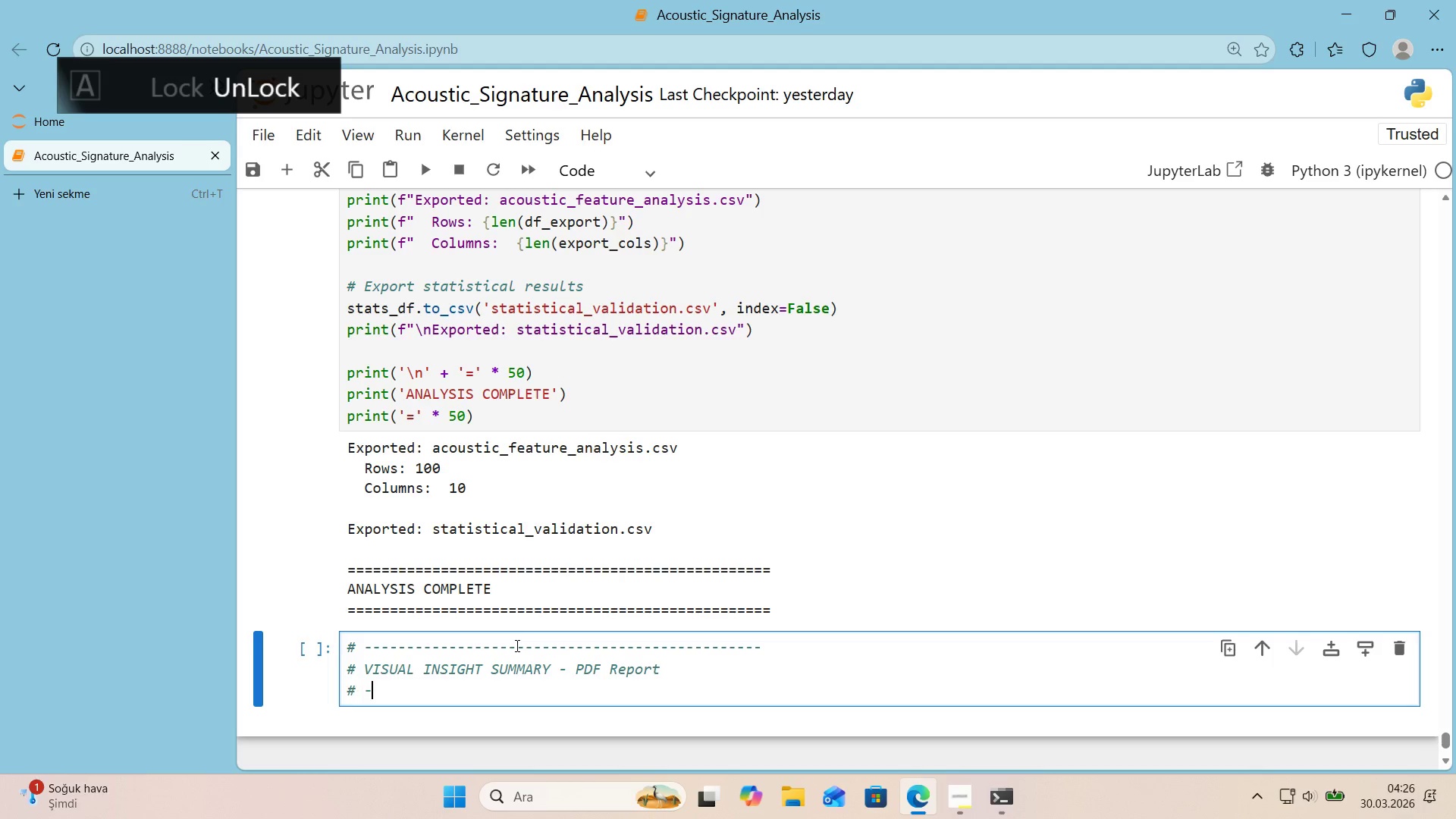 
key(Alt+Control+3)
 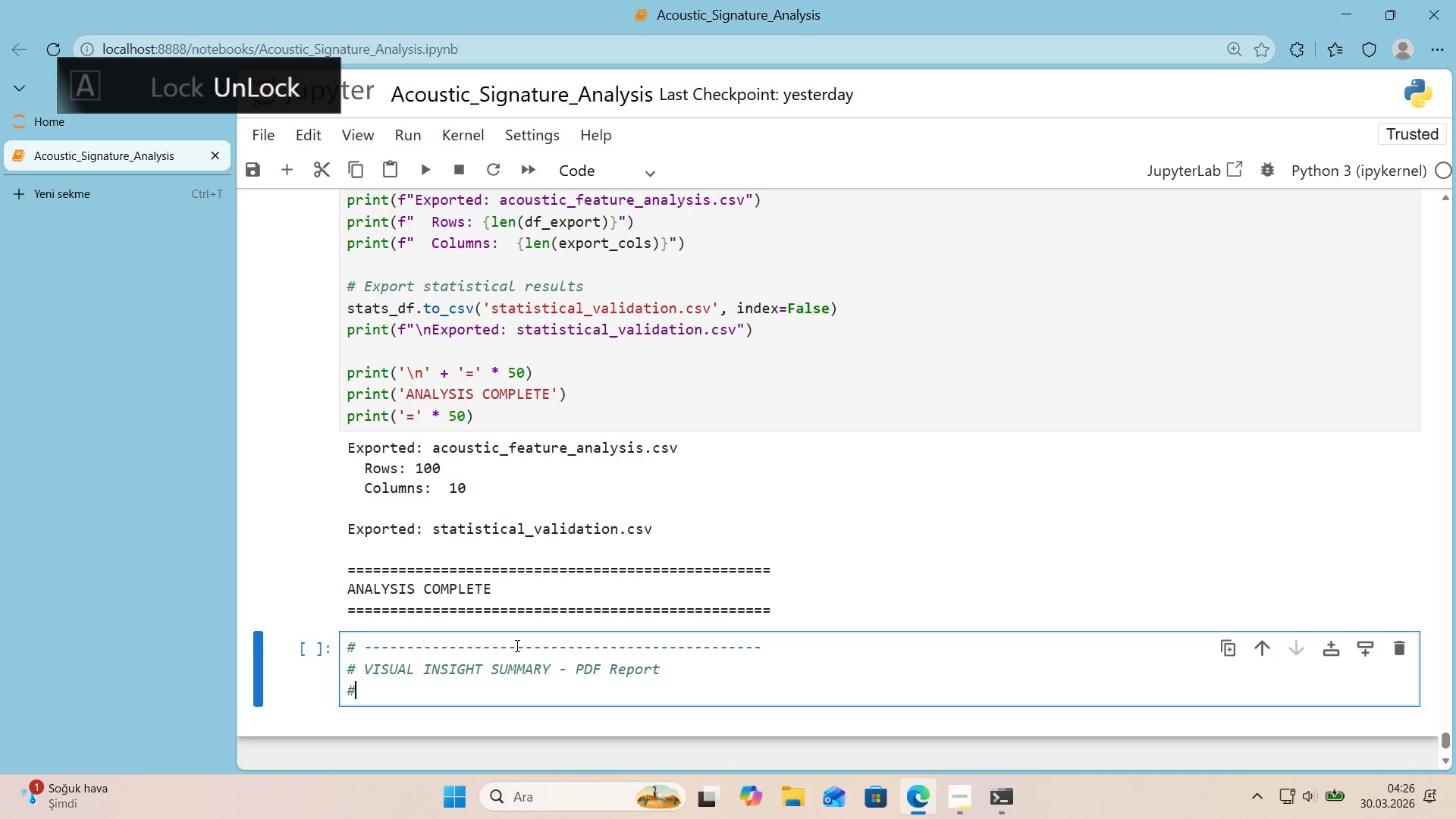 
key(Space)
 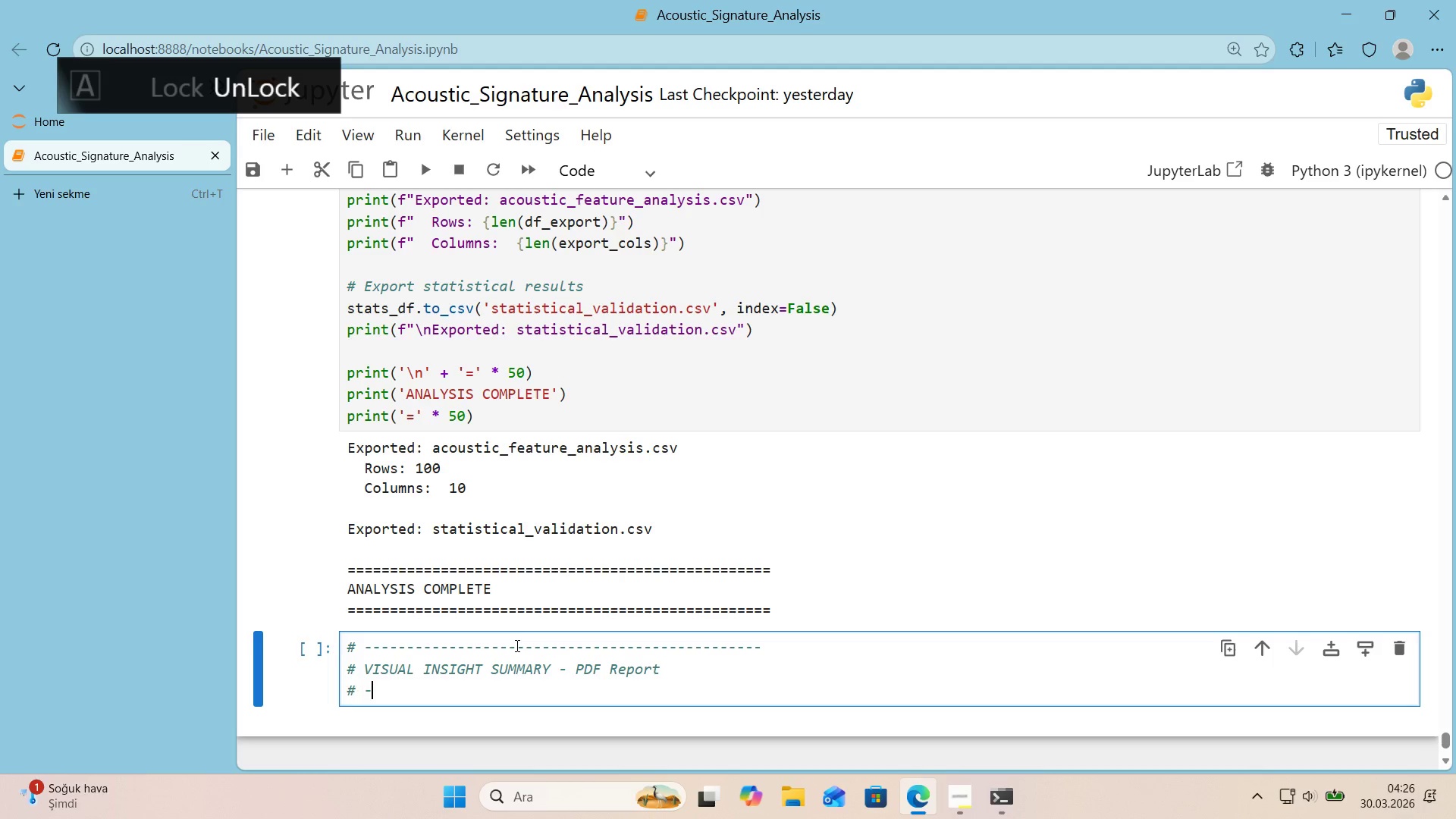 
hold_key(key=NumpadSubtract, duration=1.52)
 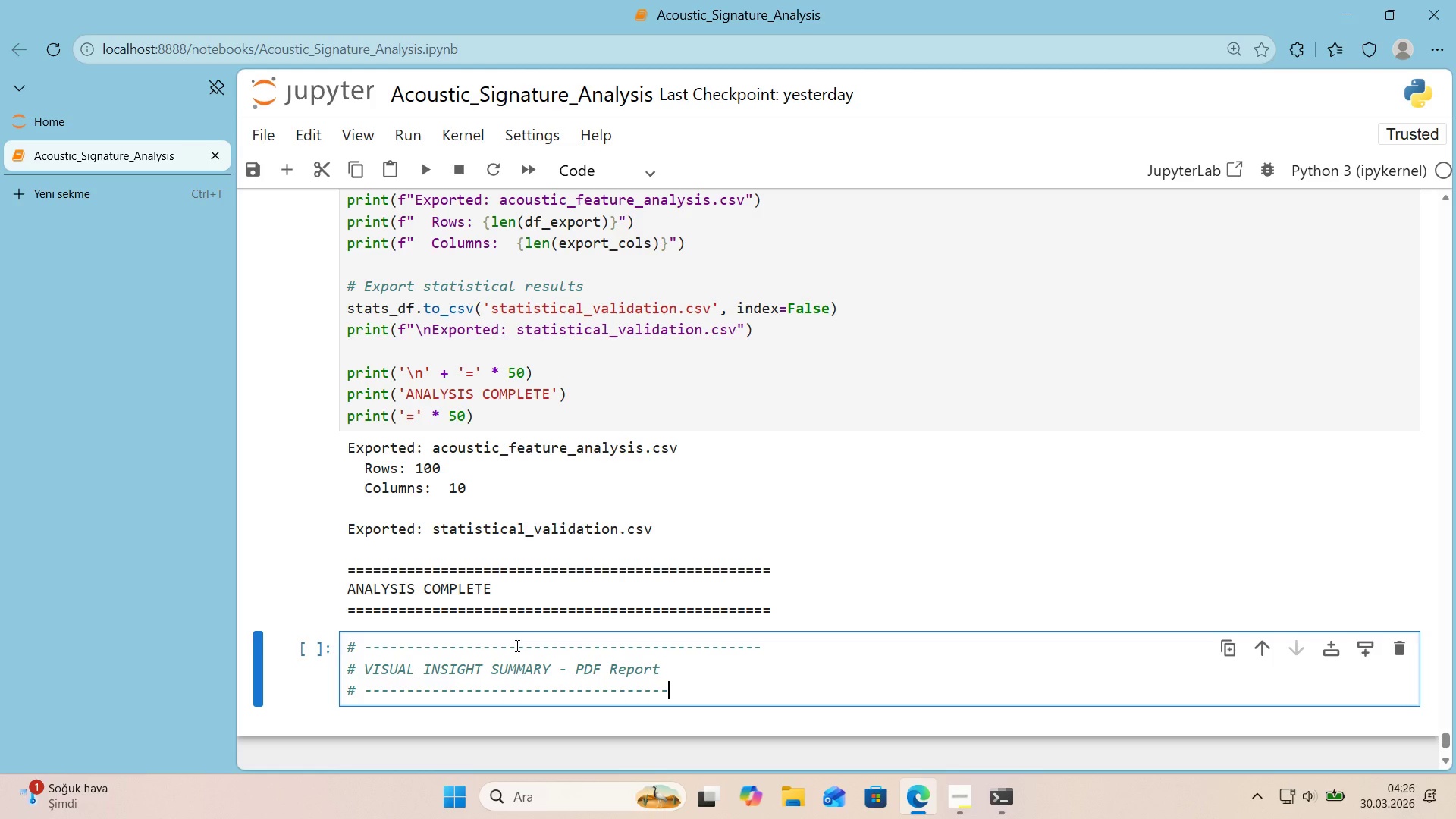 
key(Backspace)
 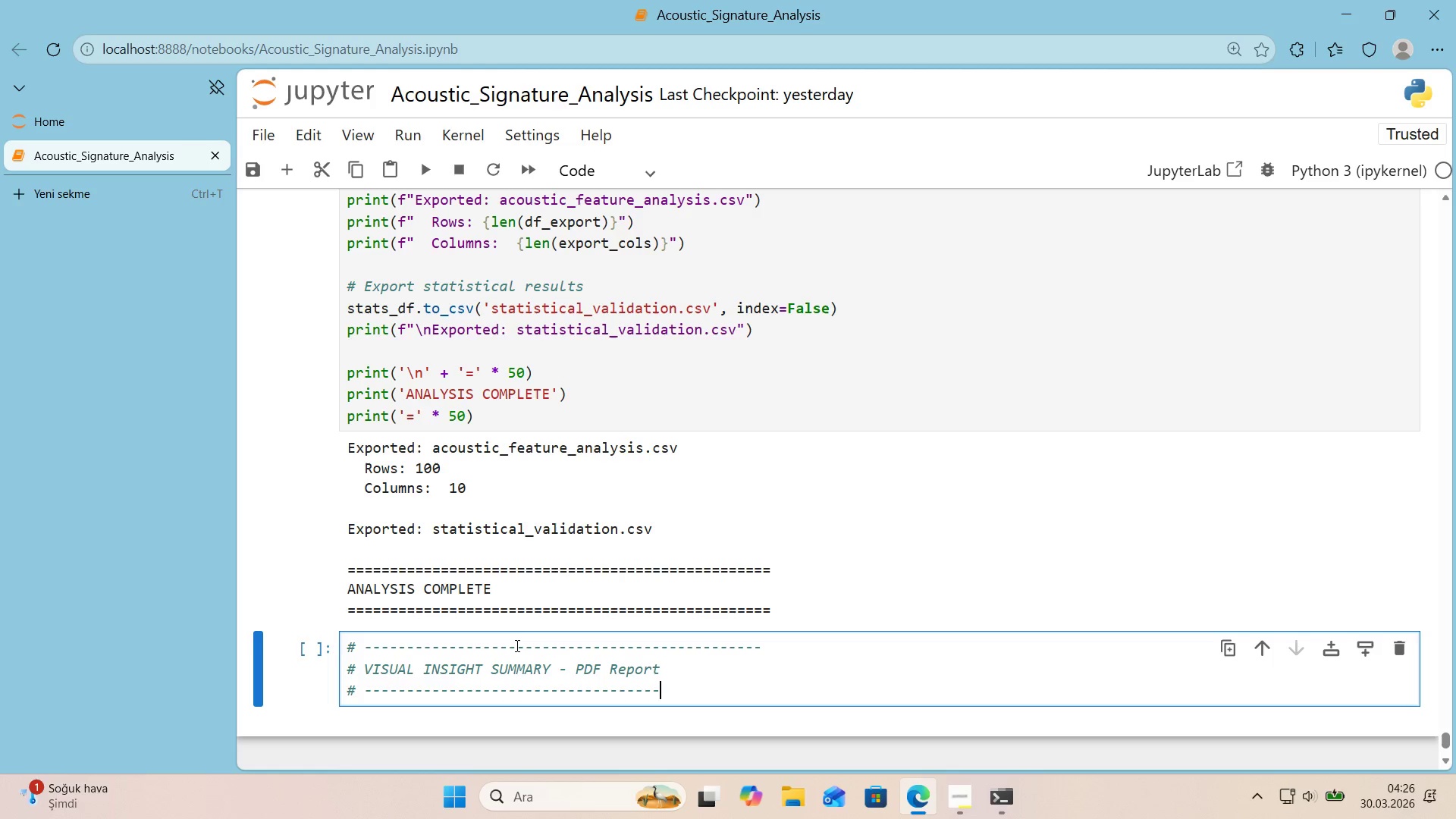 
key(Backspace)
 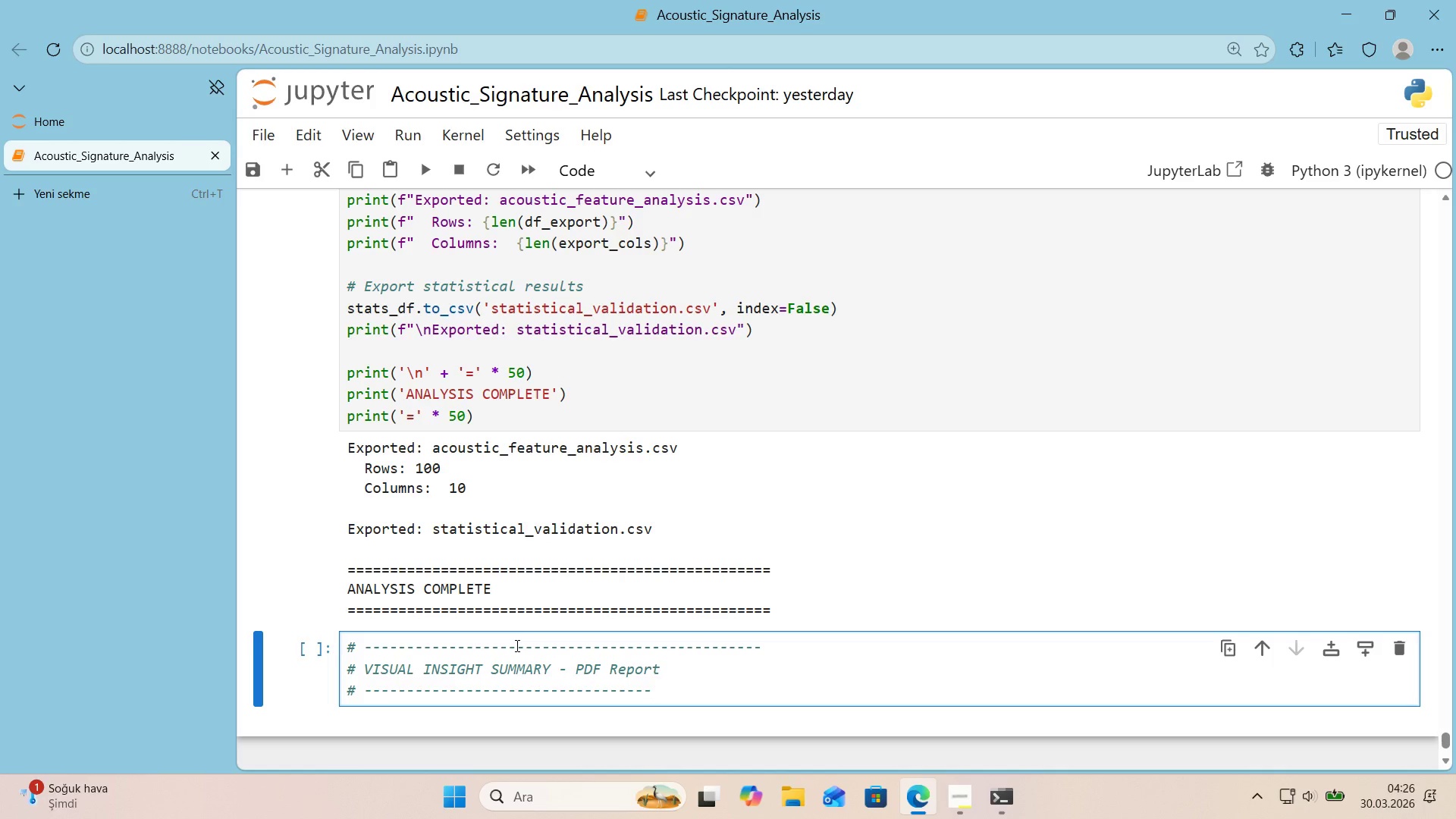 
key(NumpadSubtract)
 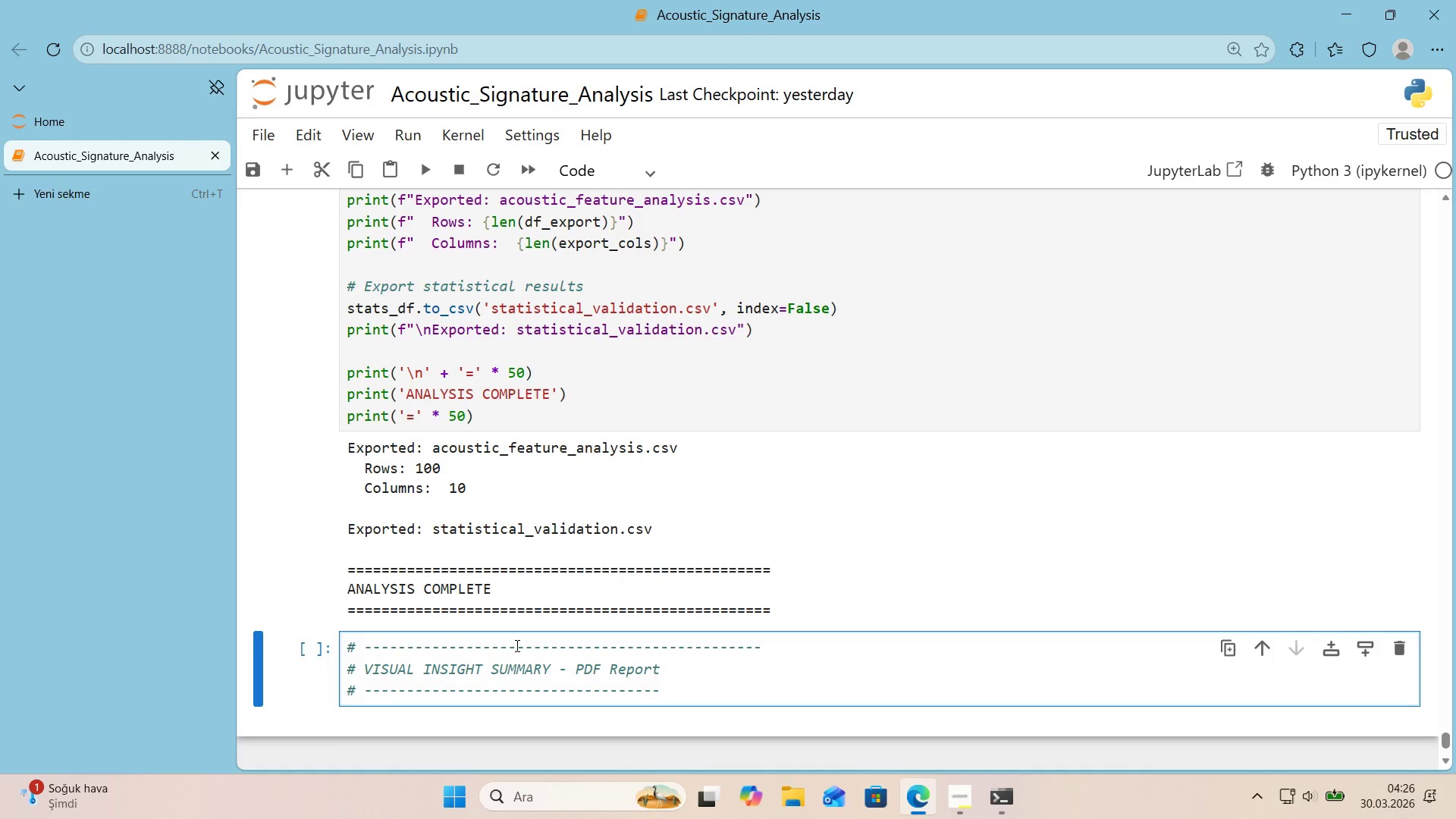 
key(ArrowUp)
 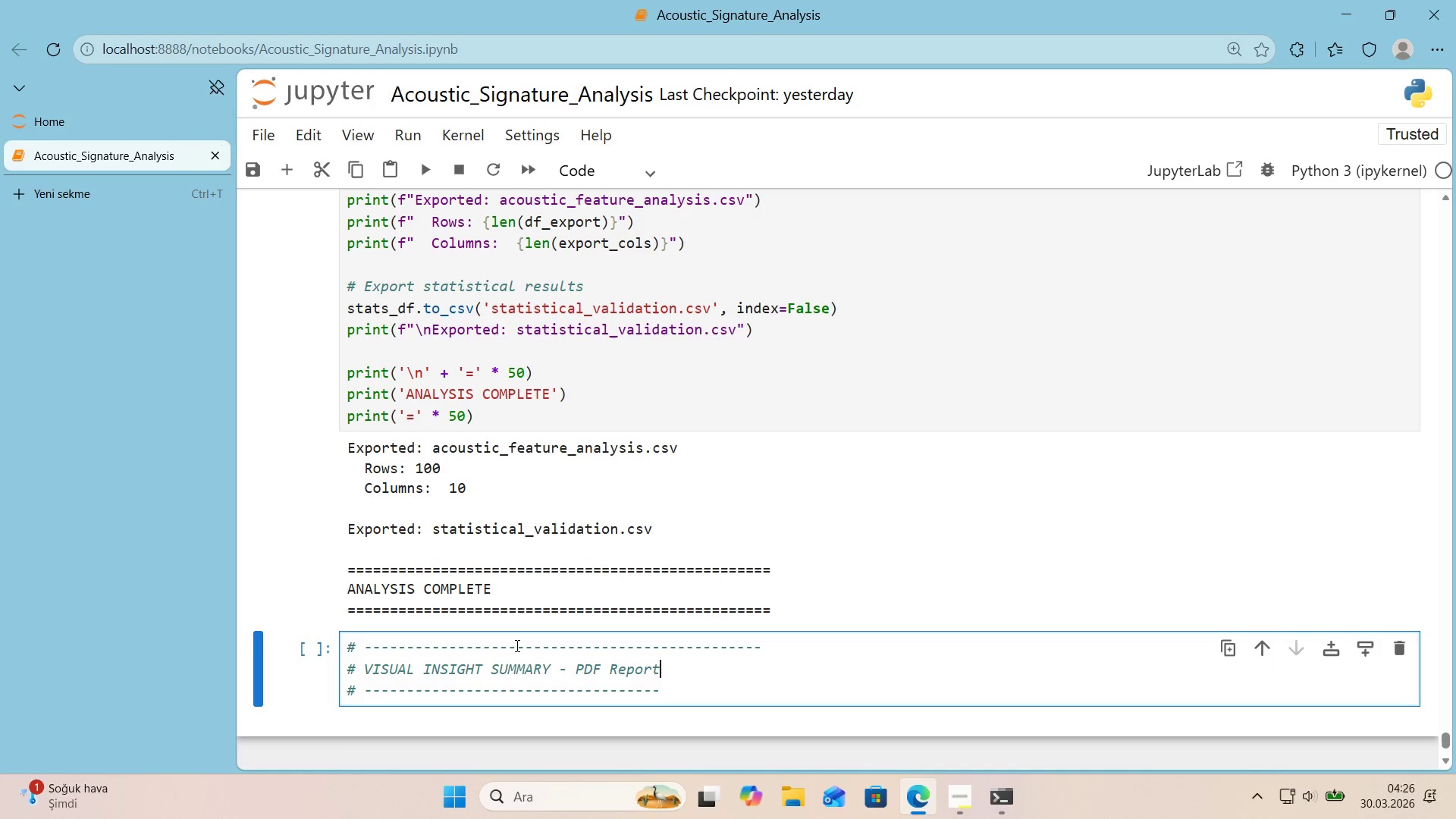 
key(ArrowUp)
 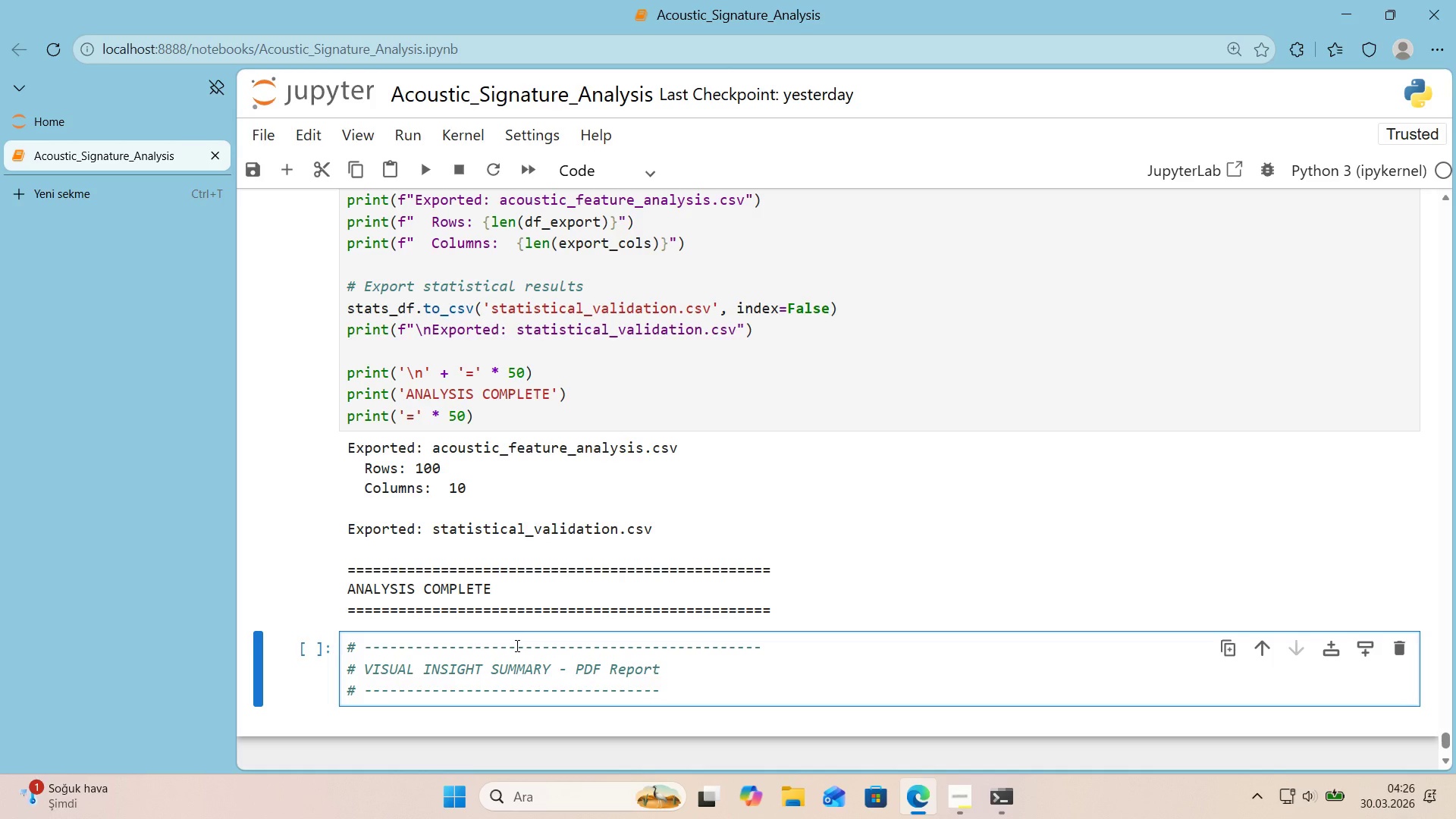 
hold_key(key=Delete, duration=1.06)
 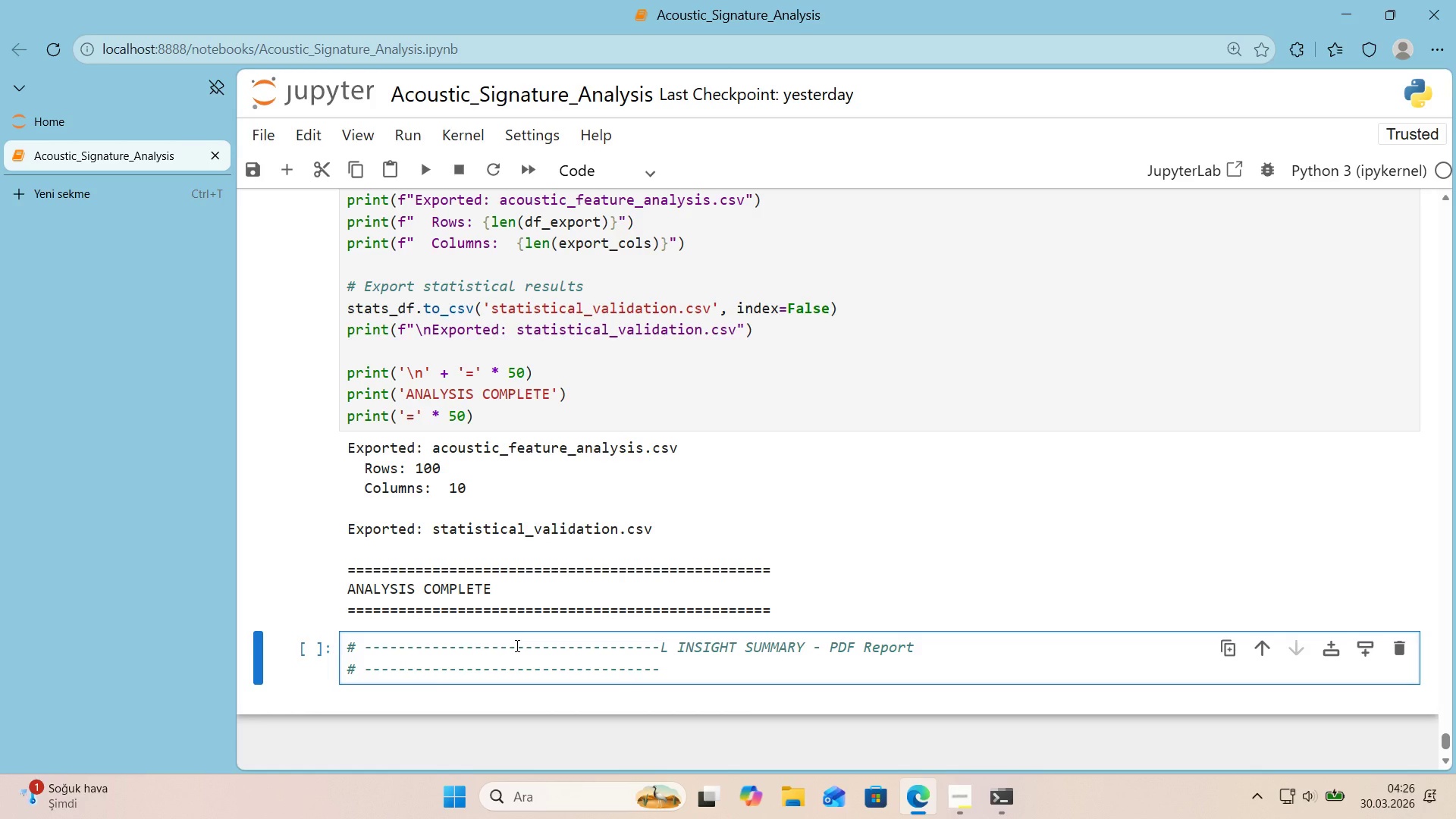 
key(Enter)
 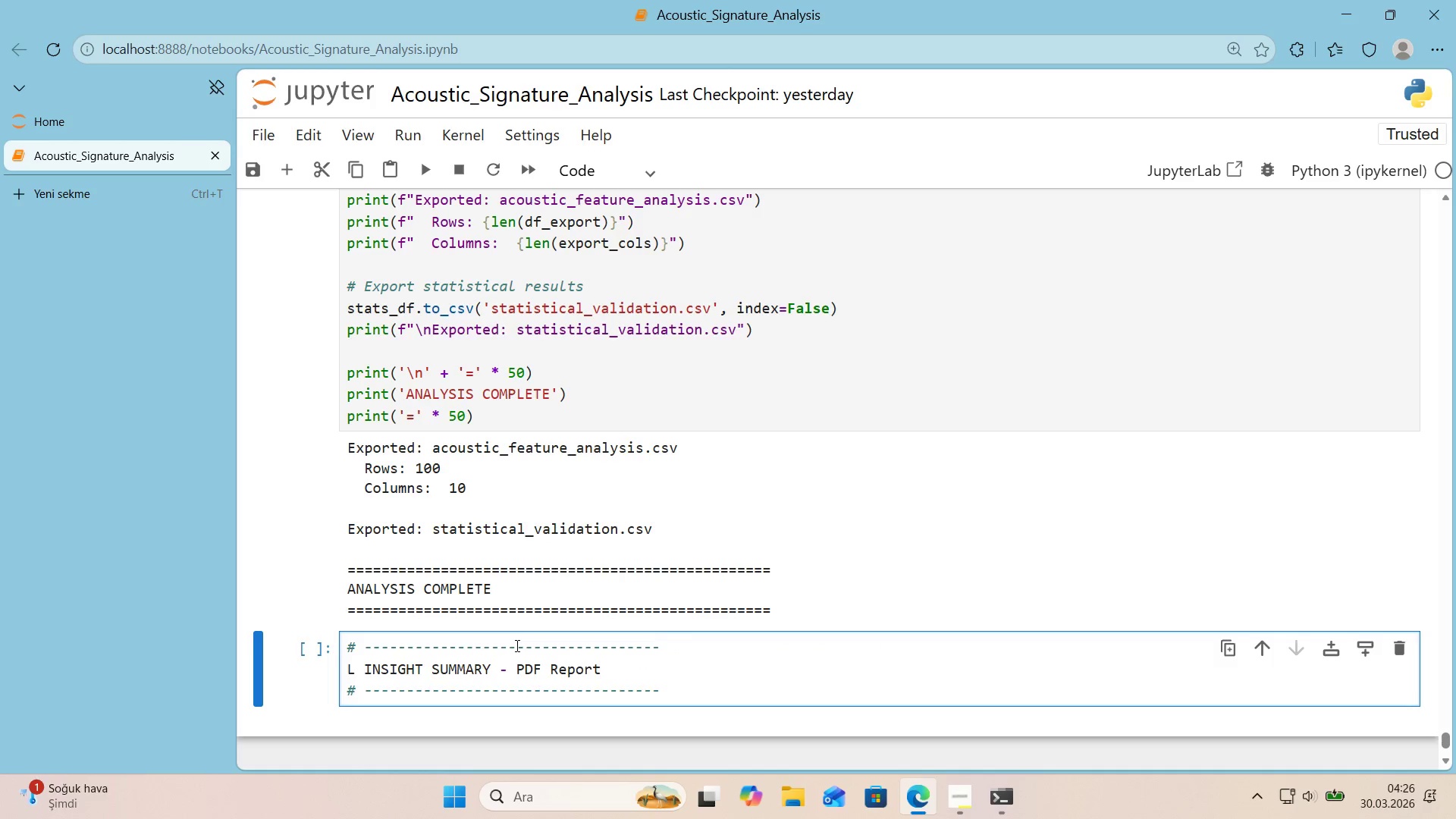 
key(Alt+Control+AltRight)
 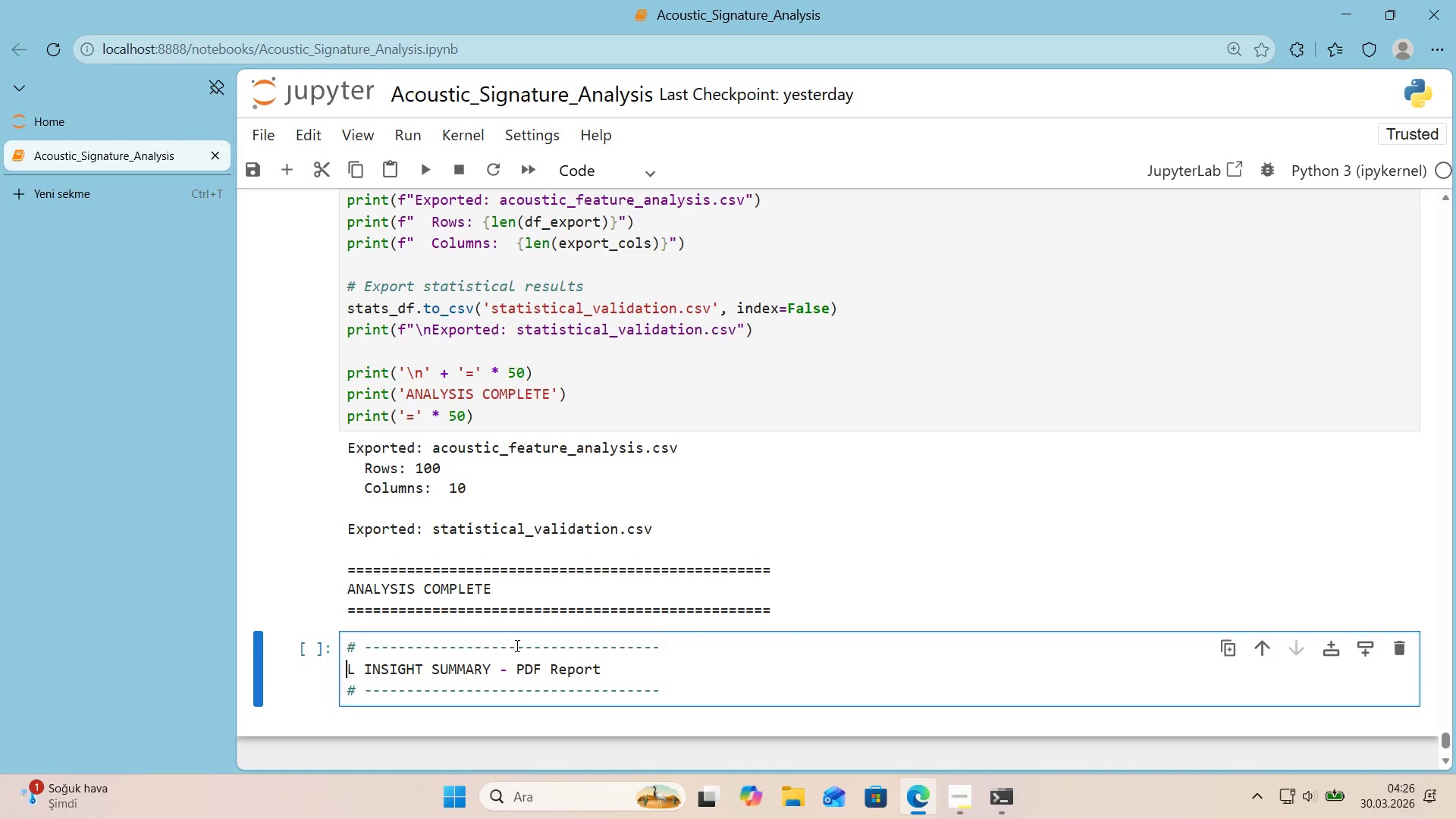 
key(Control+ControlLeft)
 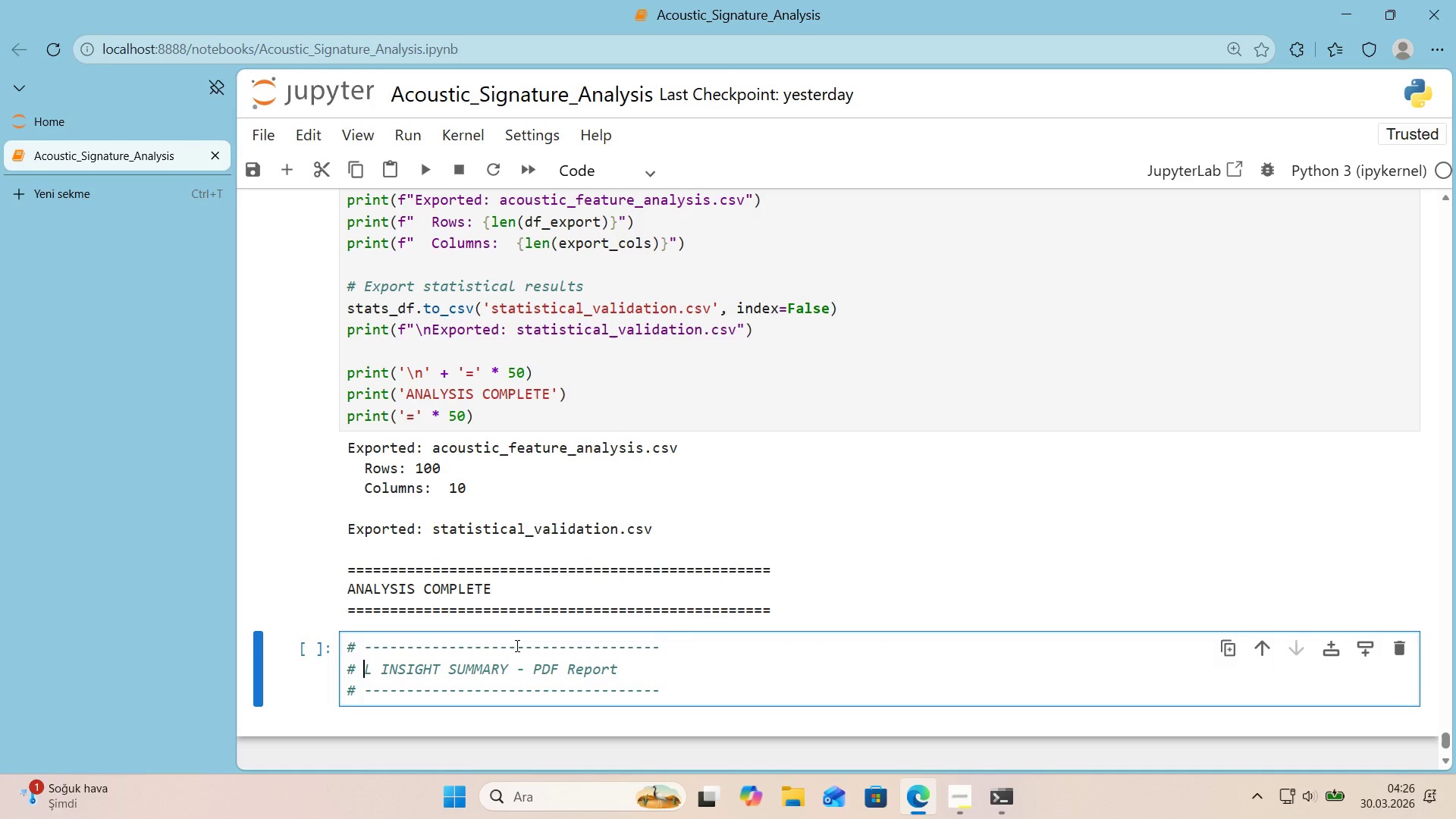 
key(Alt+Control+3)
 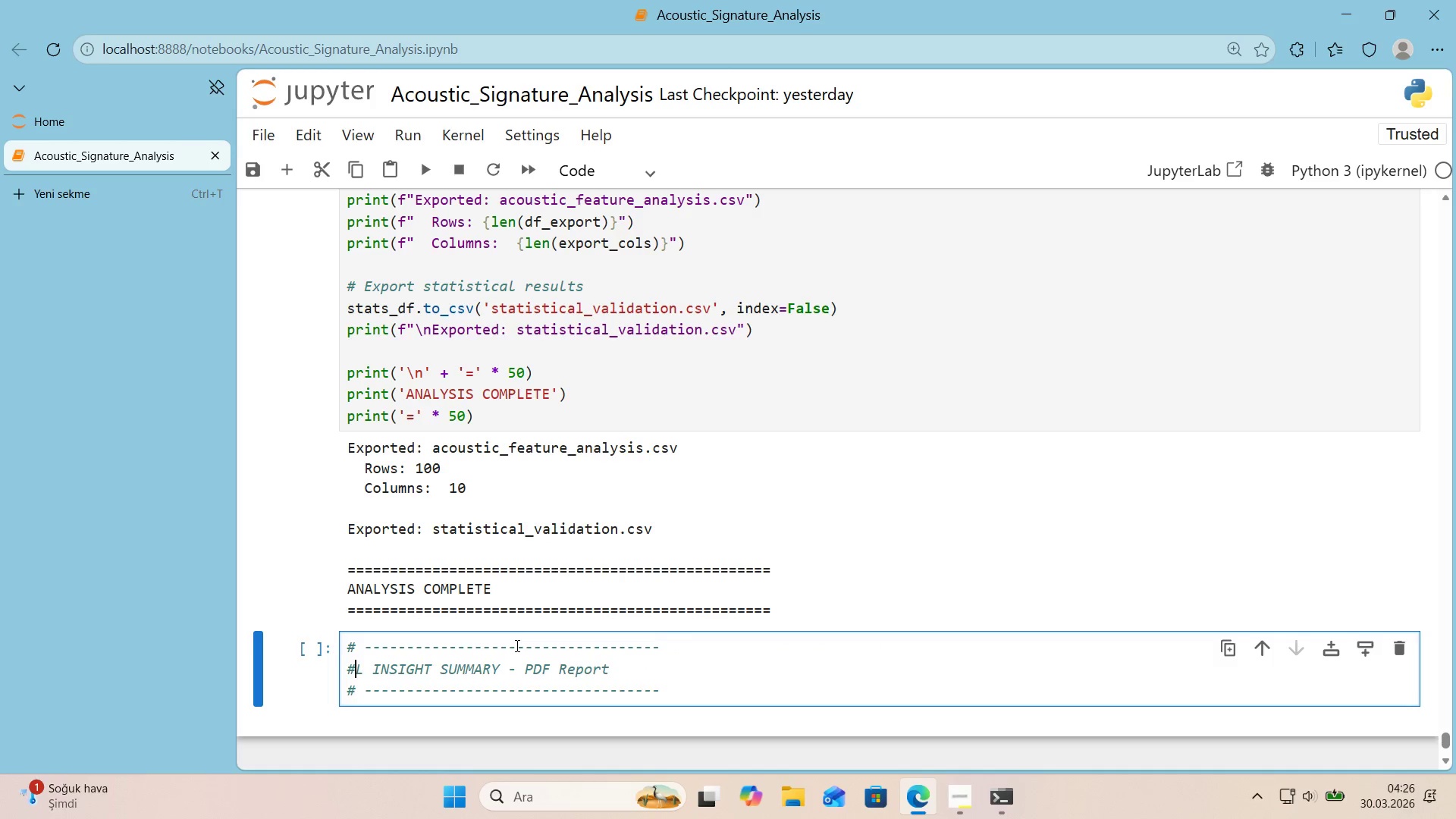 
type( VISUA)
 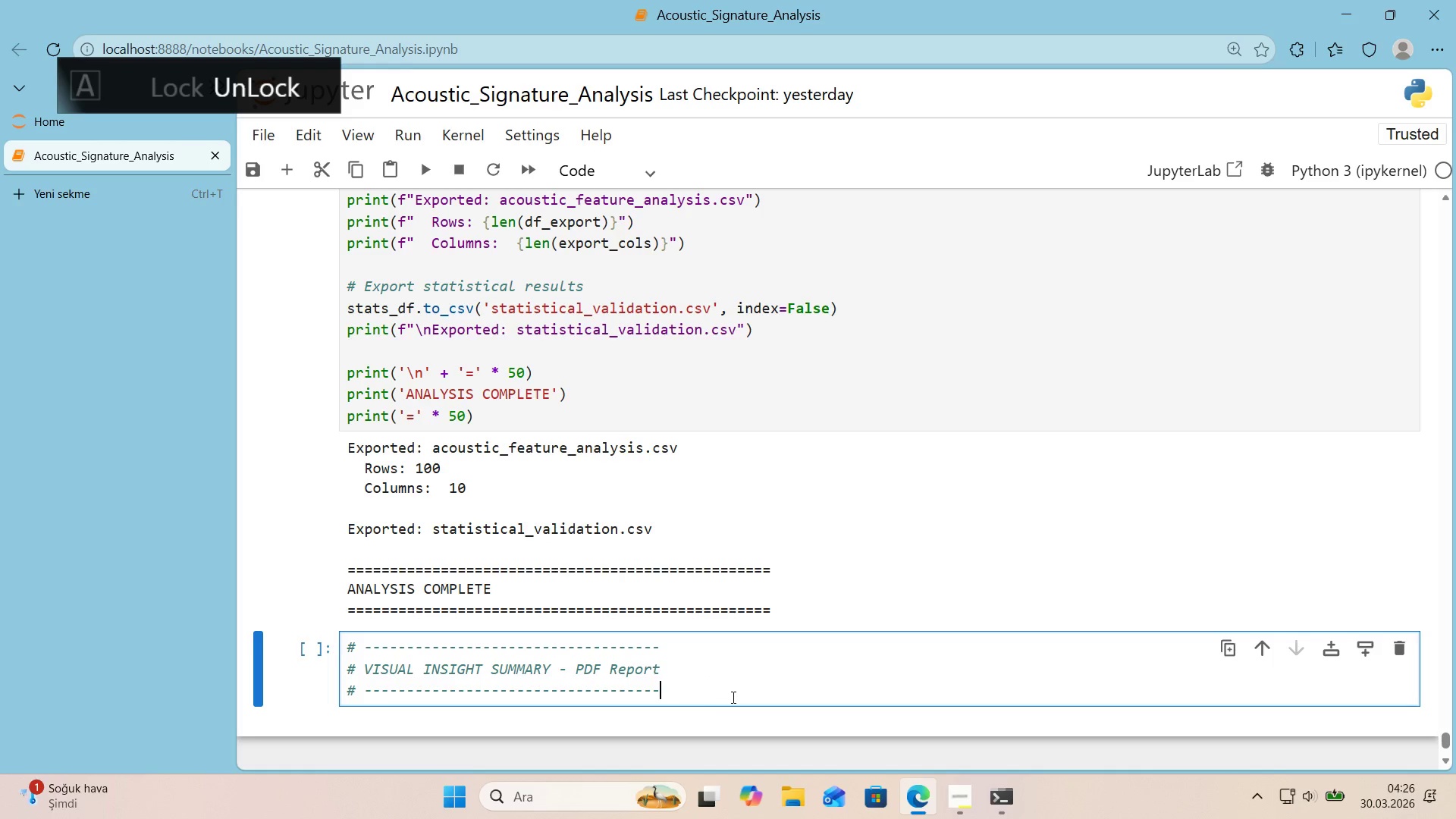 
key(CapsLock)
 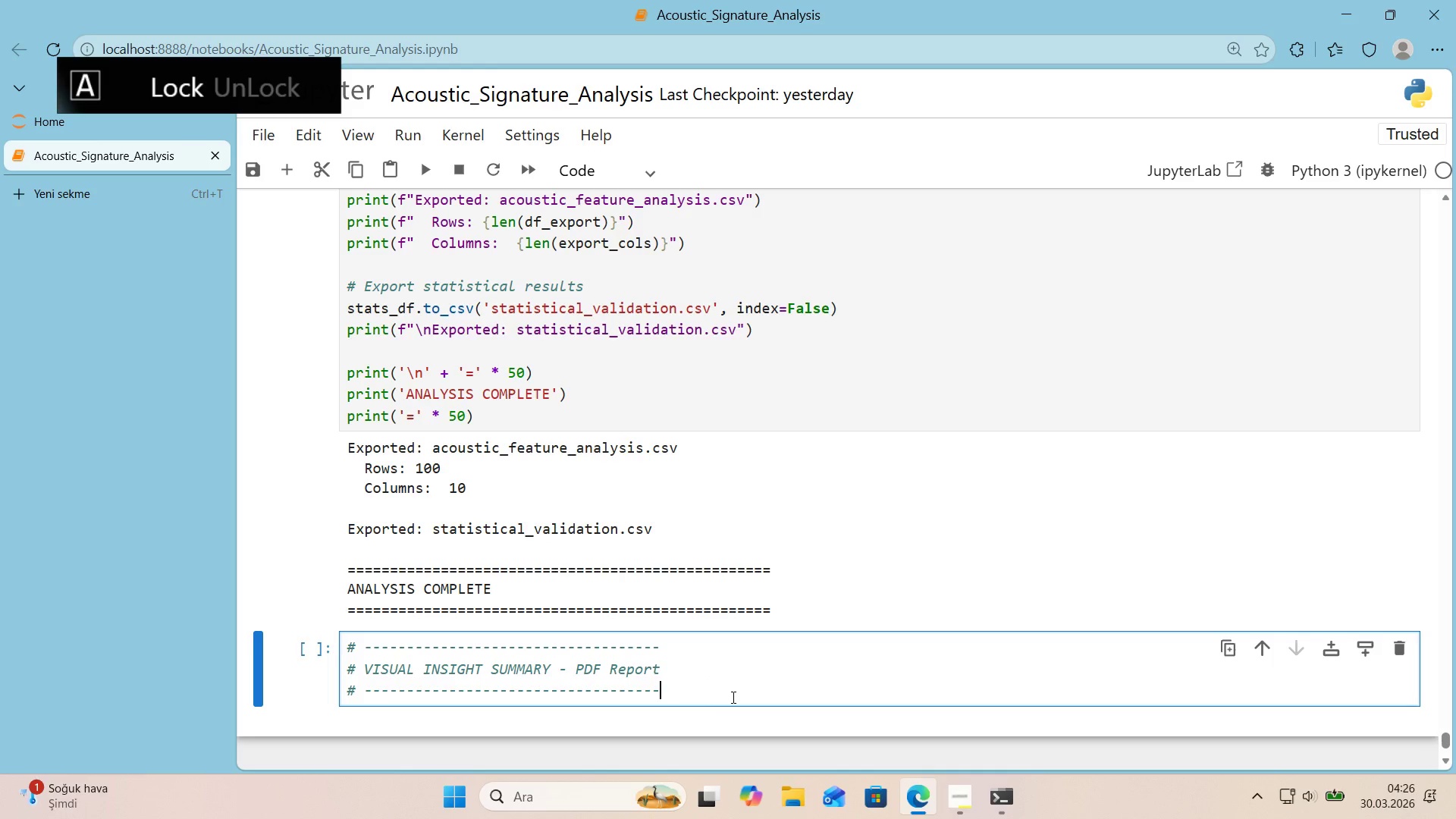 
key(CapsLock)
 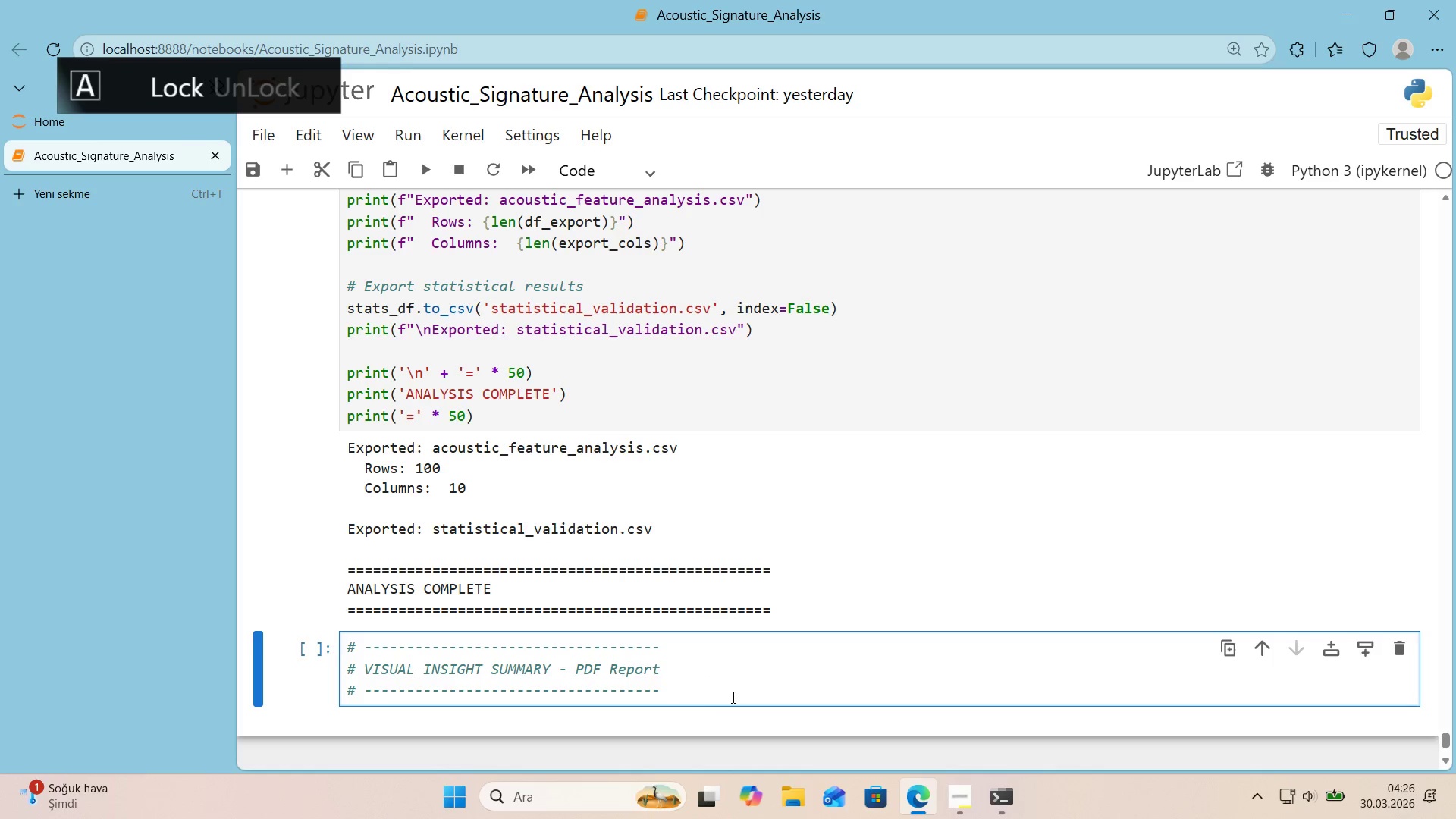 
key(Enter)
 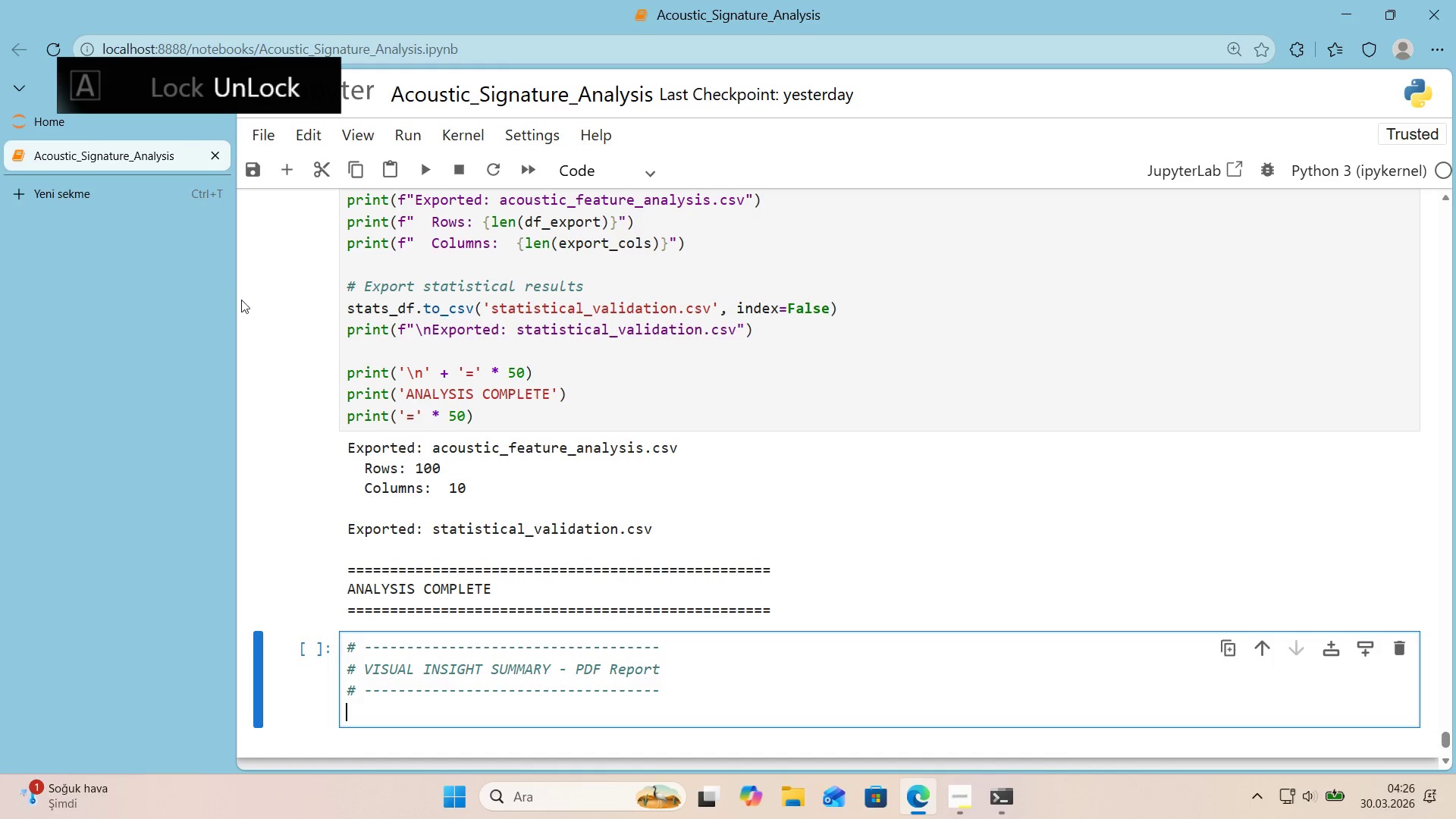 
left_click([97, 192])
 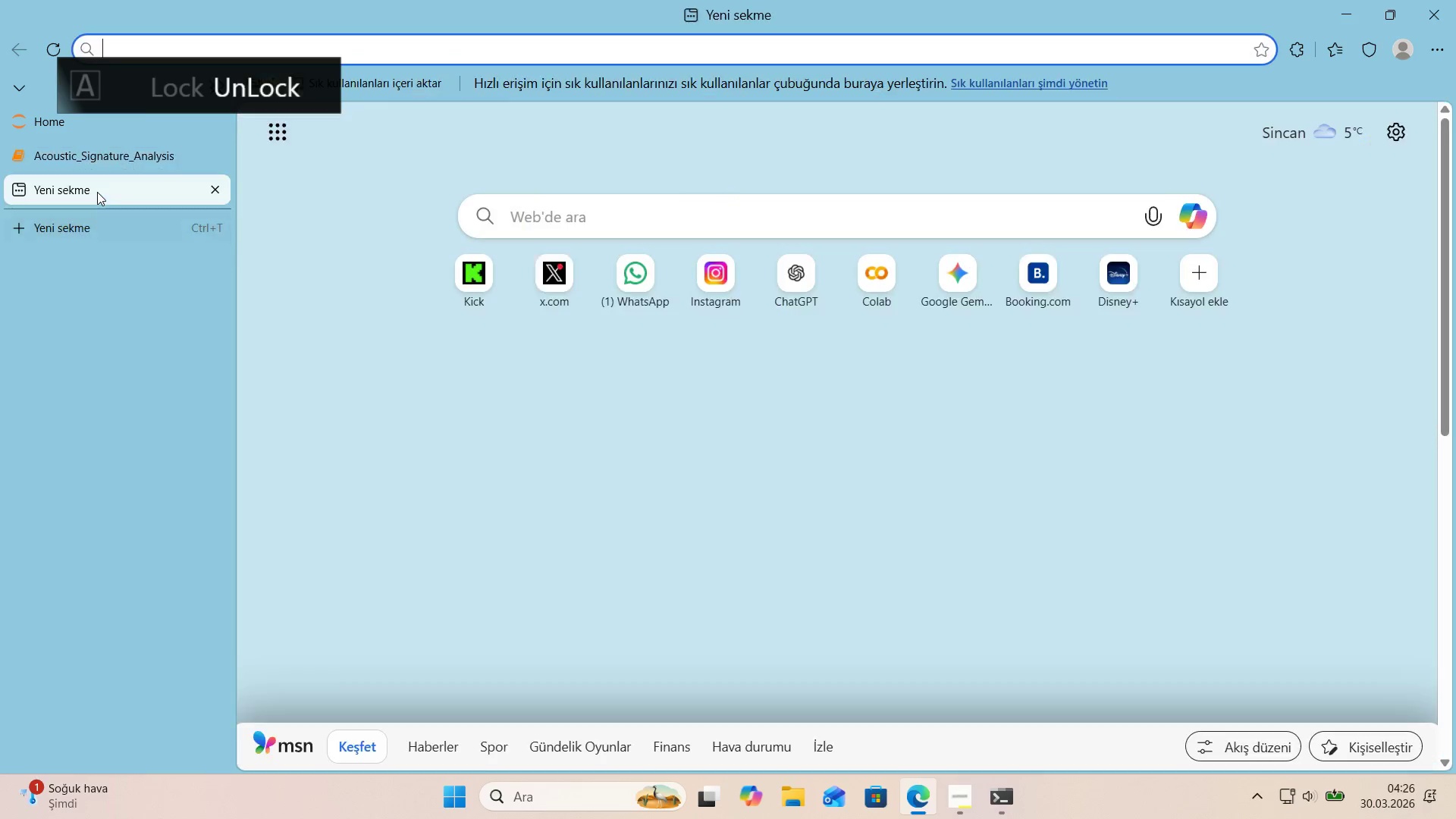 
type(reportlab table tablestl)
key(Backspace)
type(yle)
 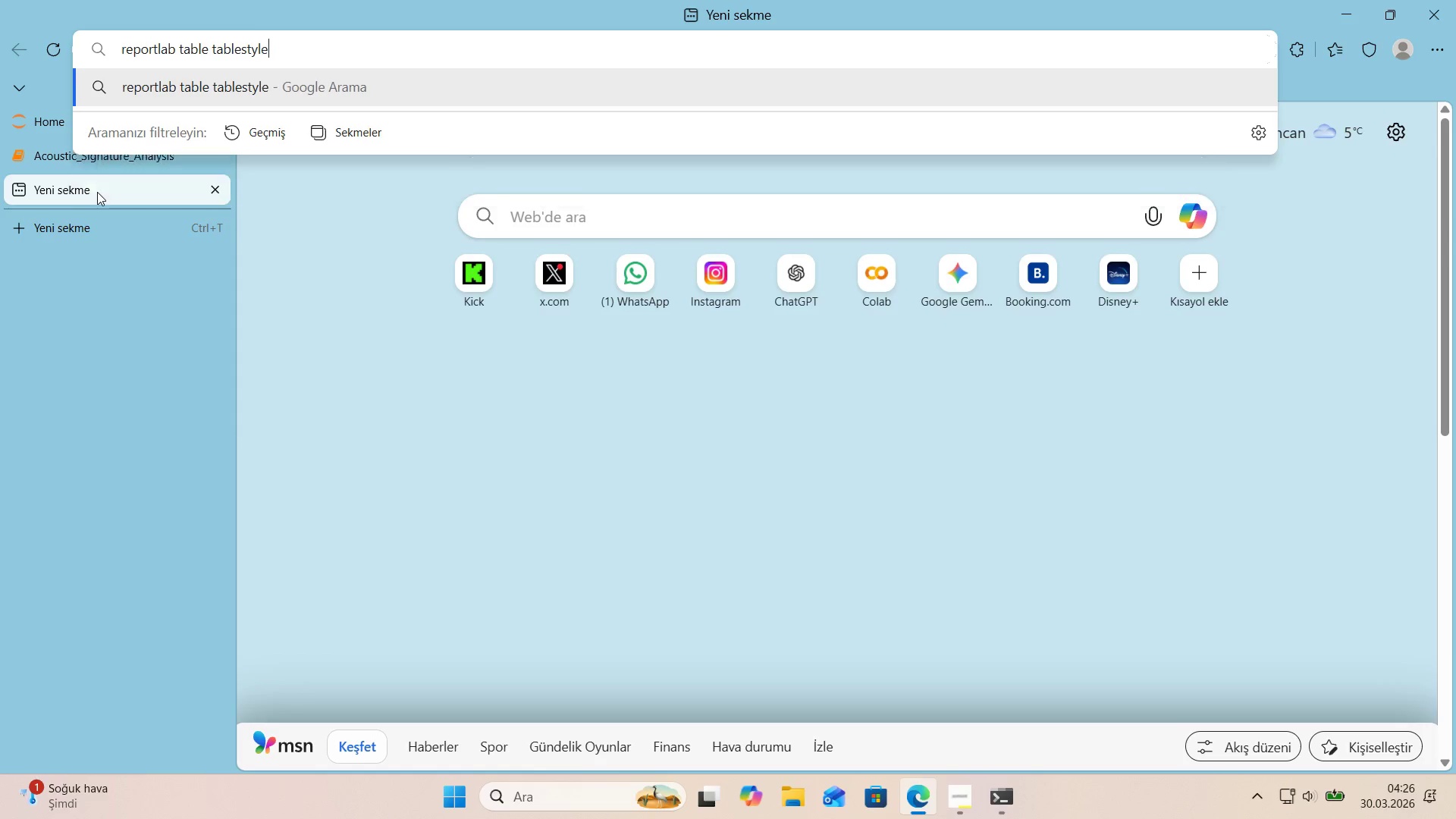 
key(Enter)
 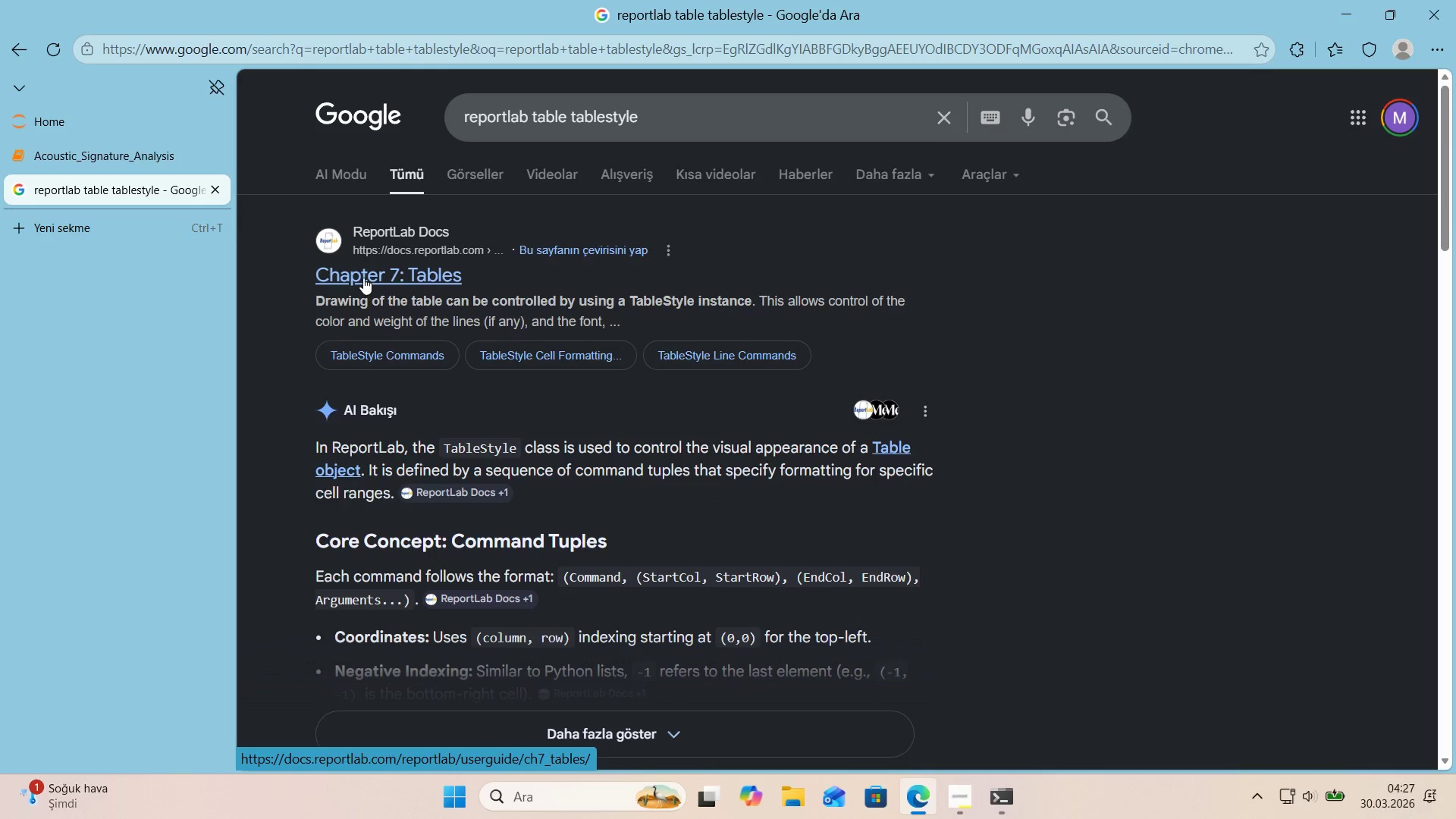 
left_click([363, 278])
 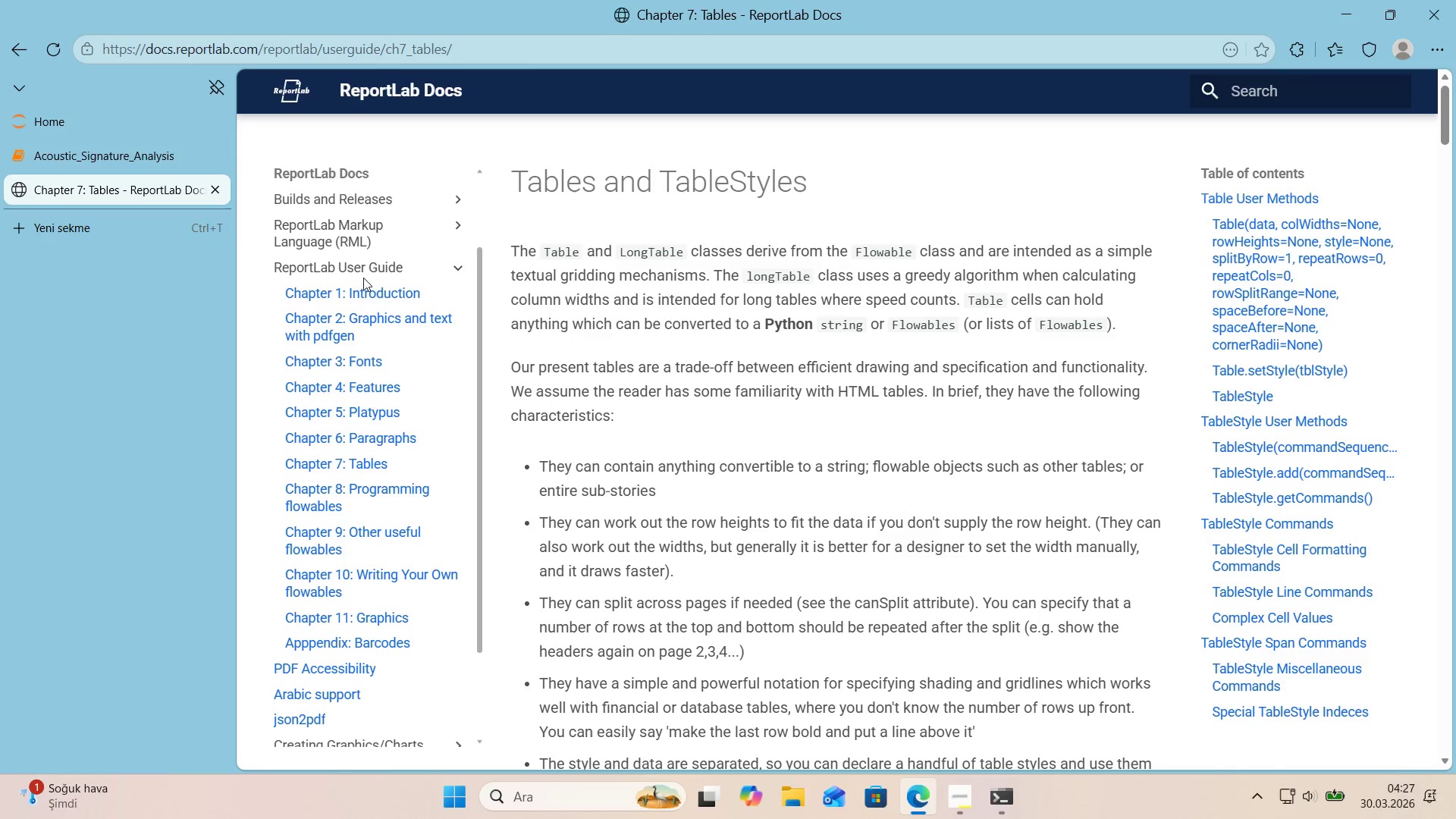 
scroll: coordinate [589, 312], scroll_direction: down, amount: 32.0
 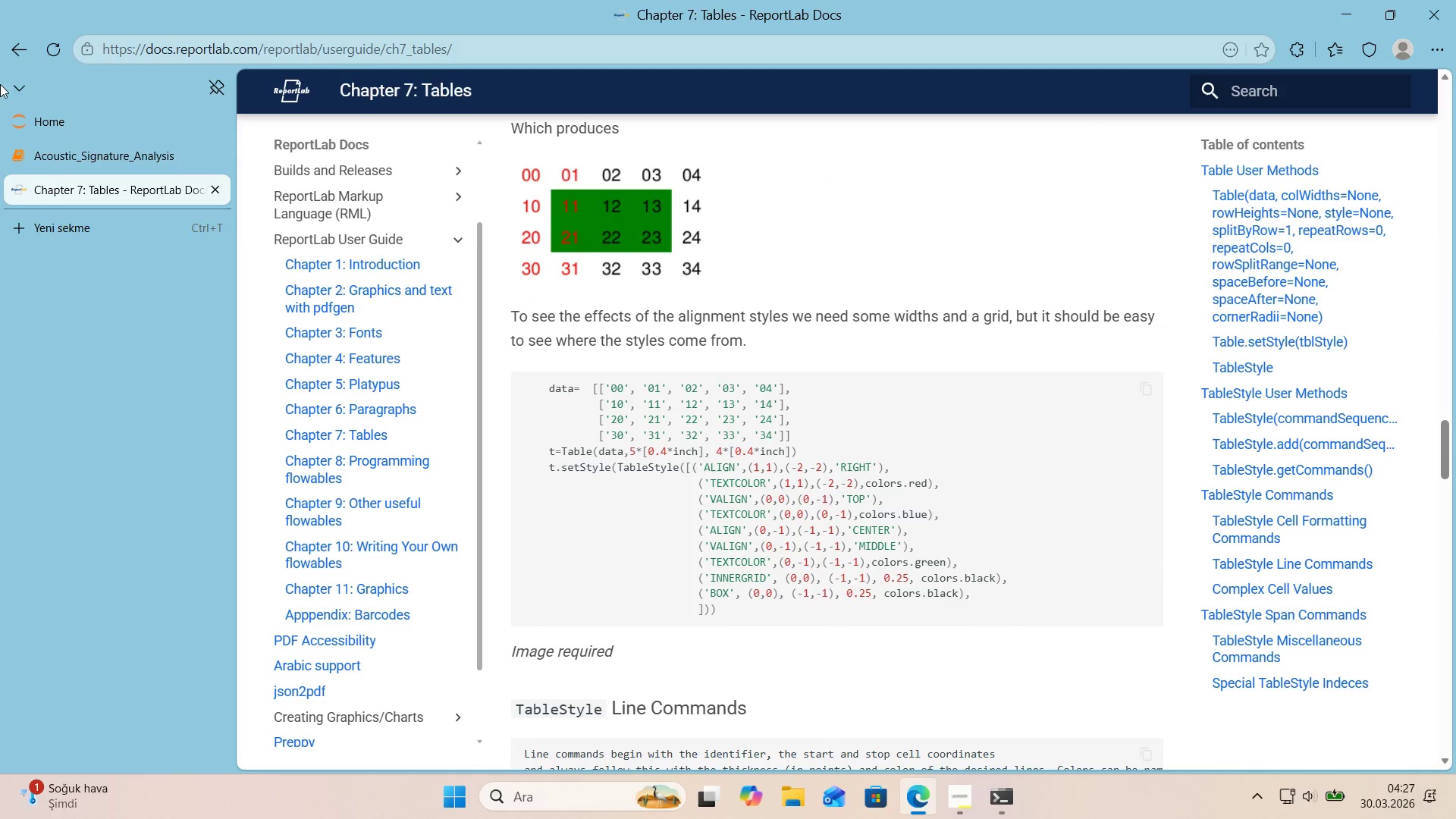 
left_click([23, 57])
 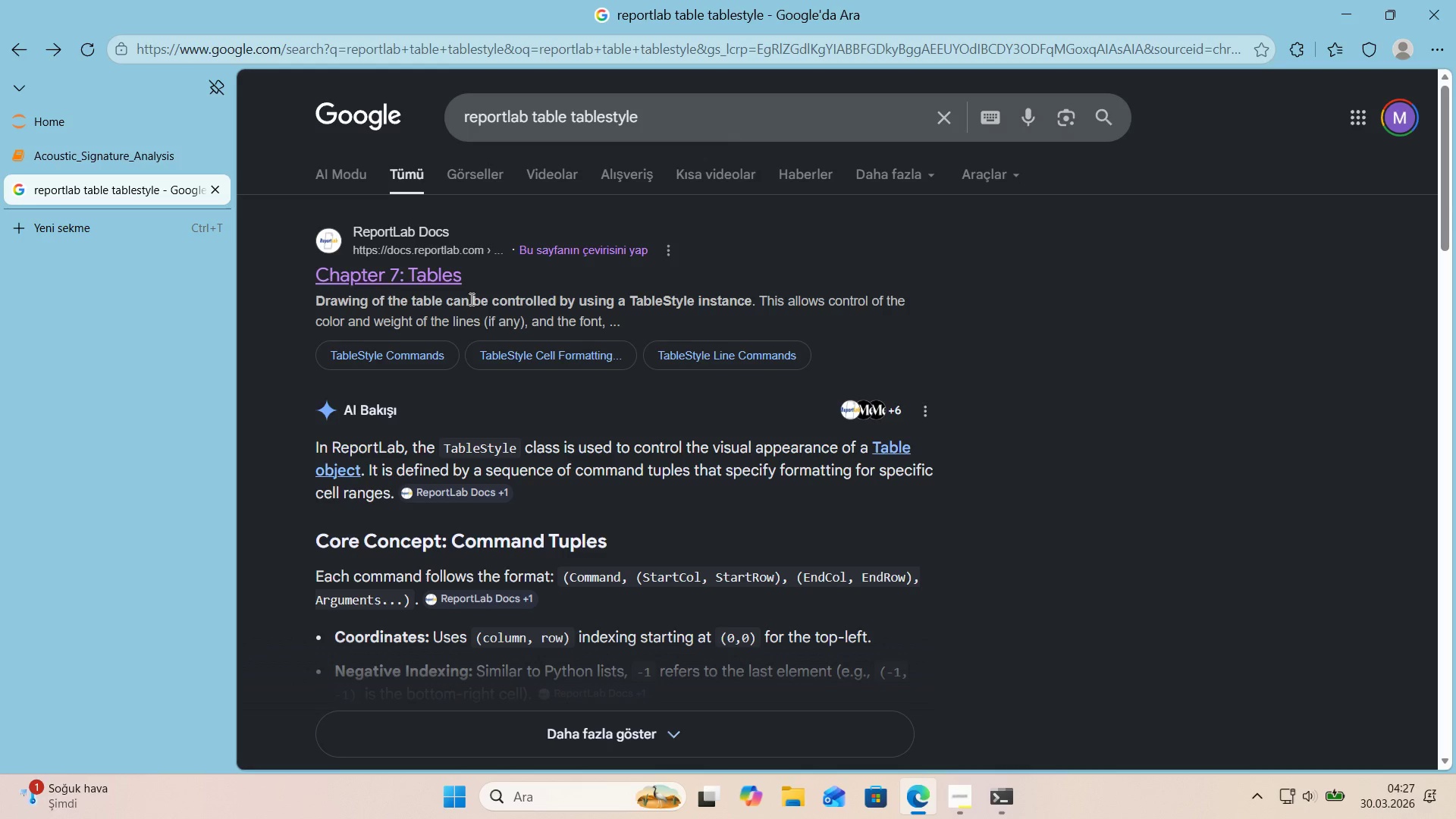 
scroll: coordinate [489, 309], scroll_direction: down, amount: 1.0
 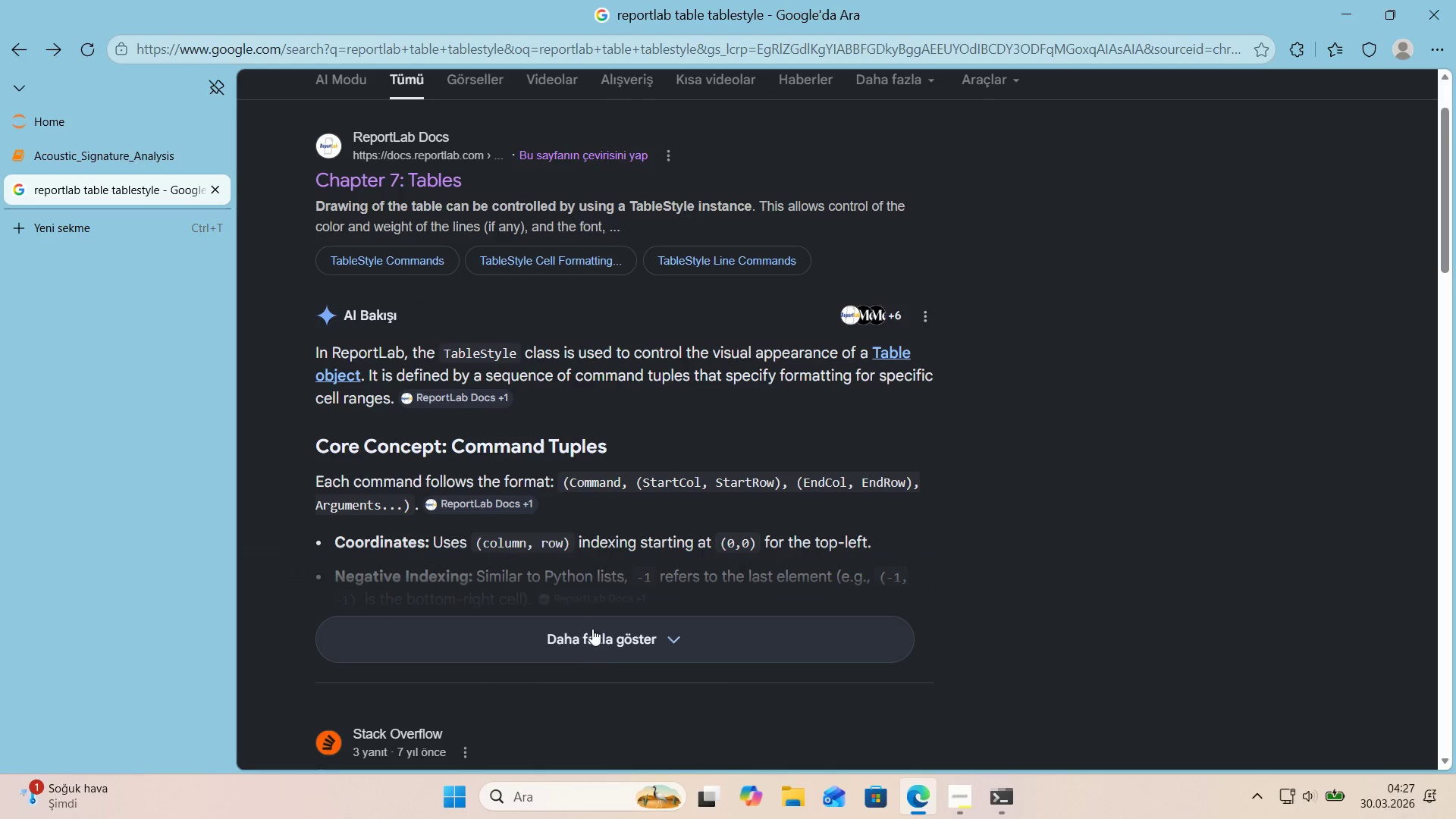 
left_click([599, 645])
 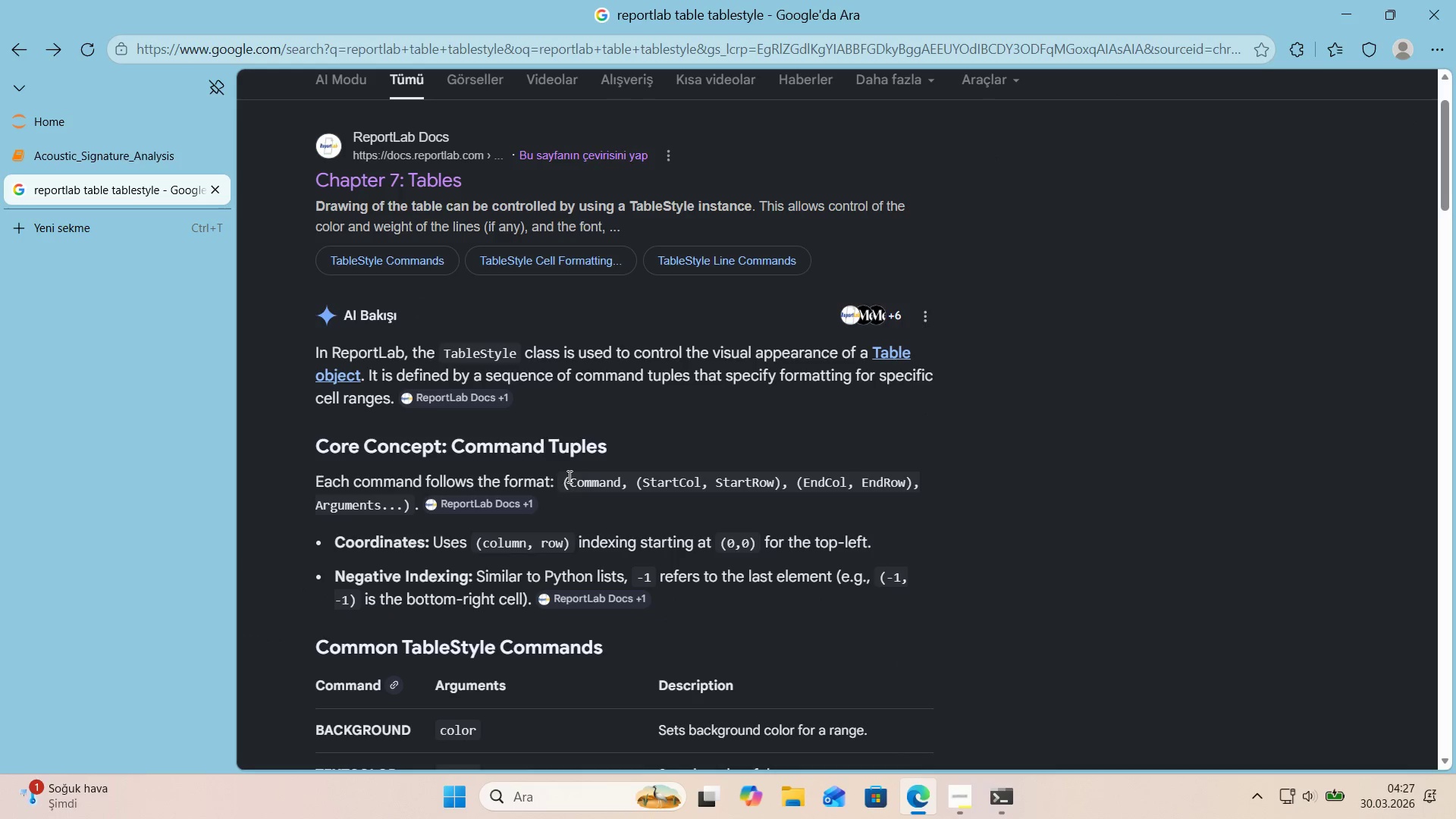 
scroll: coordinate [569, 475], scroll_direction: up, amount: 2.0
 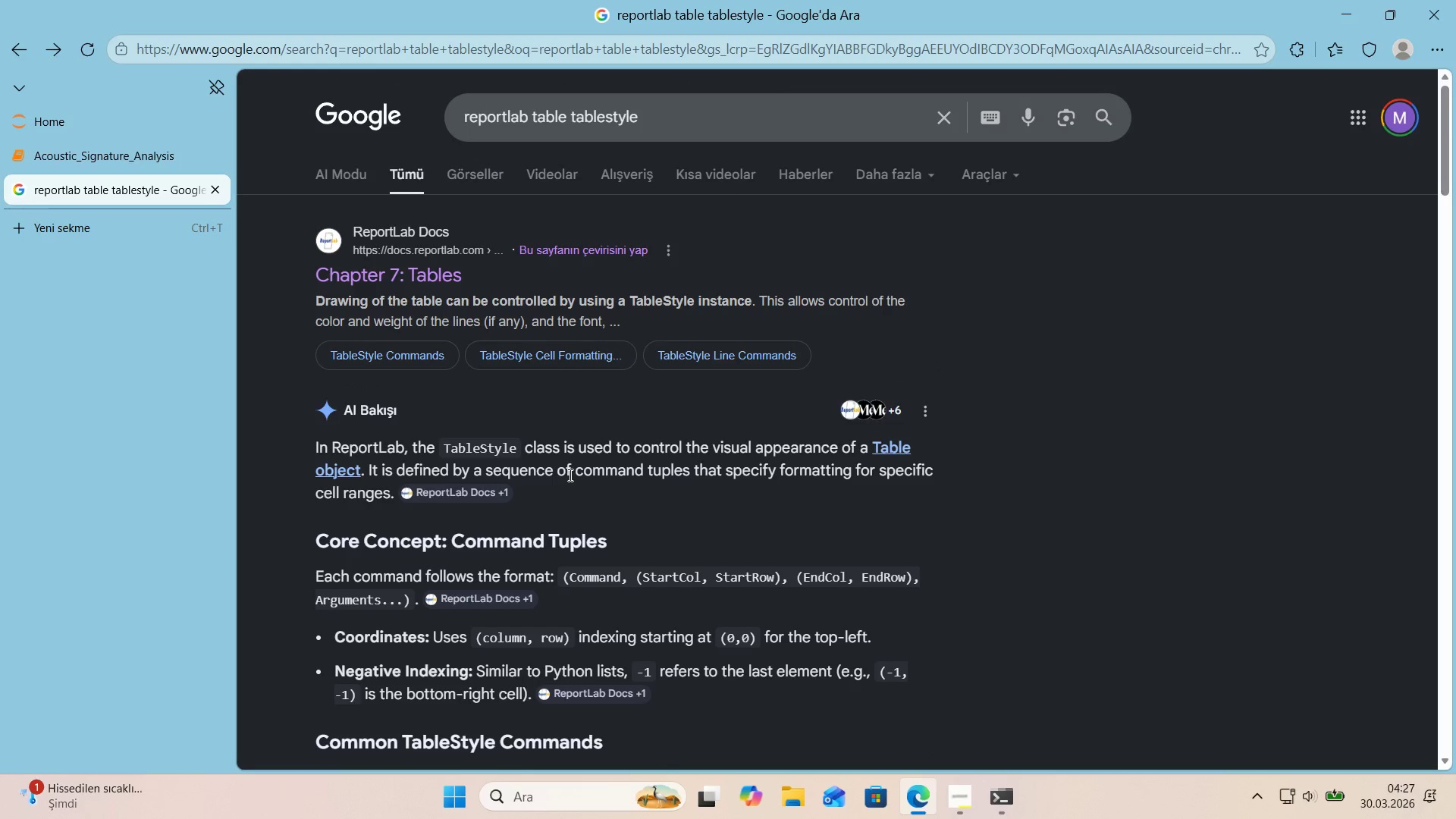 
scroll: coordinate [569, 475], scroll_direction: down, amount: 5.0
 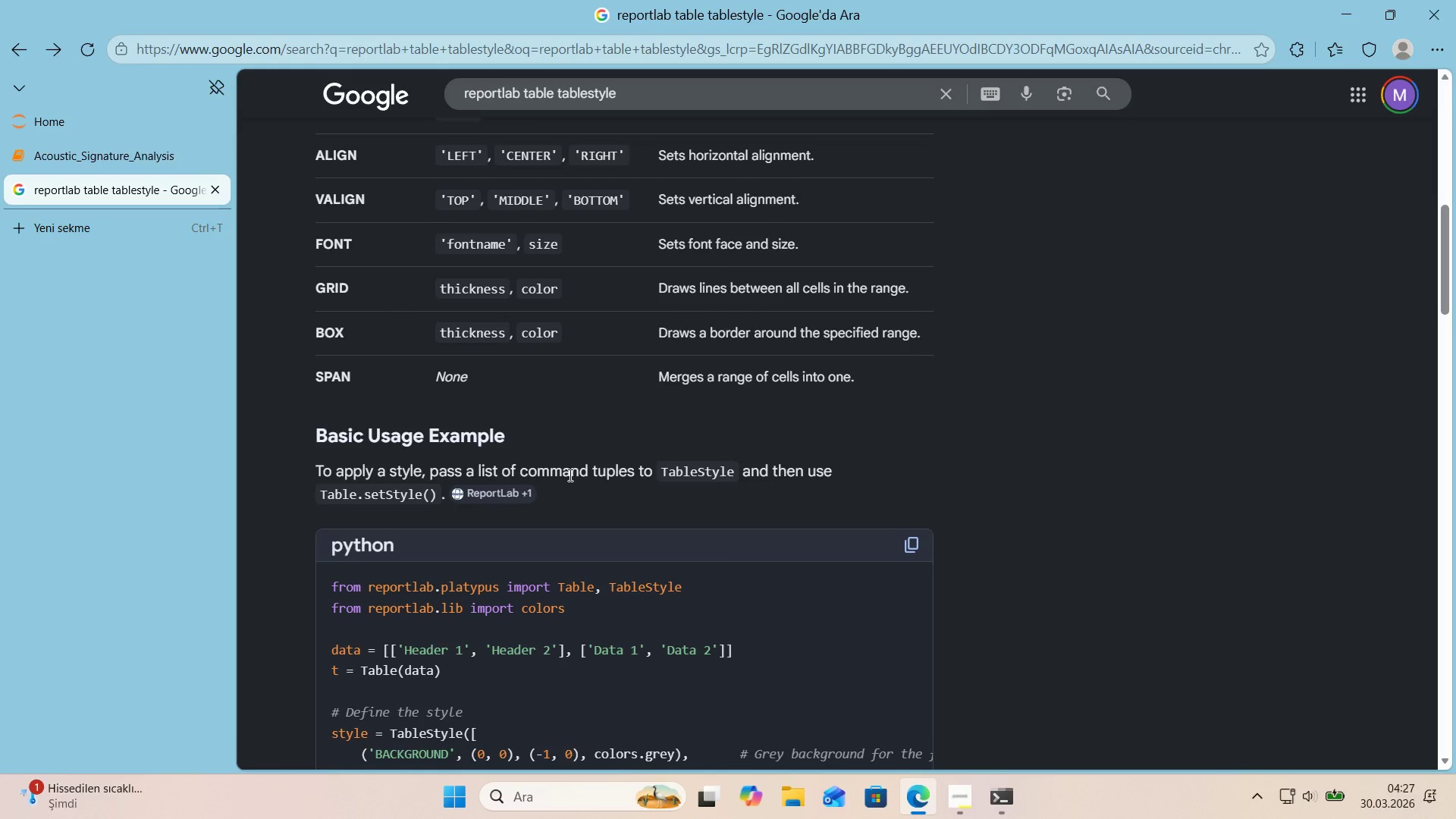 
scroll: coordinate [569, 475], scroll_direction: up, amount: 1.0
 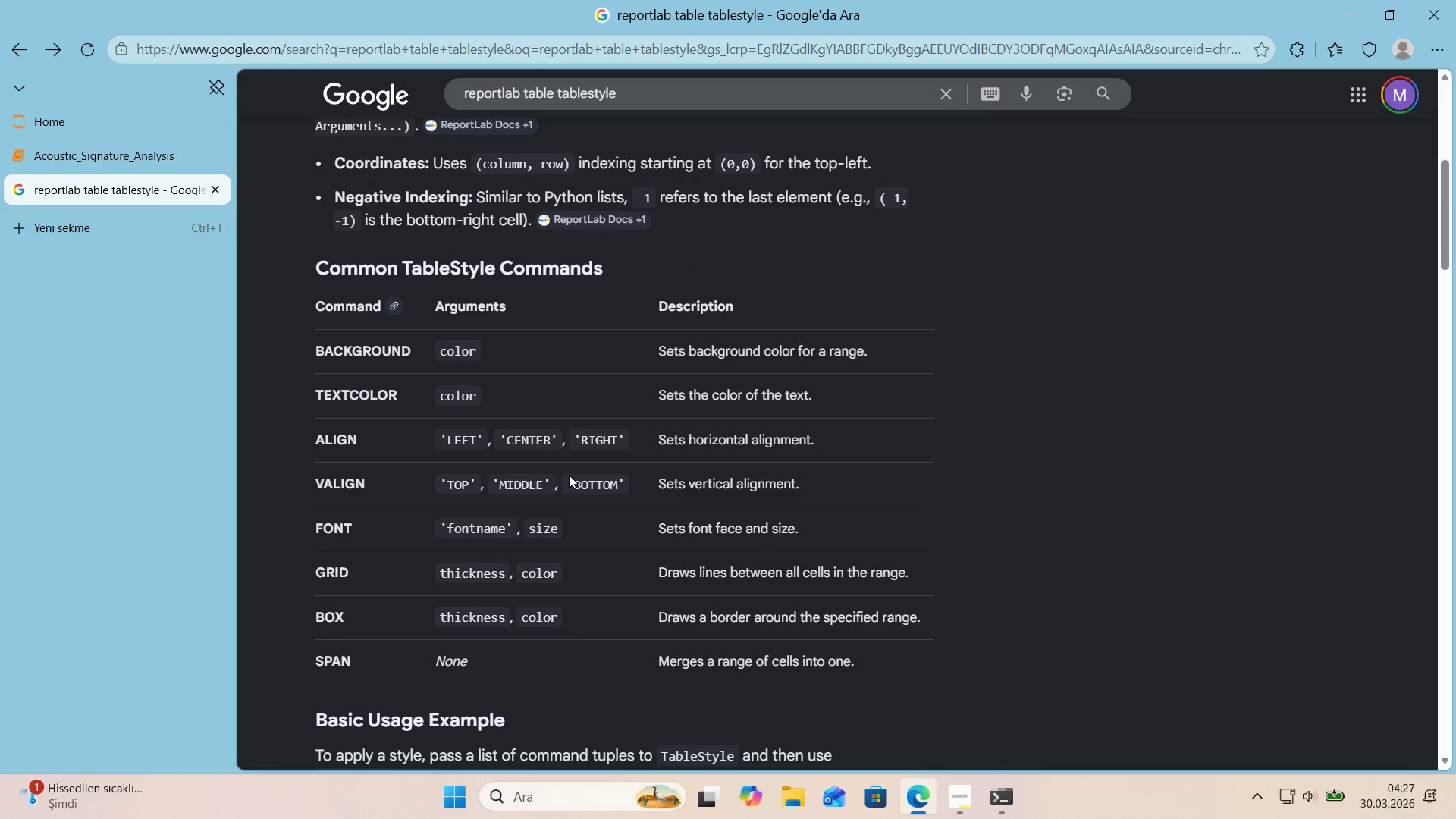 
scroll: coordinate [402, 472], scroll_direction: down, amount: 9.0
 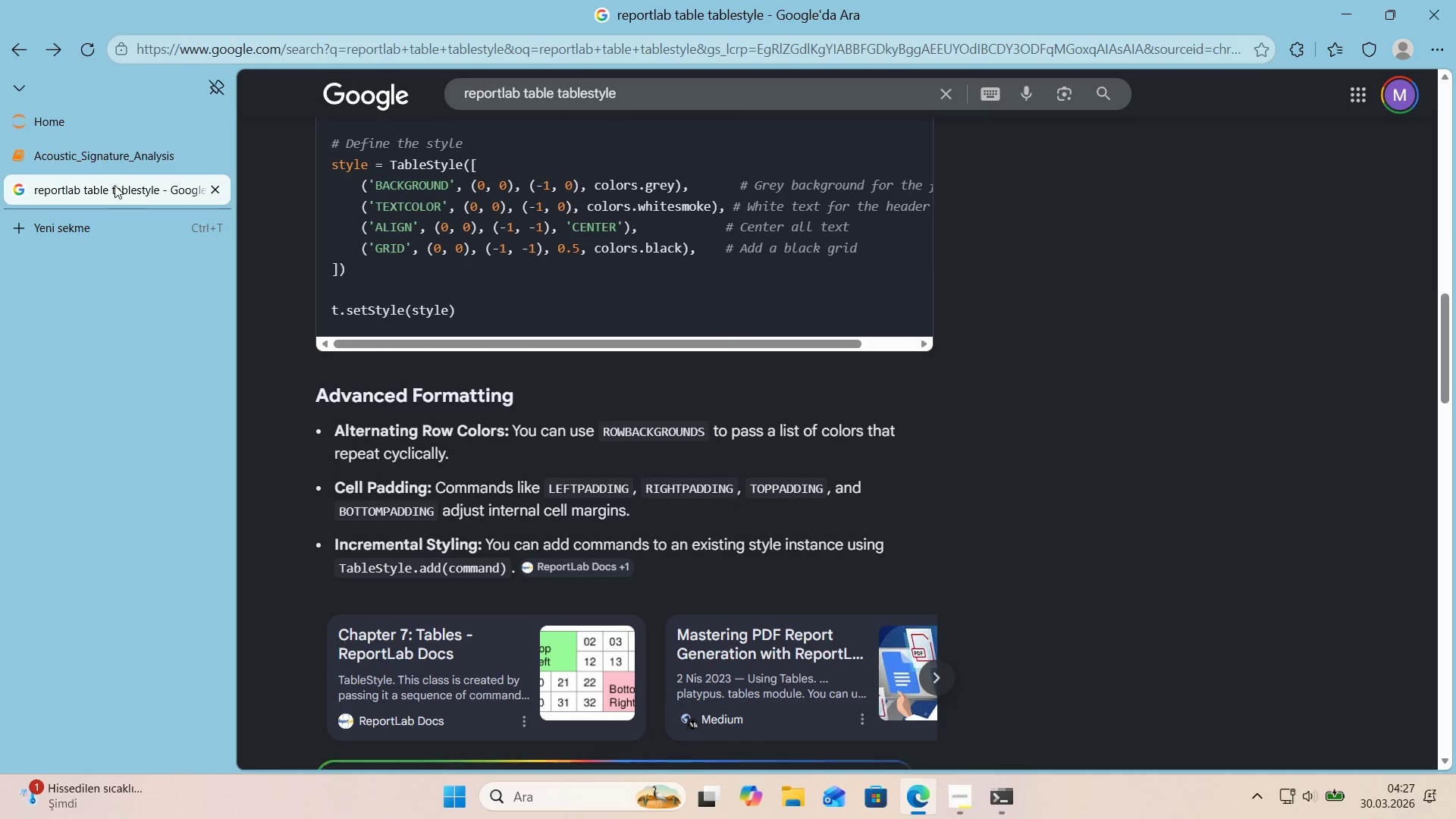 
left_click([112, 168])
 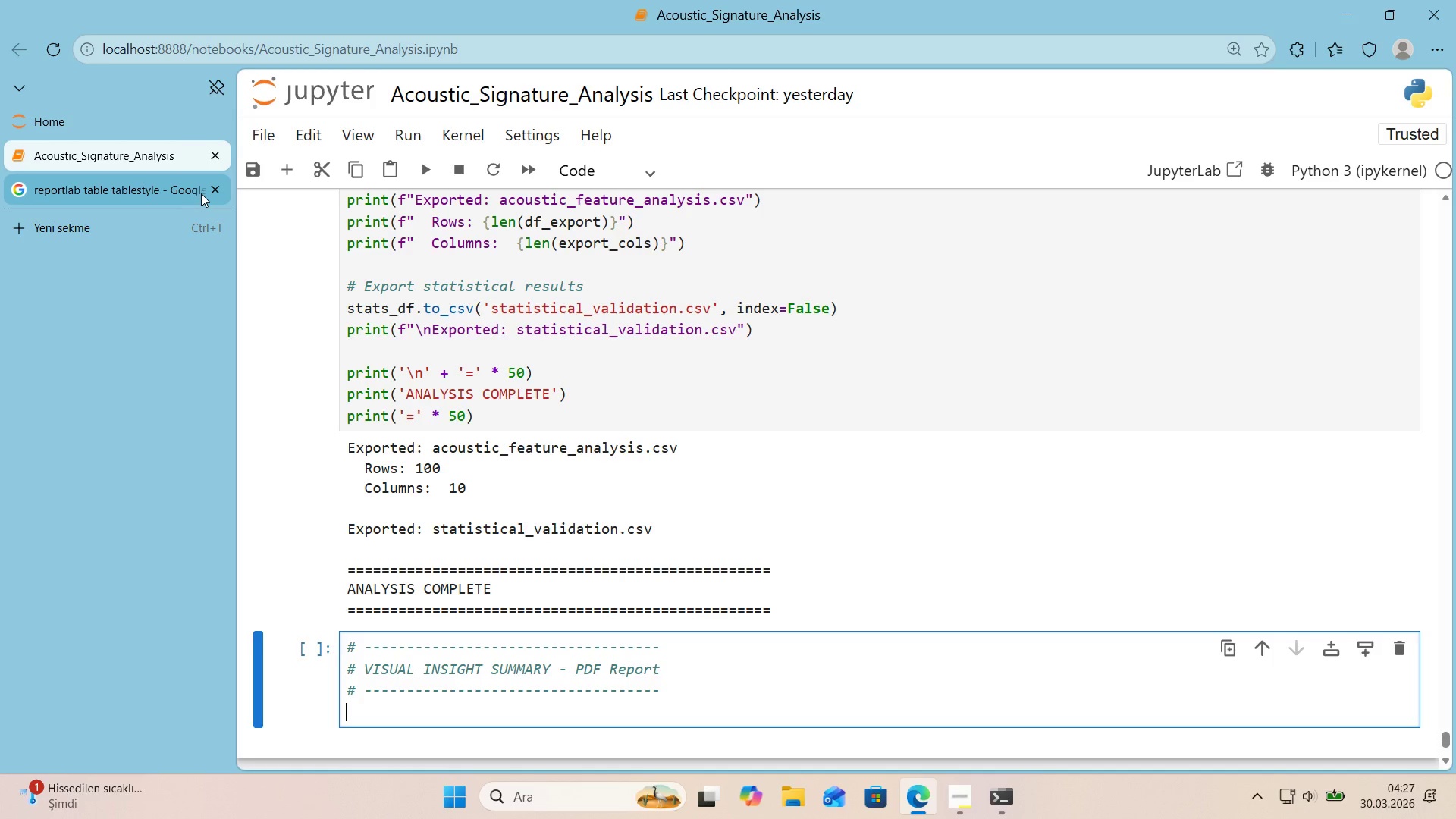 
left_click([210, 193])
 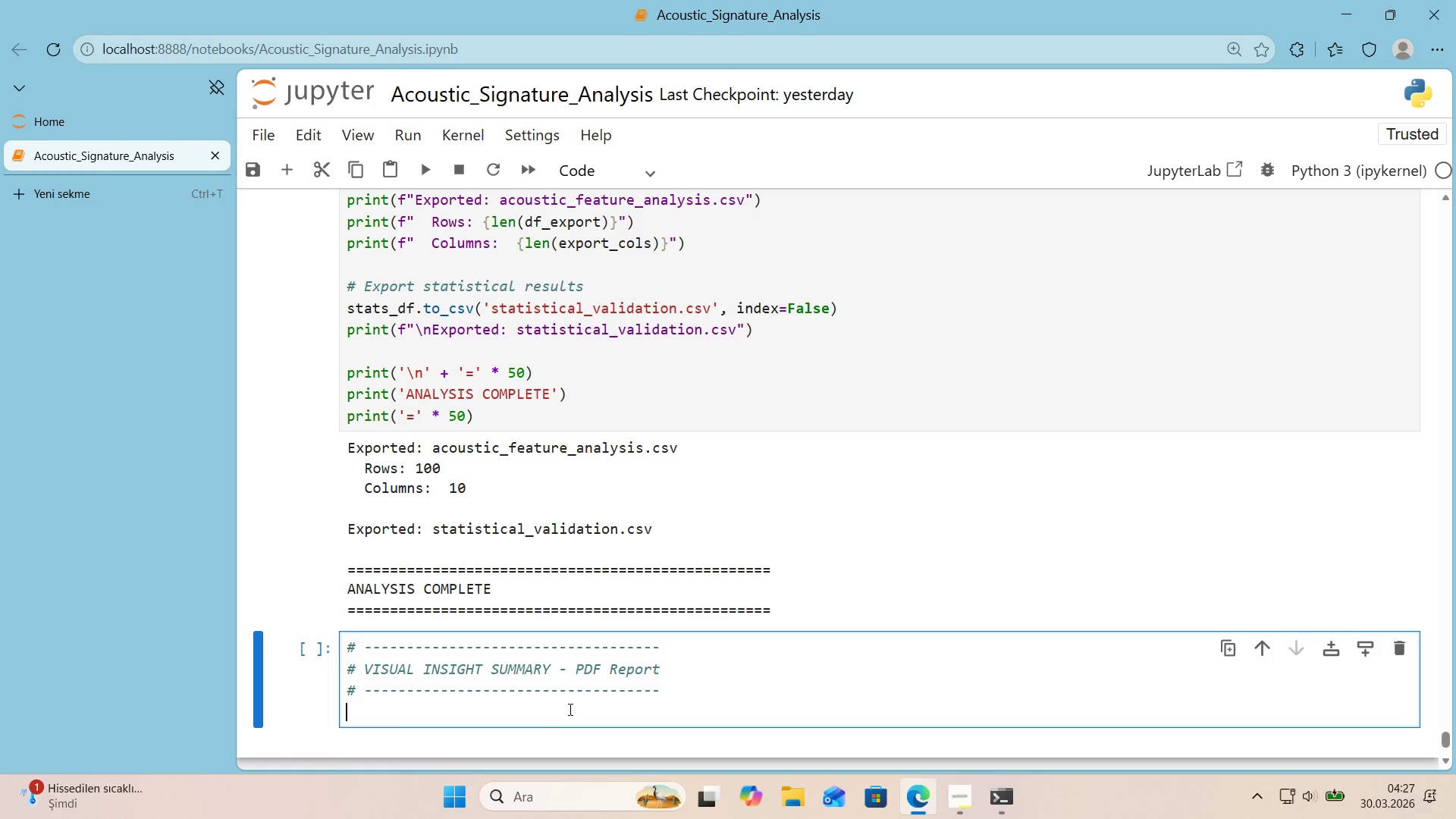 
left_click([557, 712])
 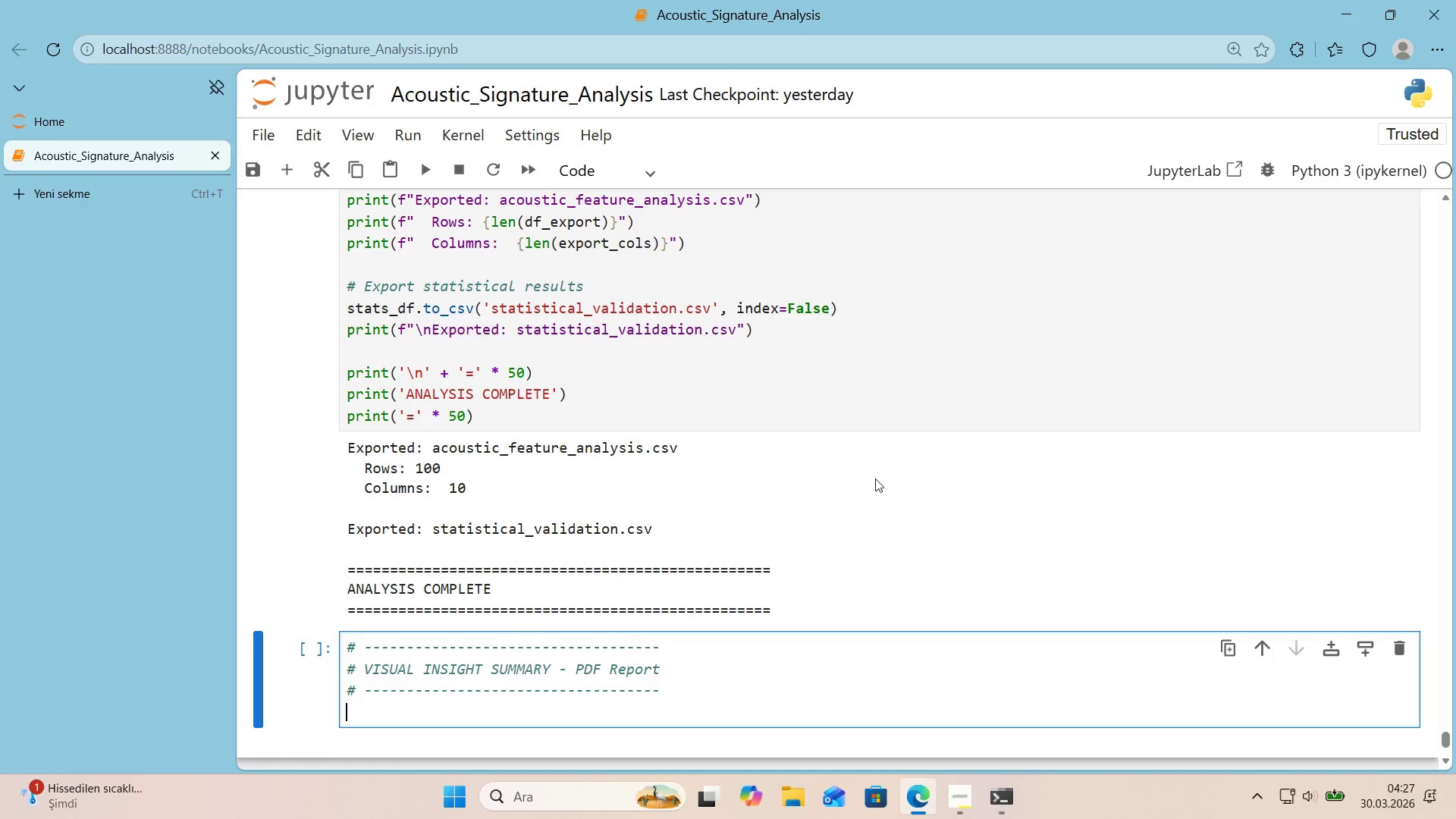 
scroll: coordinate [893, 467], scroll_direction: down, amount: 1.0
 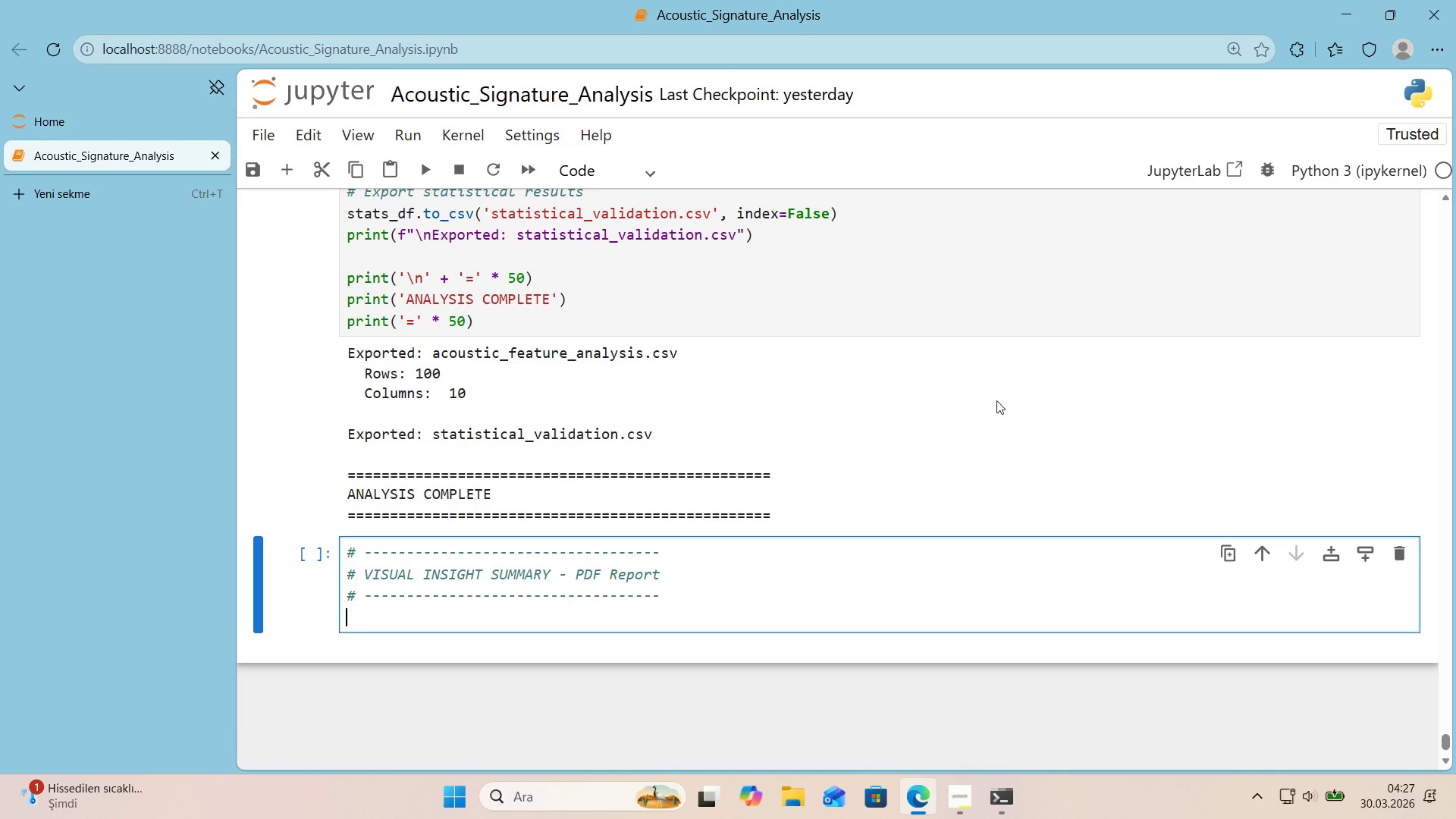 
type(from reportlab.l'b.pages'zes 'mport letter)
 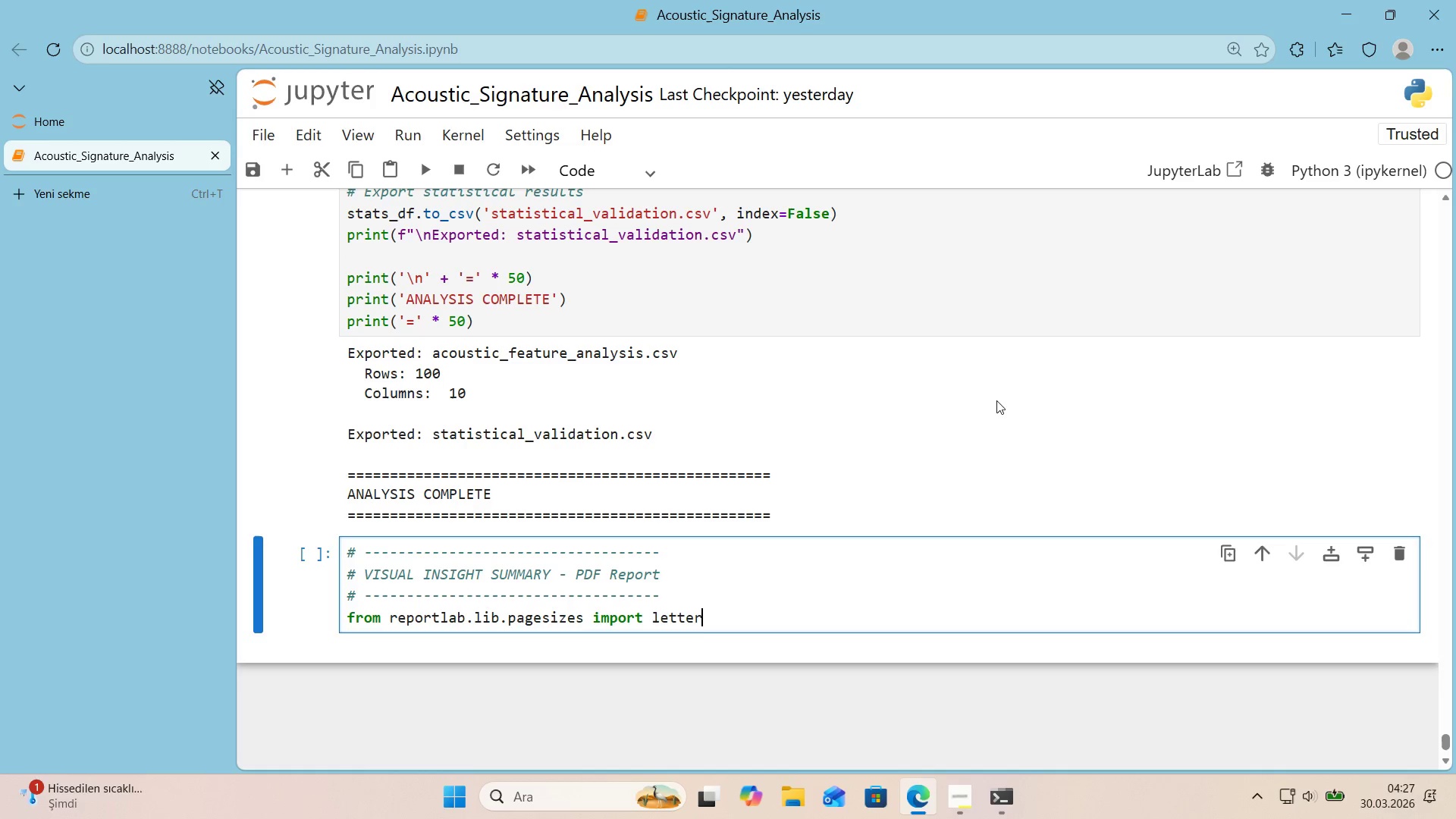 
key(Enter)
 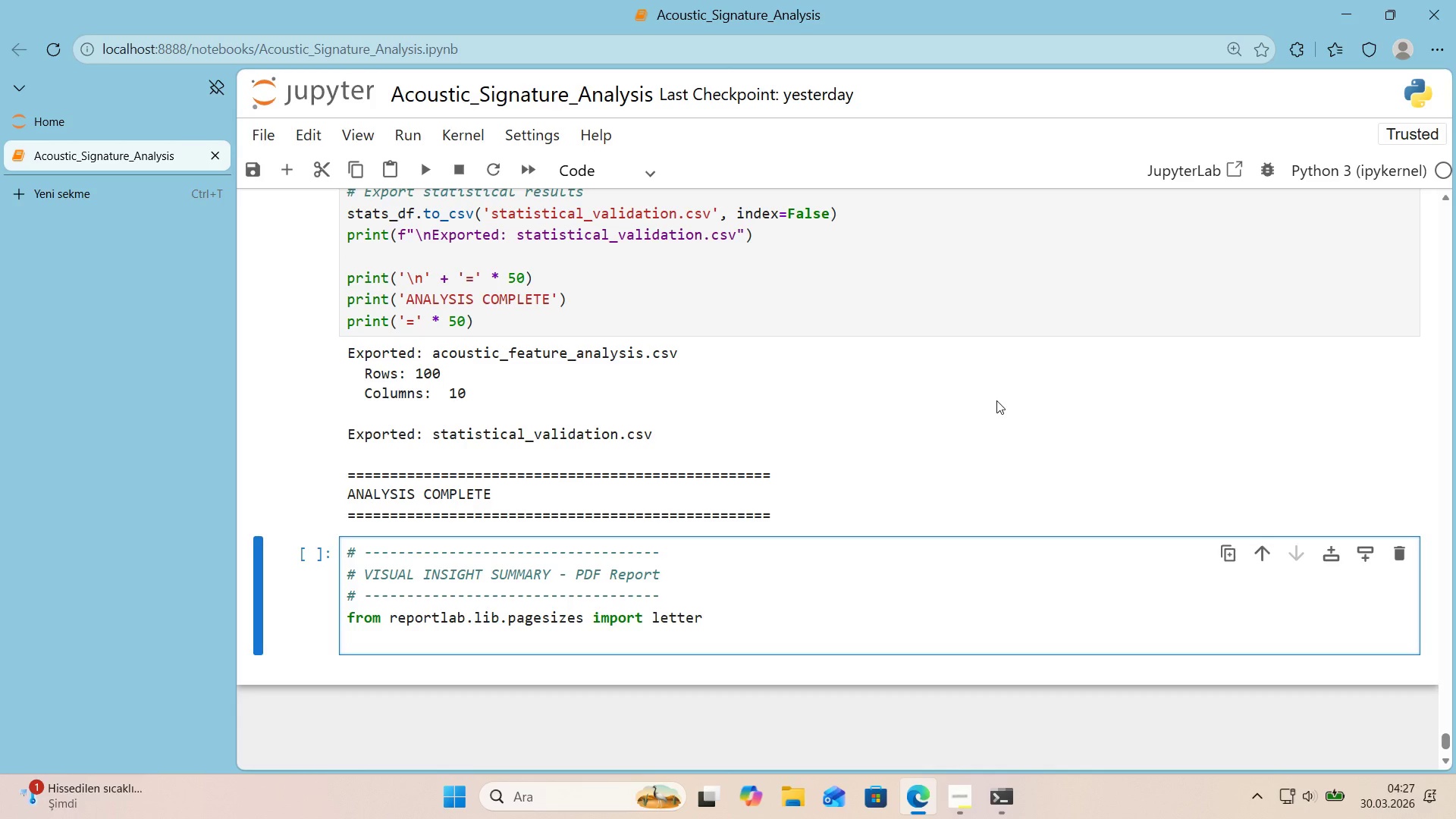 
type(from reportlab.l'b.n'ts 'mport 'nch)
 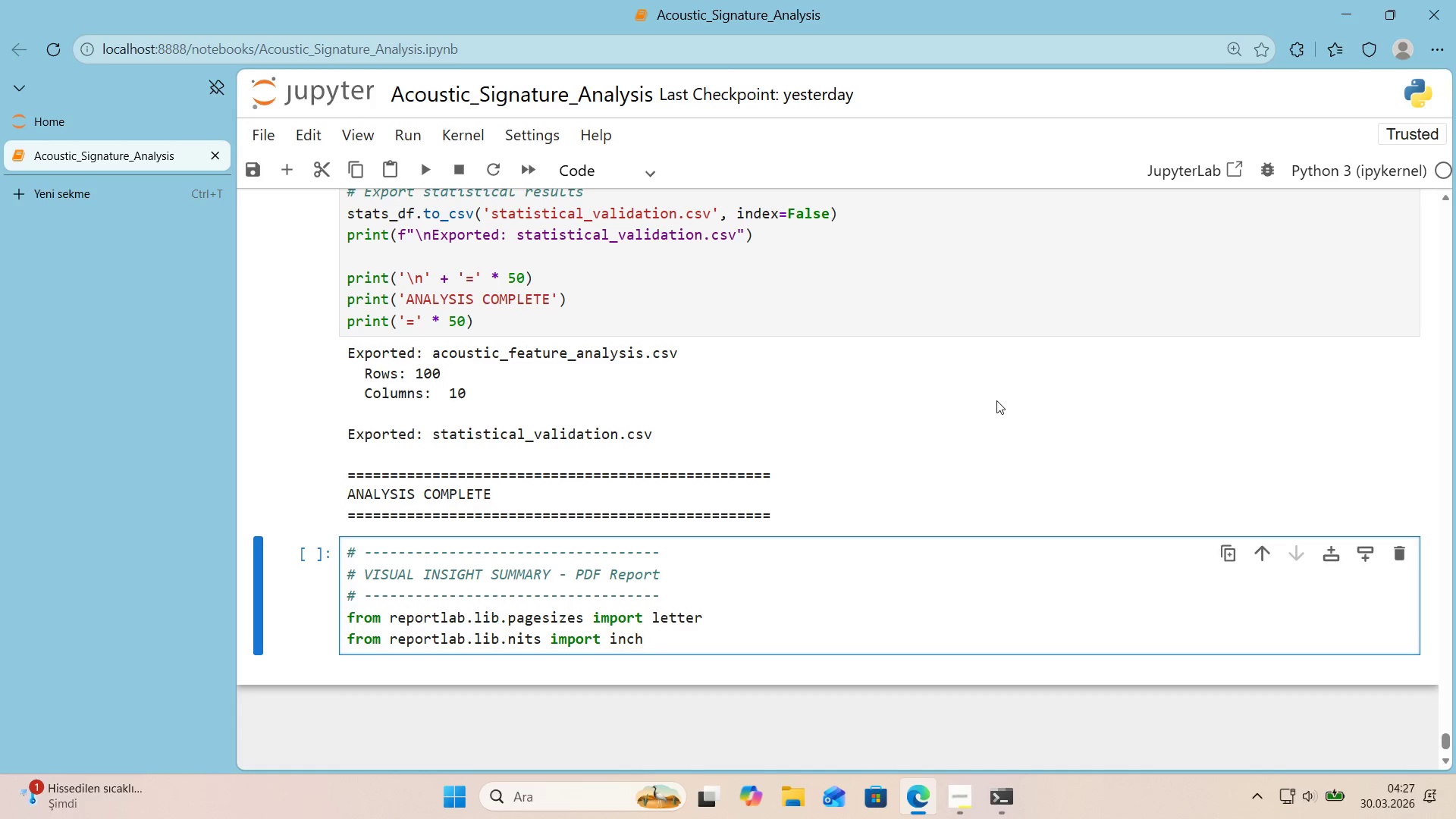 
key(Enter)
 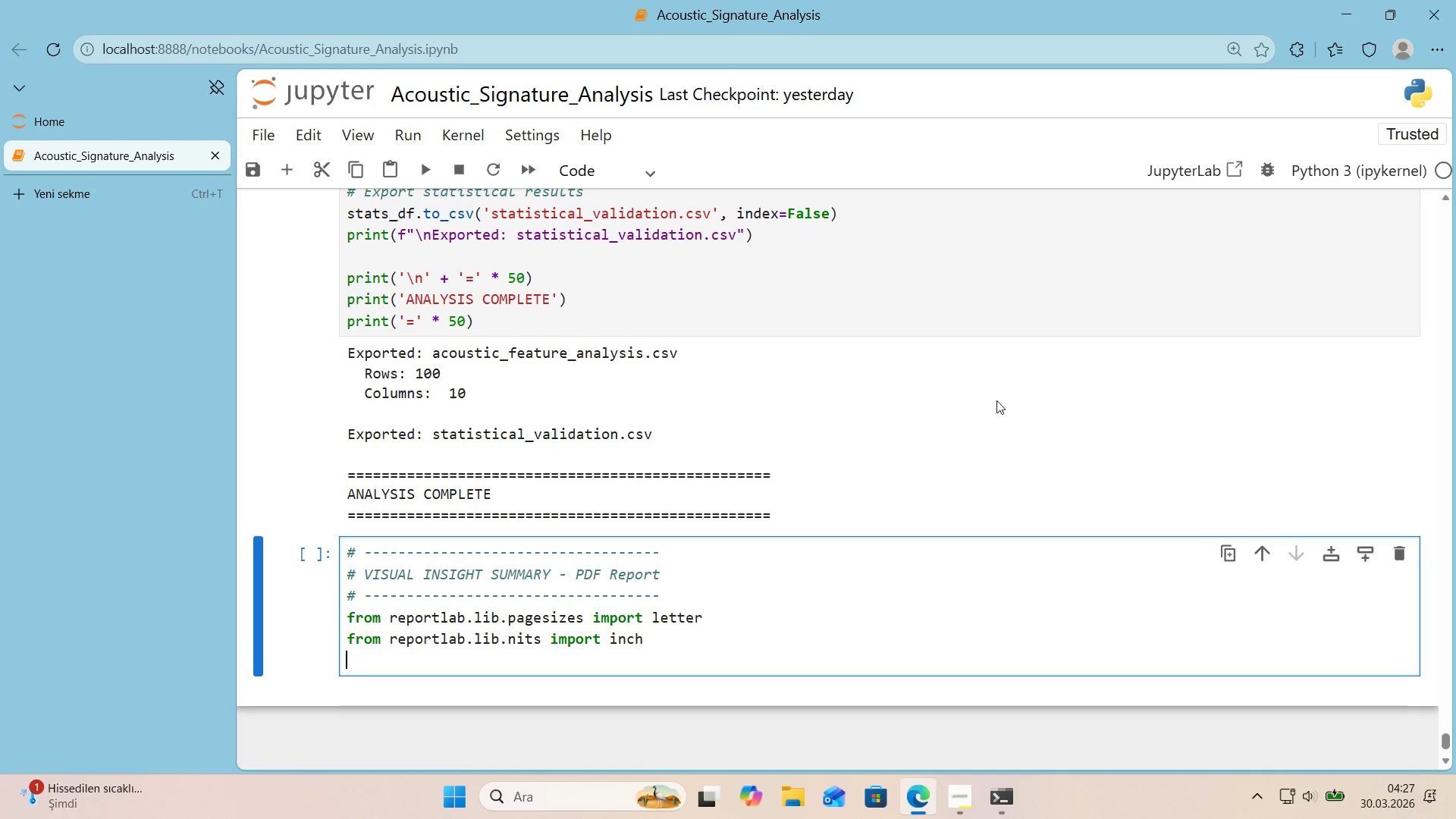 
type(from reportlab.l'b.colors 'mport HexColor, wh'te, black)
 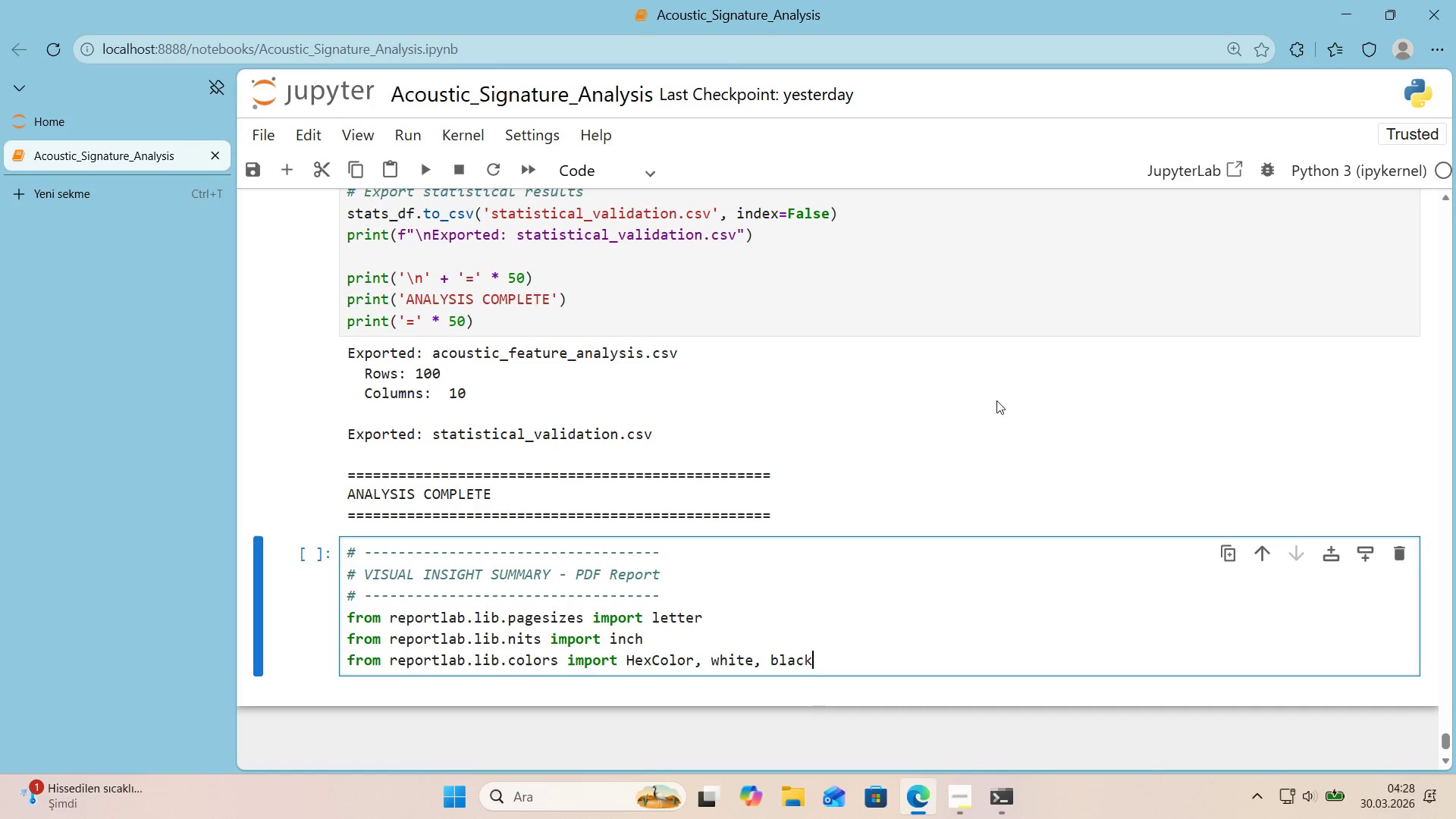 
wait(6.39)
 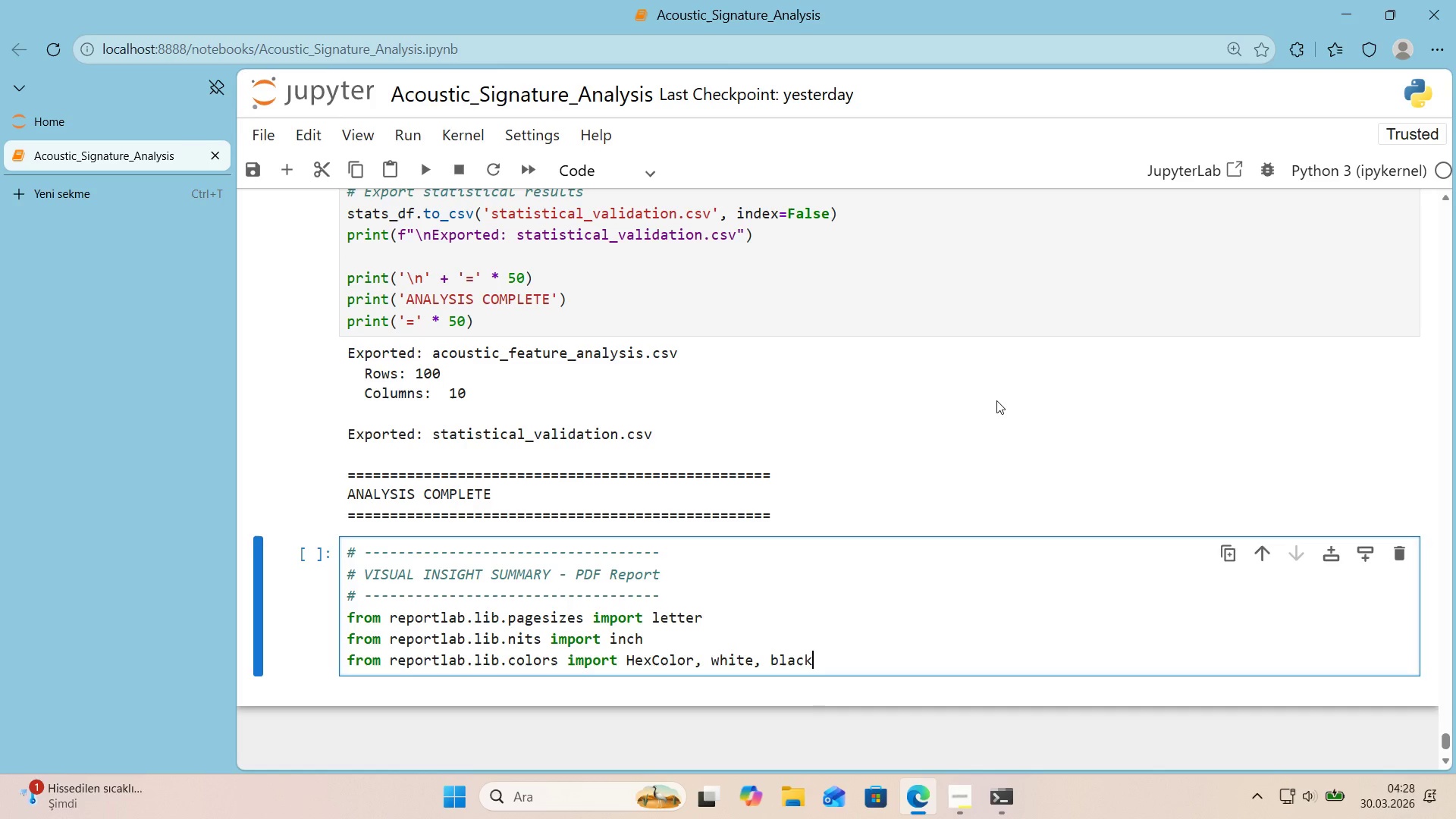 
key(Enter)
 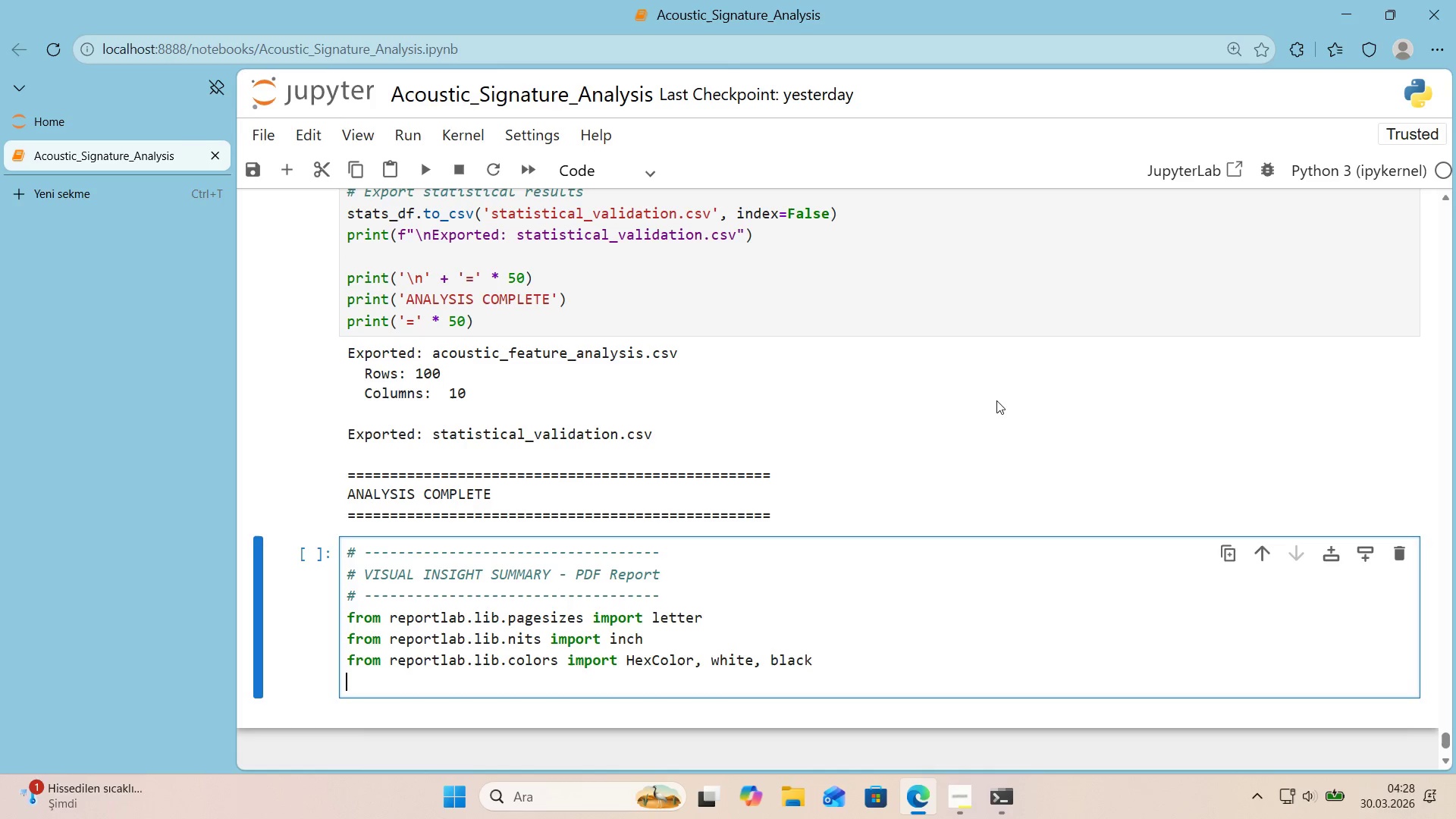 
type(from reportlab.plat)
 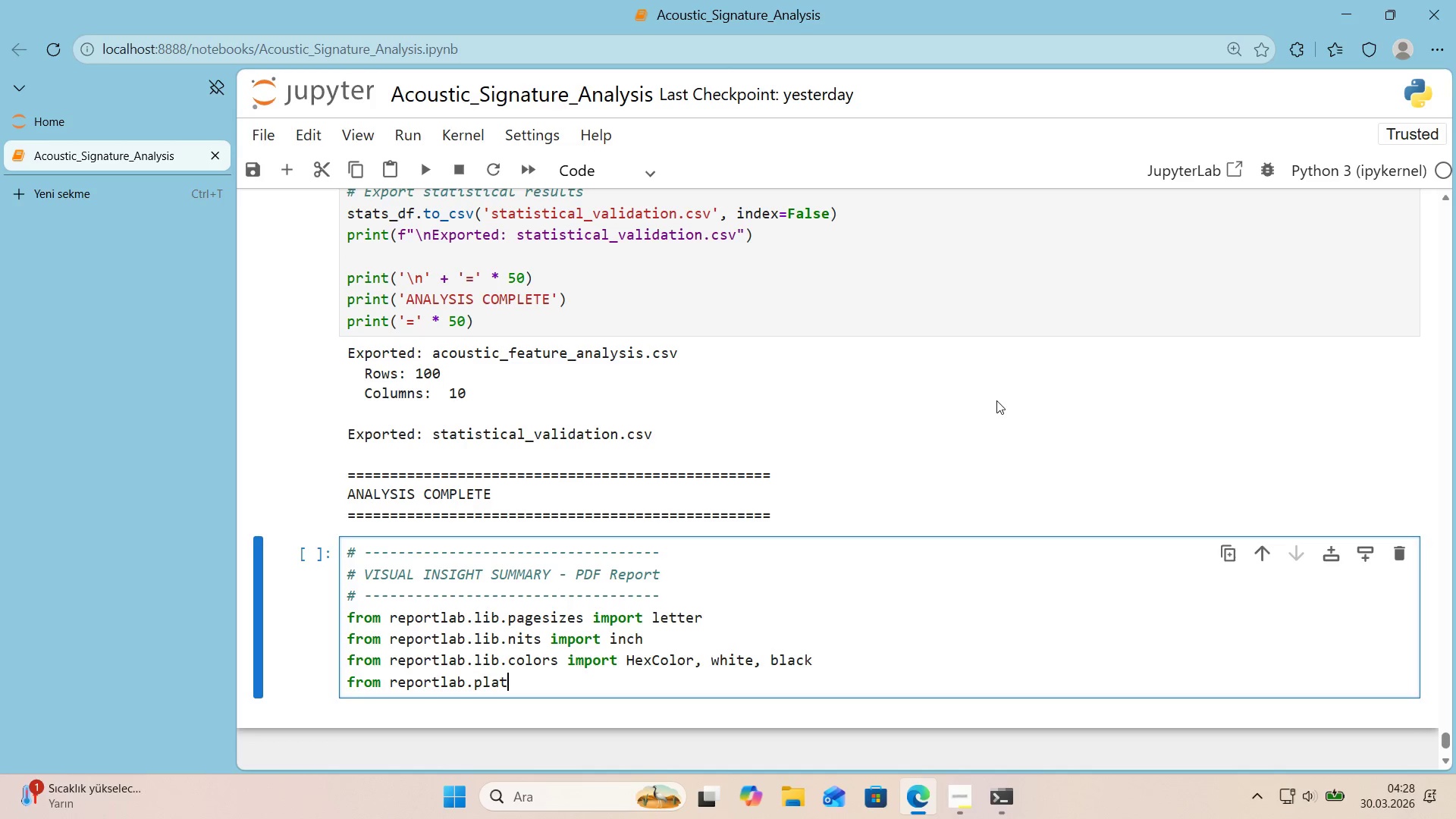 
type(ypus 'mport *()
 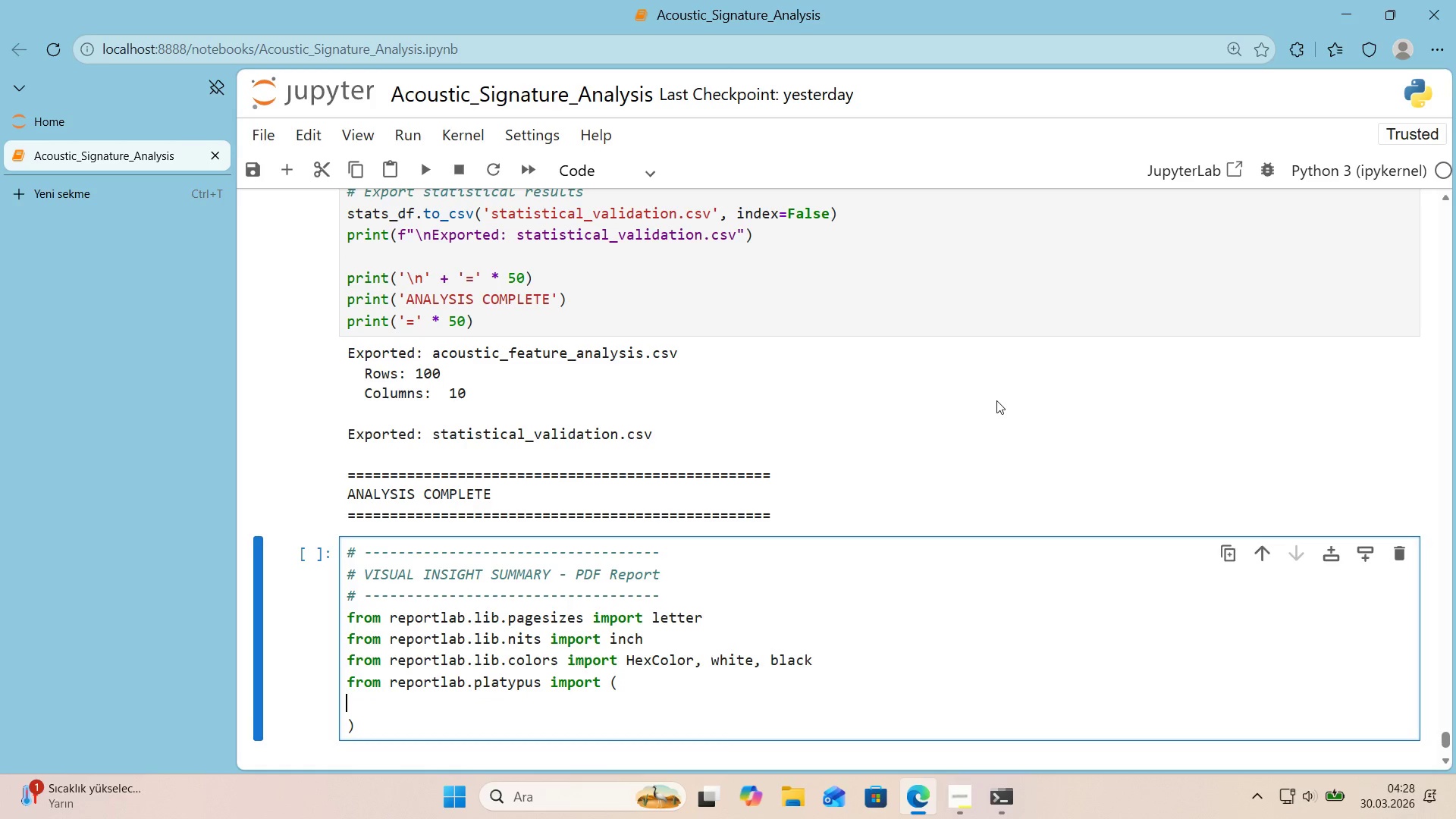 
 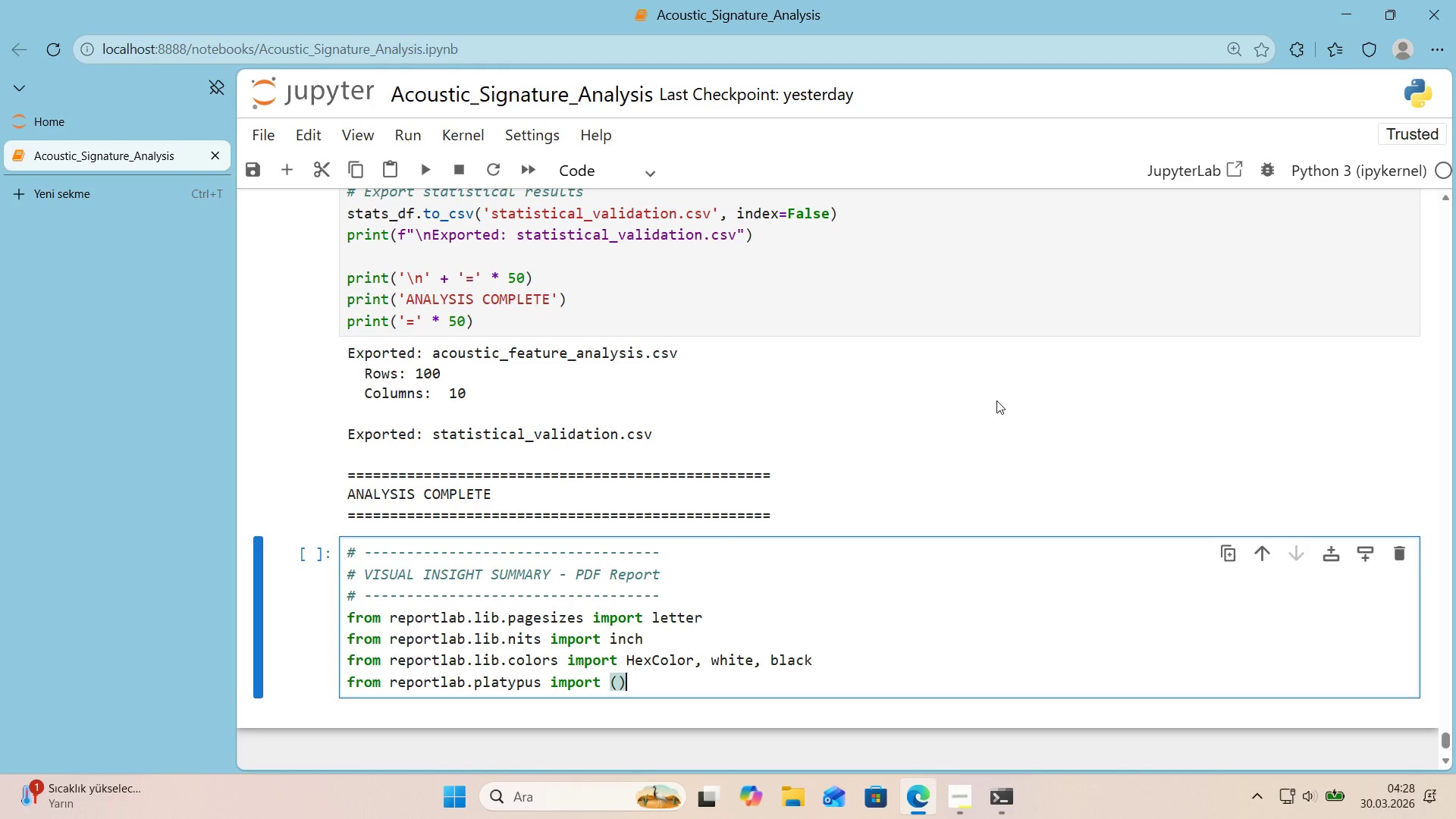 
key(ArrowLeft)
 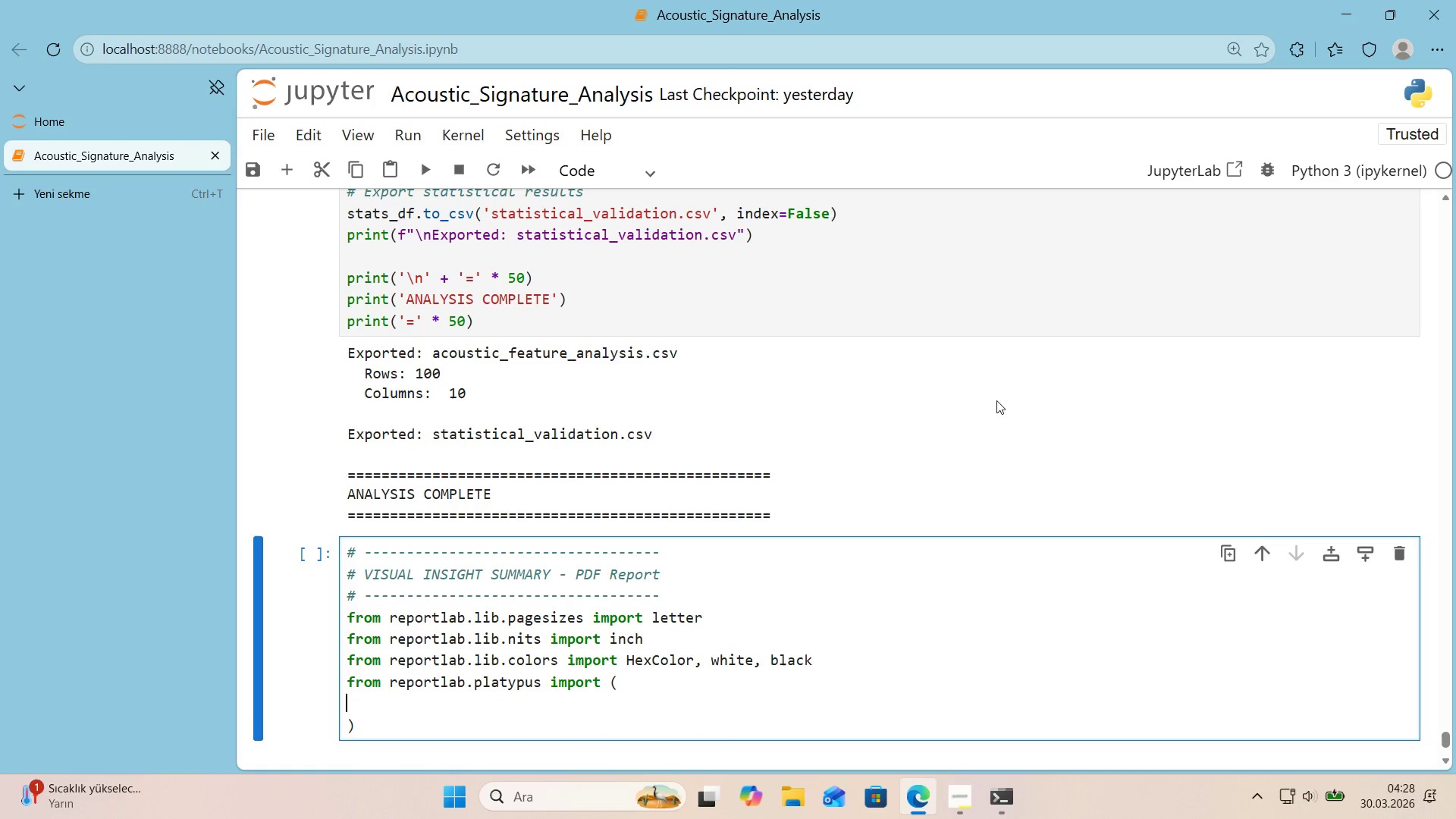 
key(Enter)
 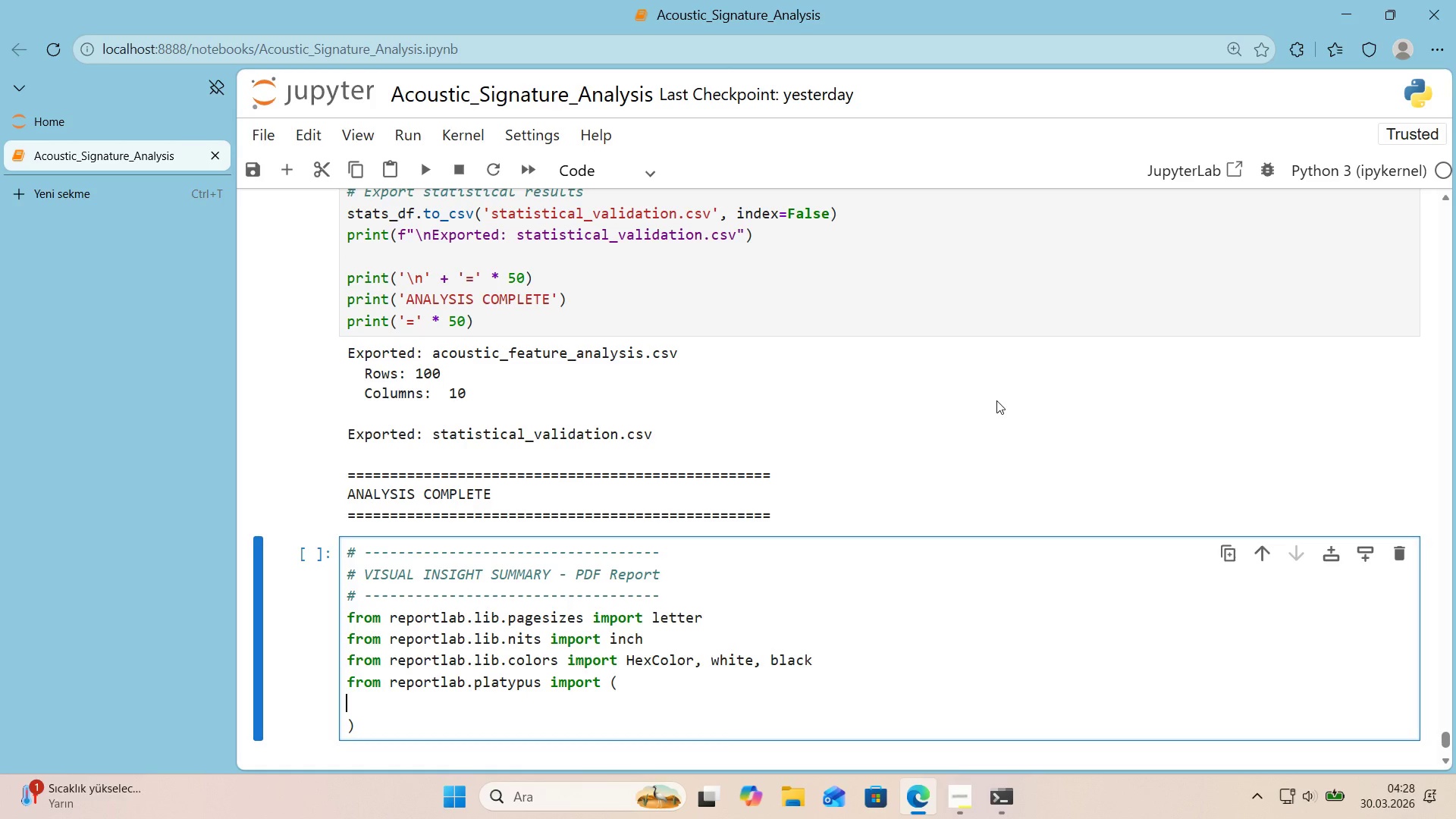 
type(S'mple)
 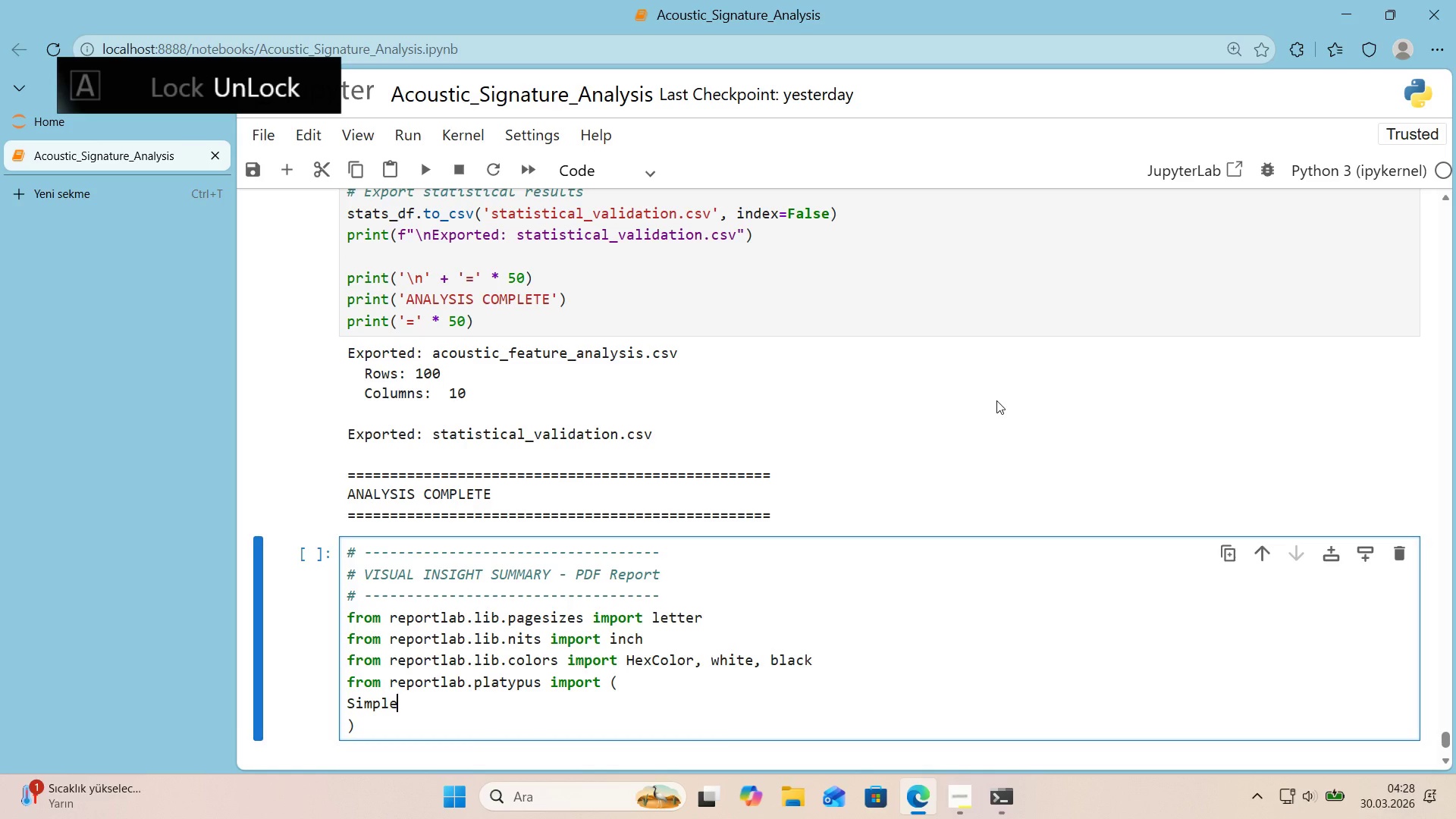 
hold_key(key=ArrowLeft, duration=0.31)
 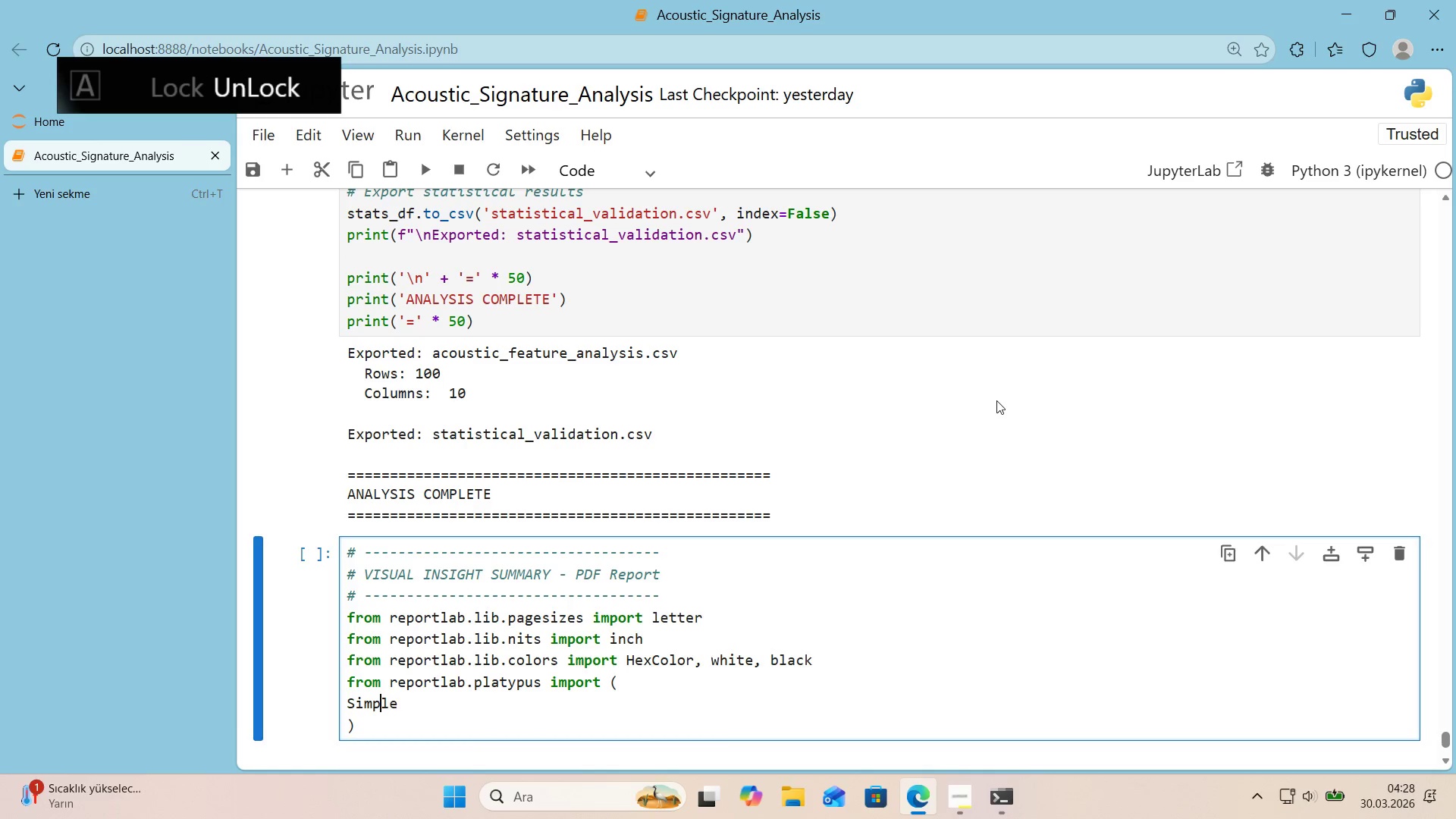 
key(ArrowLeft)
 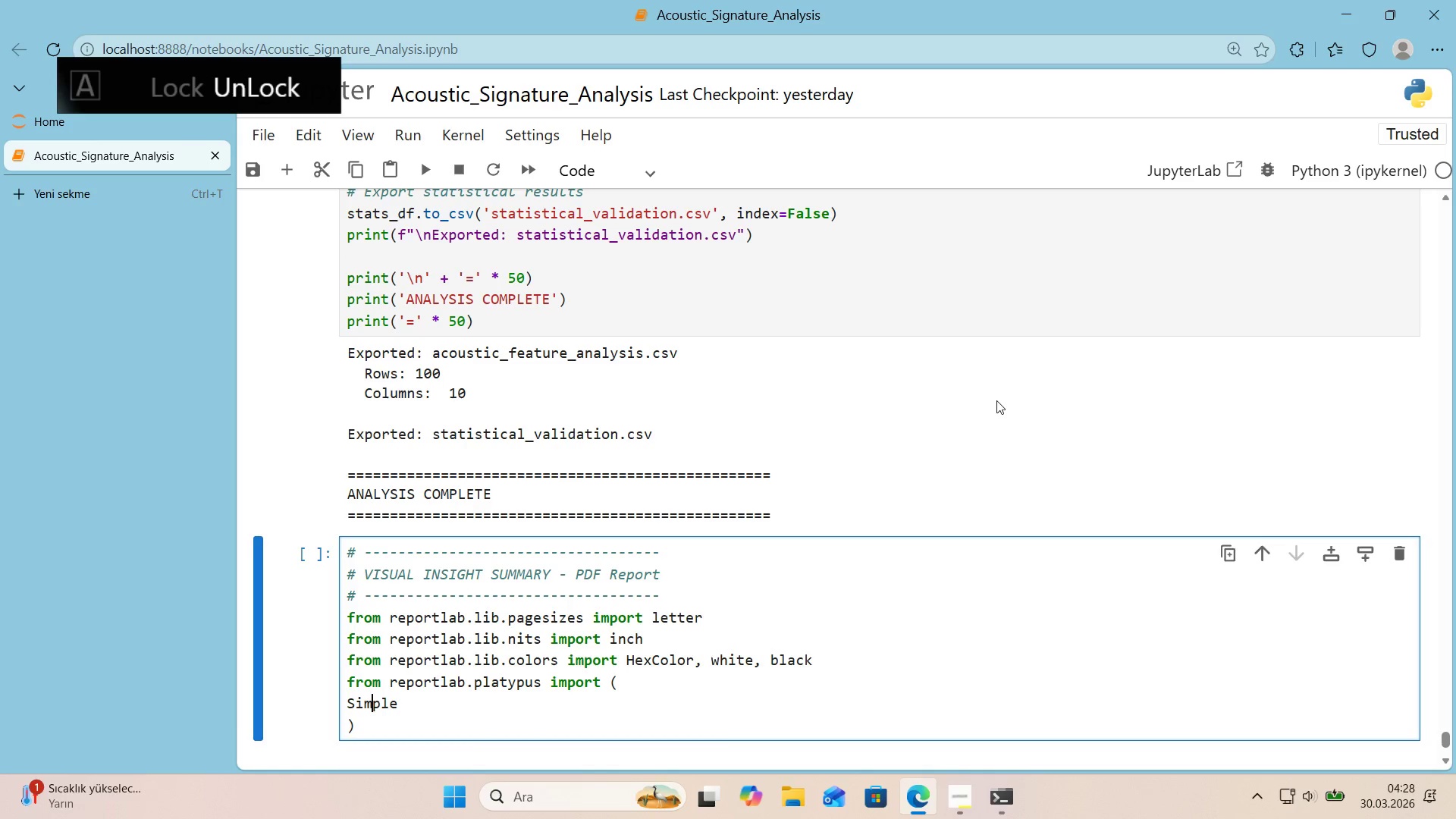 
key(ArrowLeft)
 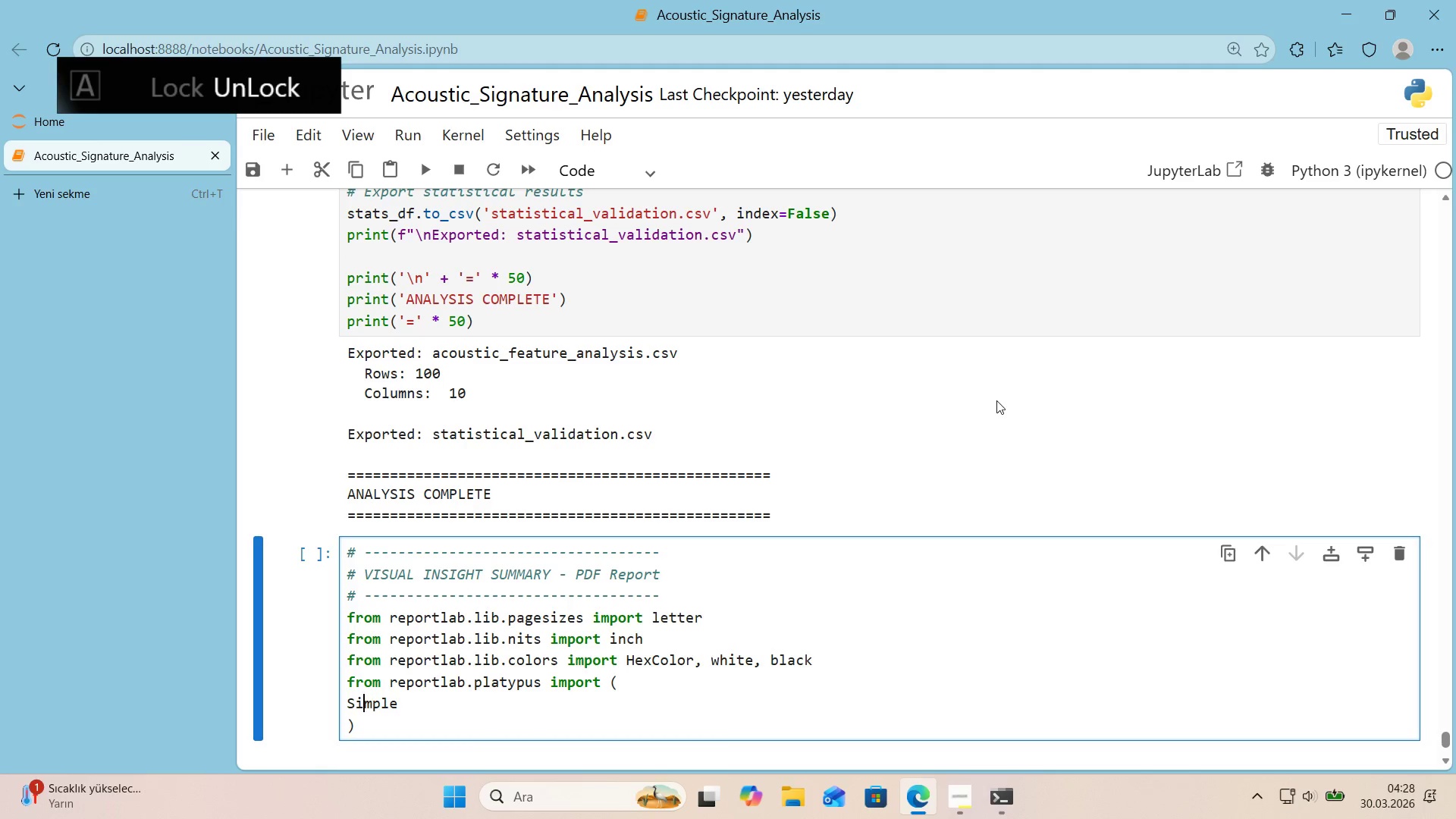 
key(ArrowLeft)
 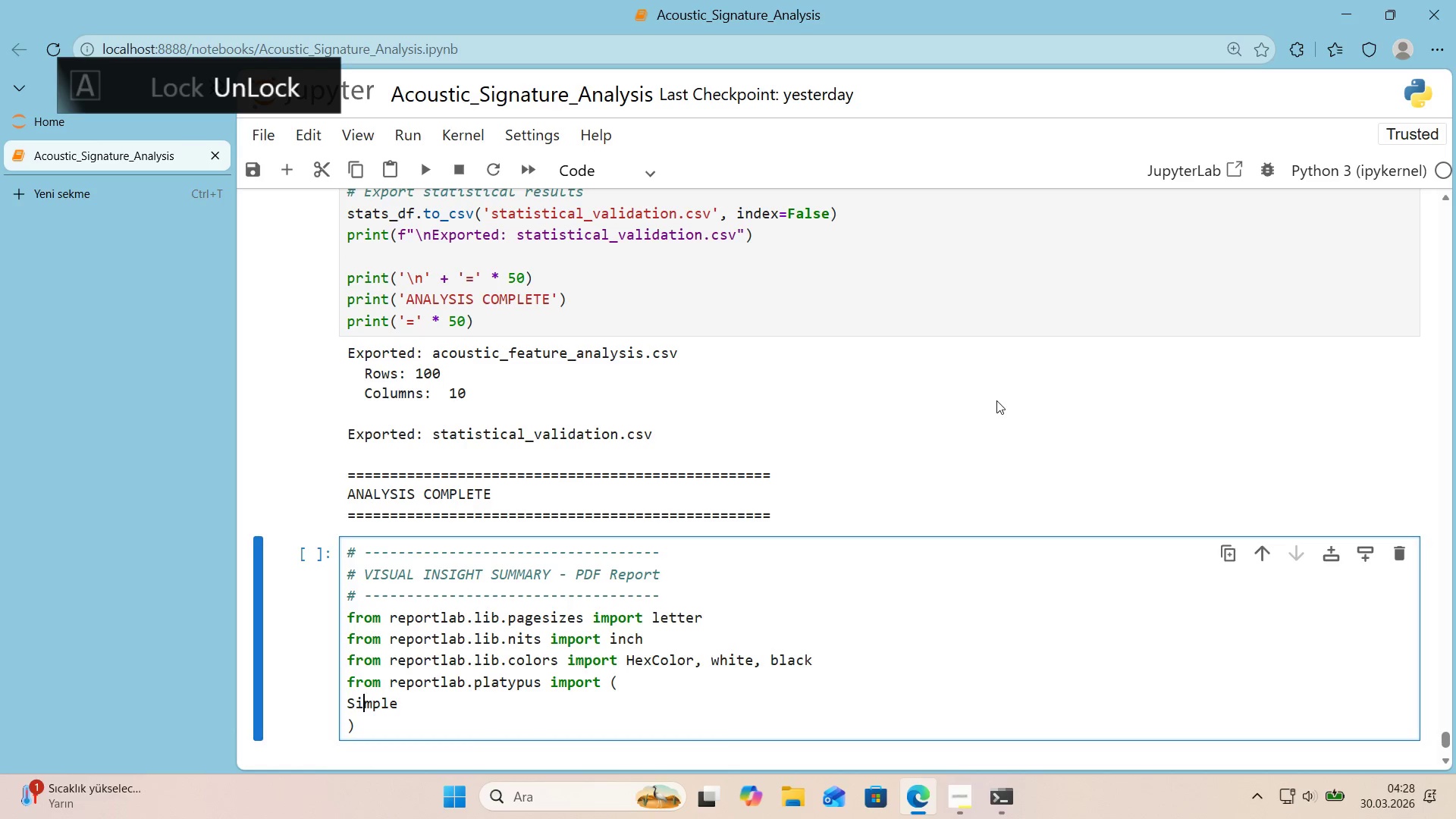 
key(ArrowLeft)
 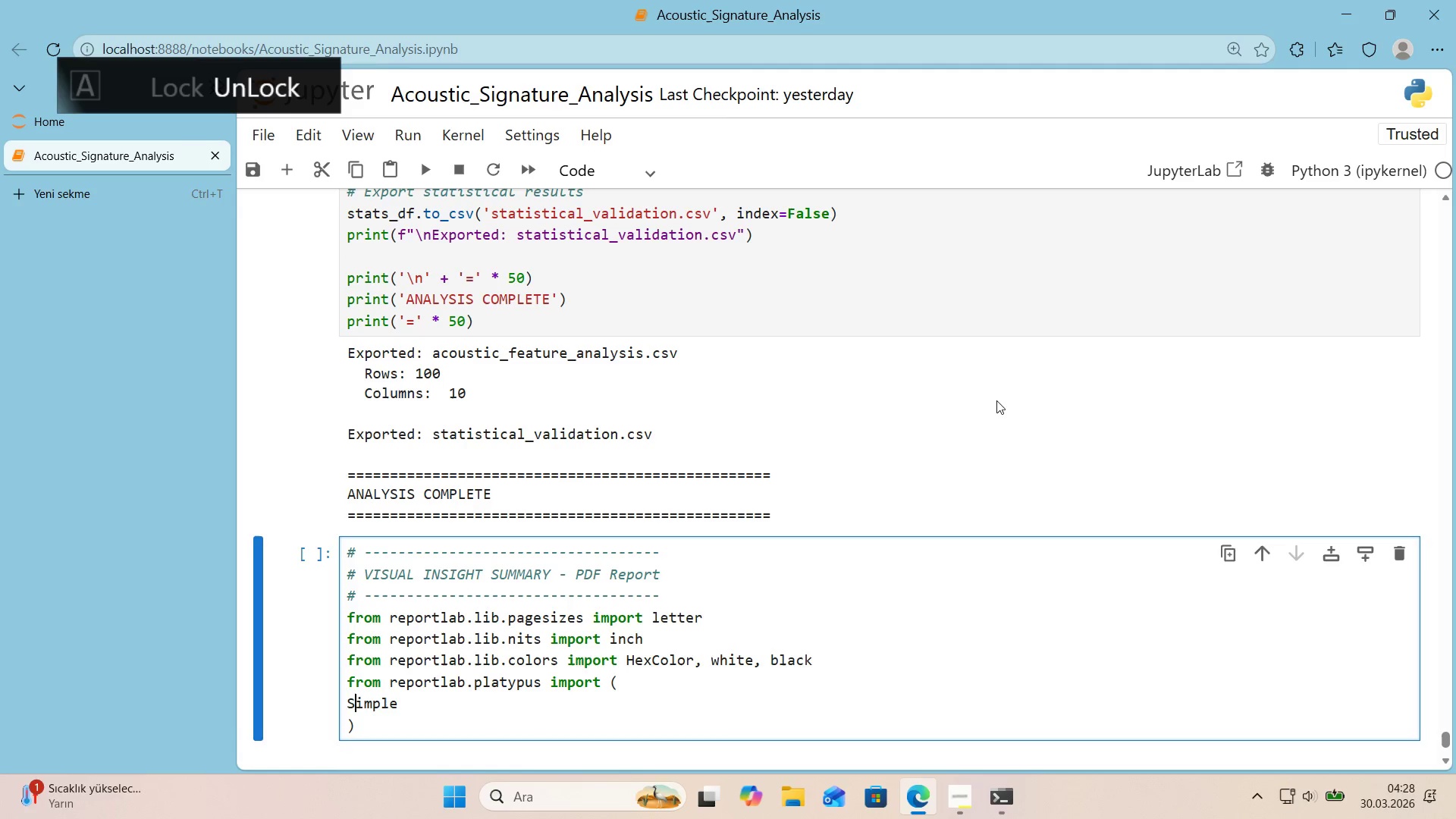 
key(ArrowLeft)
 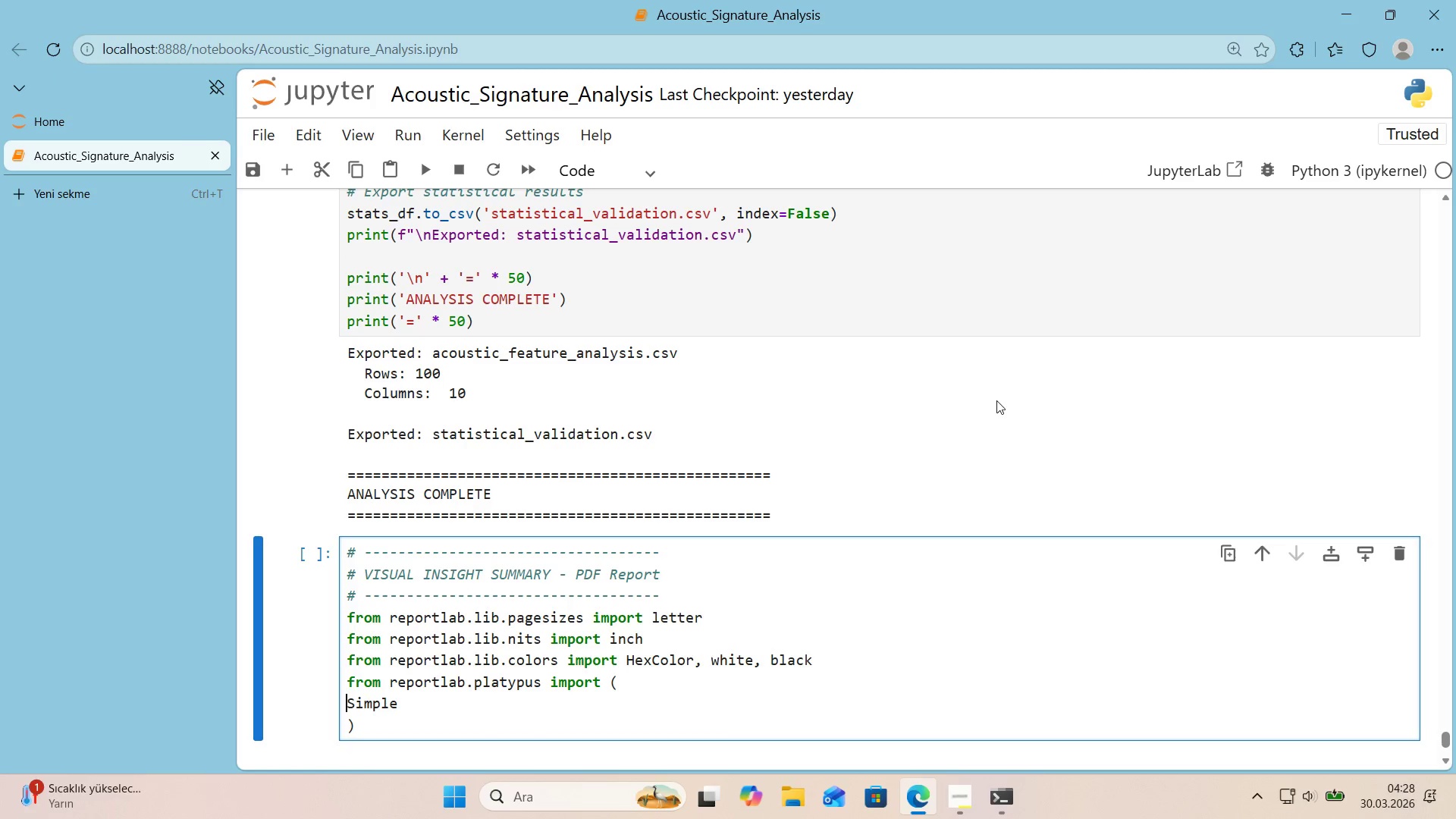 
key(Tab)
type(DocTemplate, Paragraph, Spacer, Image, Tb)
key(Backspace)
type(able, TableStyle, )
key(Backspace)
 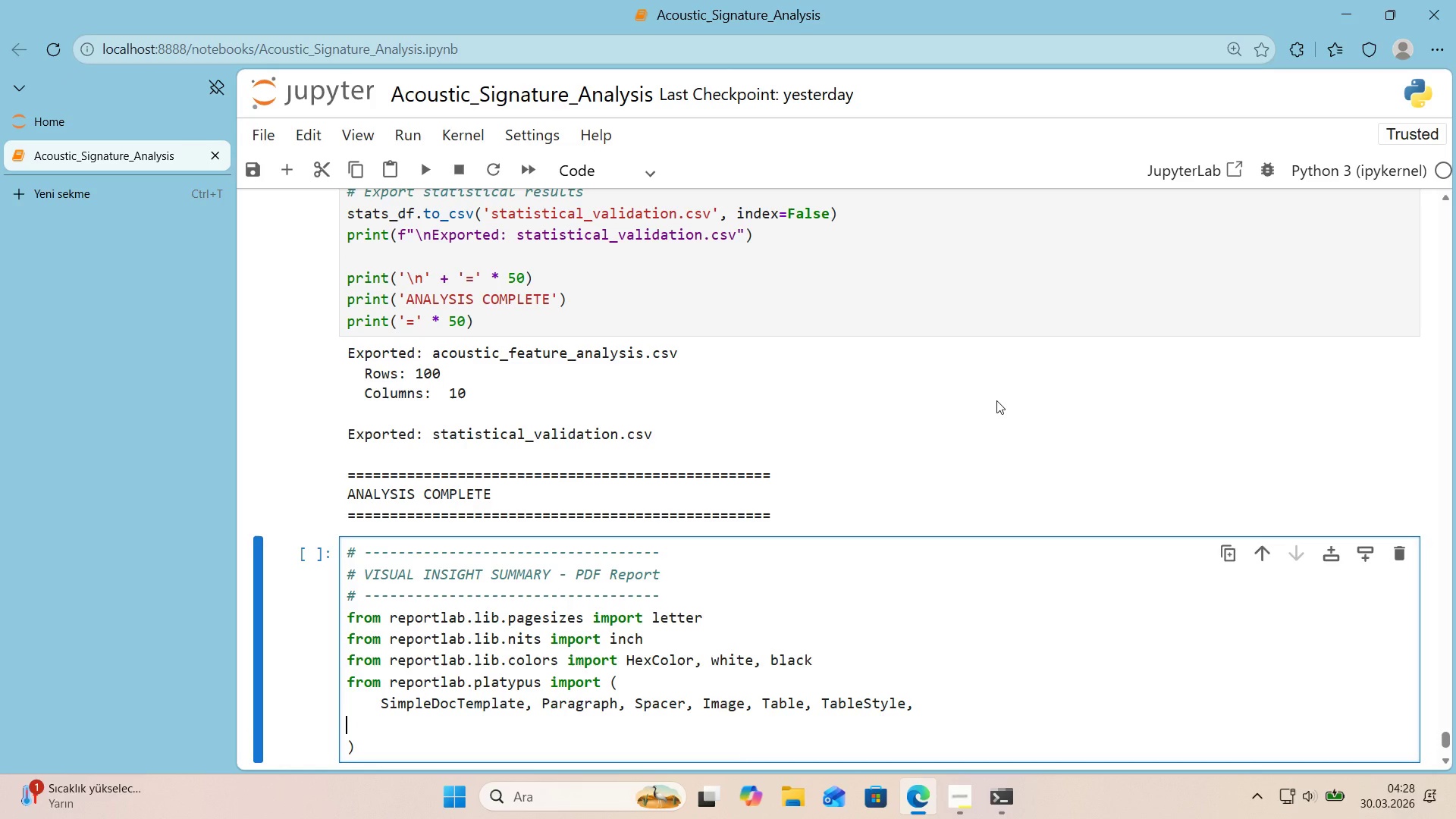 
hold_key(key=ArrowRight, duration=0.62)
 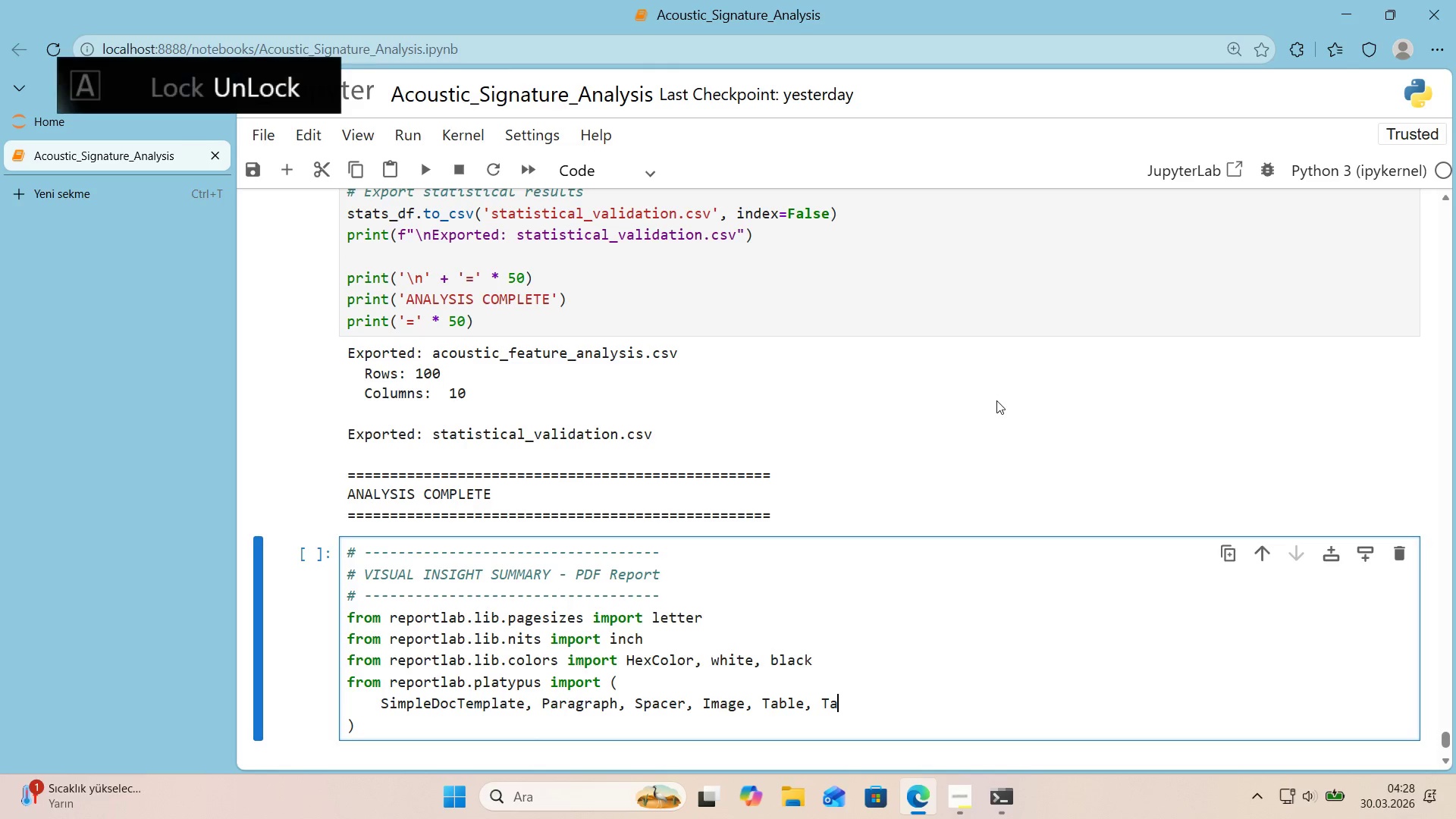 
key(Enter)
 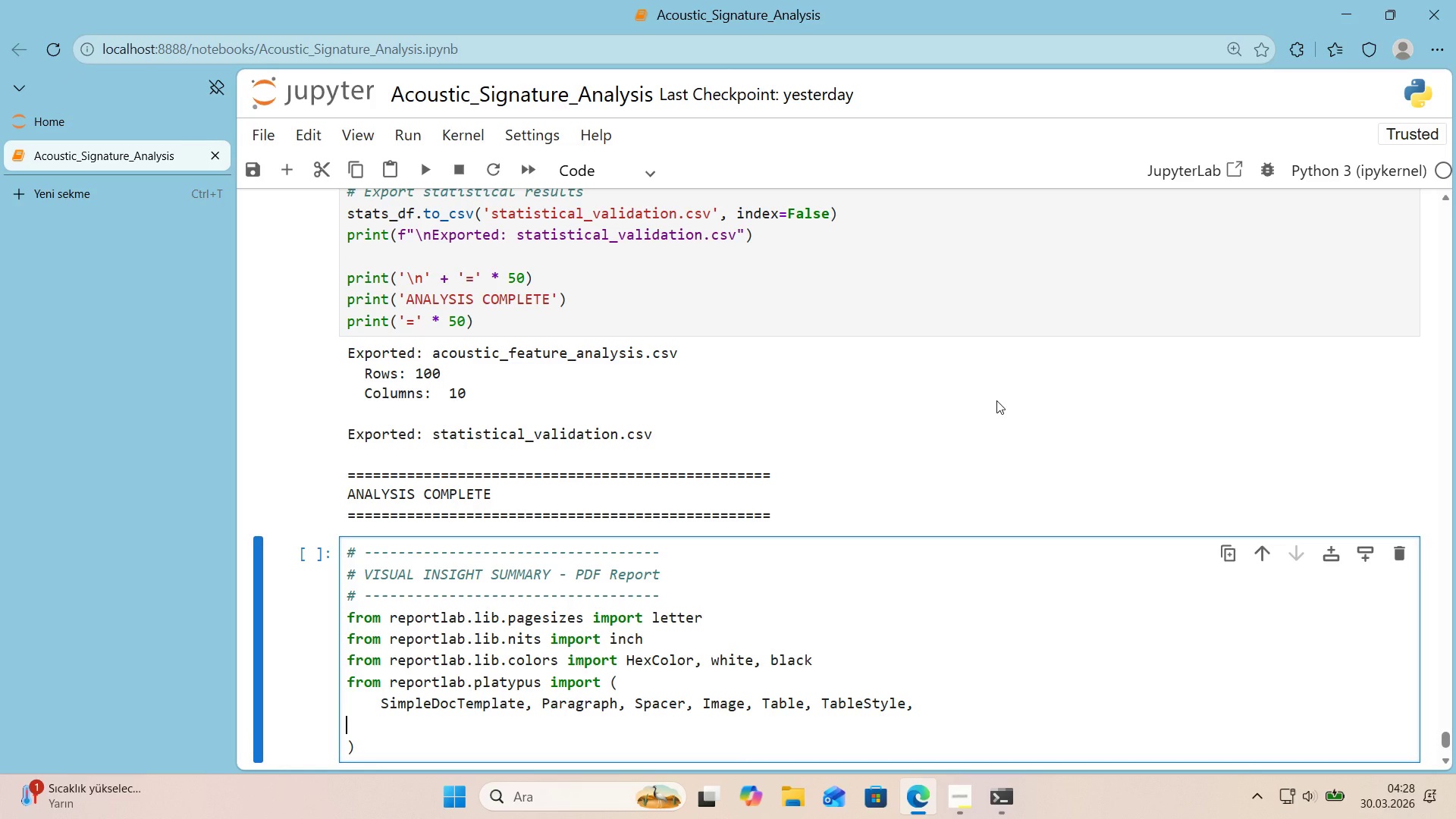 
key(Tab)
type(PageBreak, HRW)
key(Backspace)
type(Floa)
key(Backspace)
type(wable)
 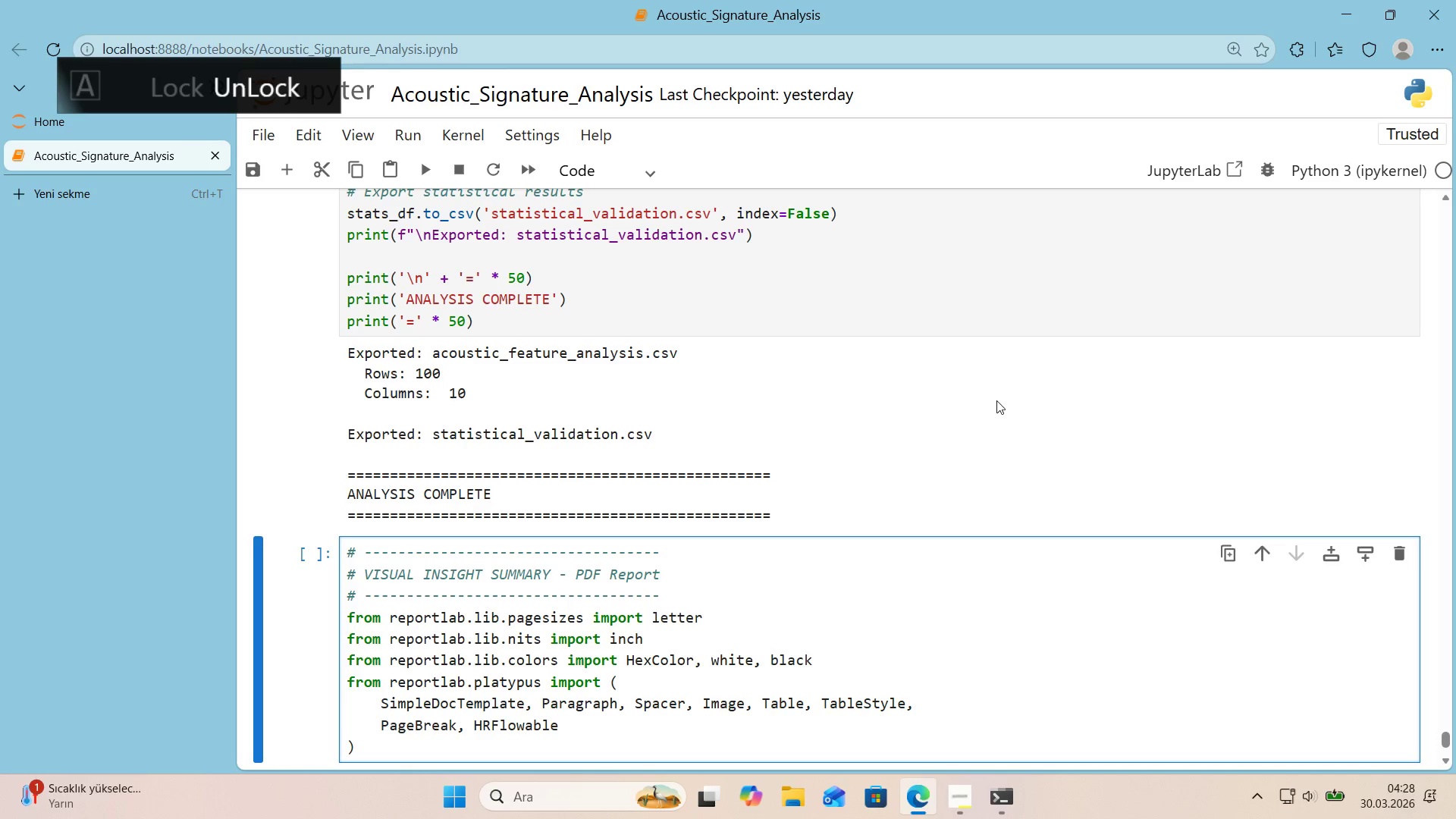 
scroll: coordinate [994, 401], scroll_direction: down, amount: 3.0
 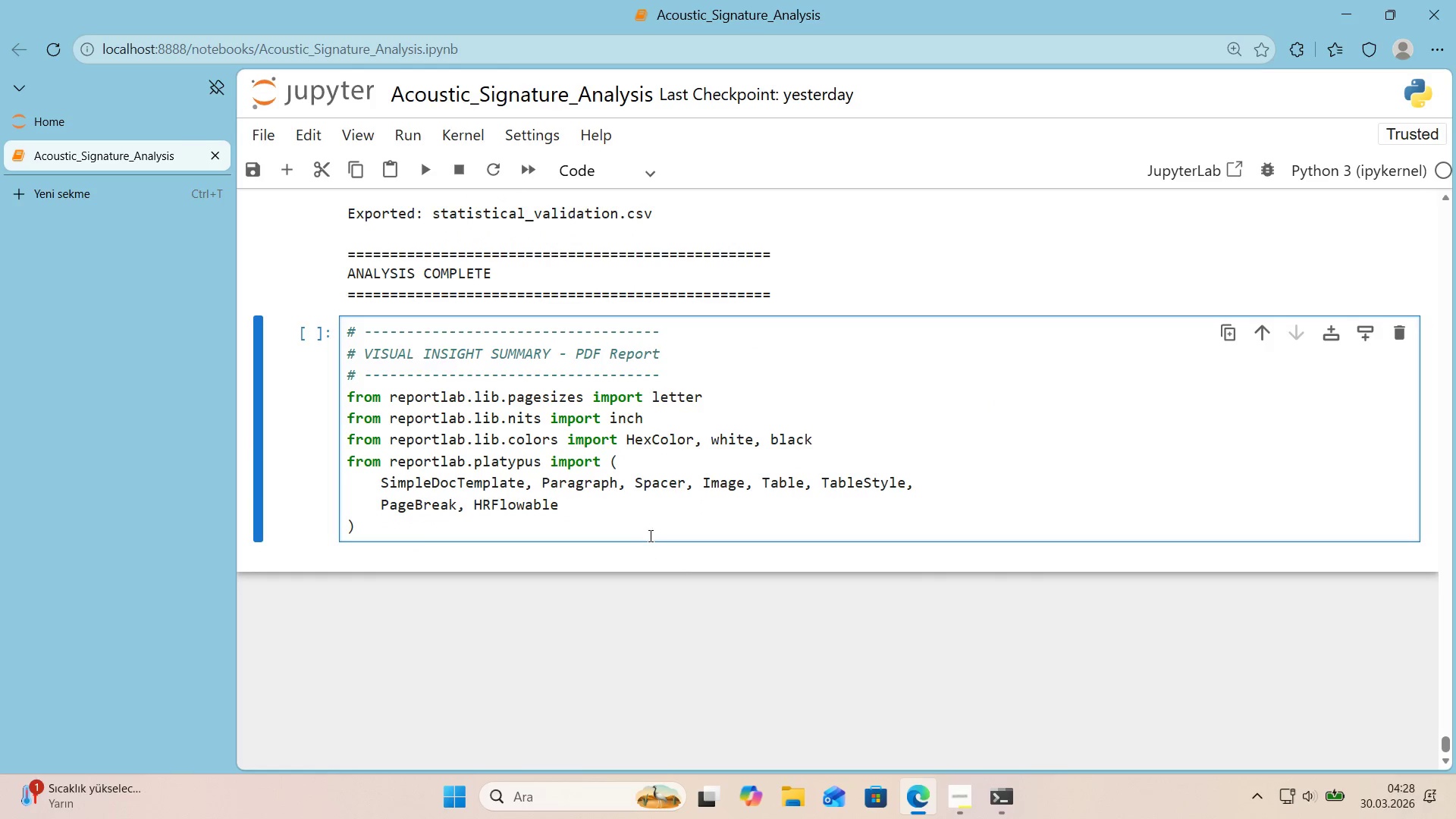 
left_click([649, 529])
 